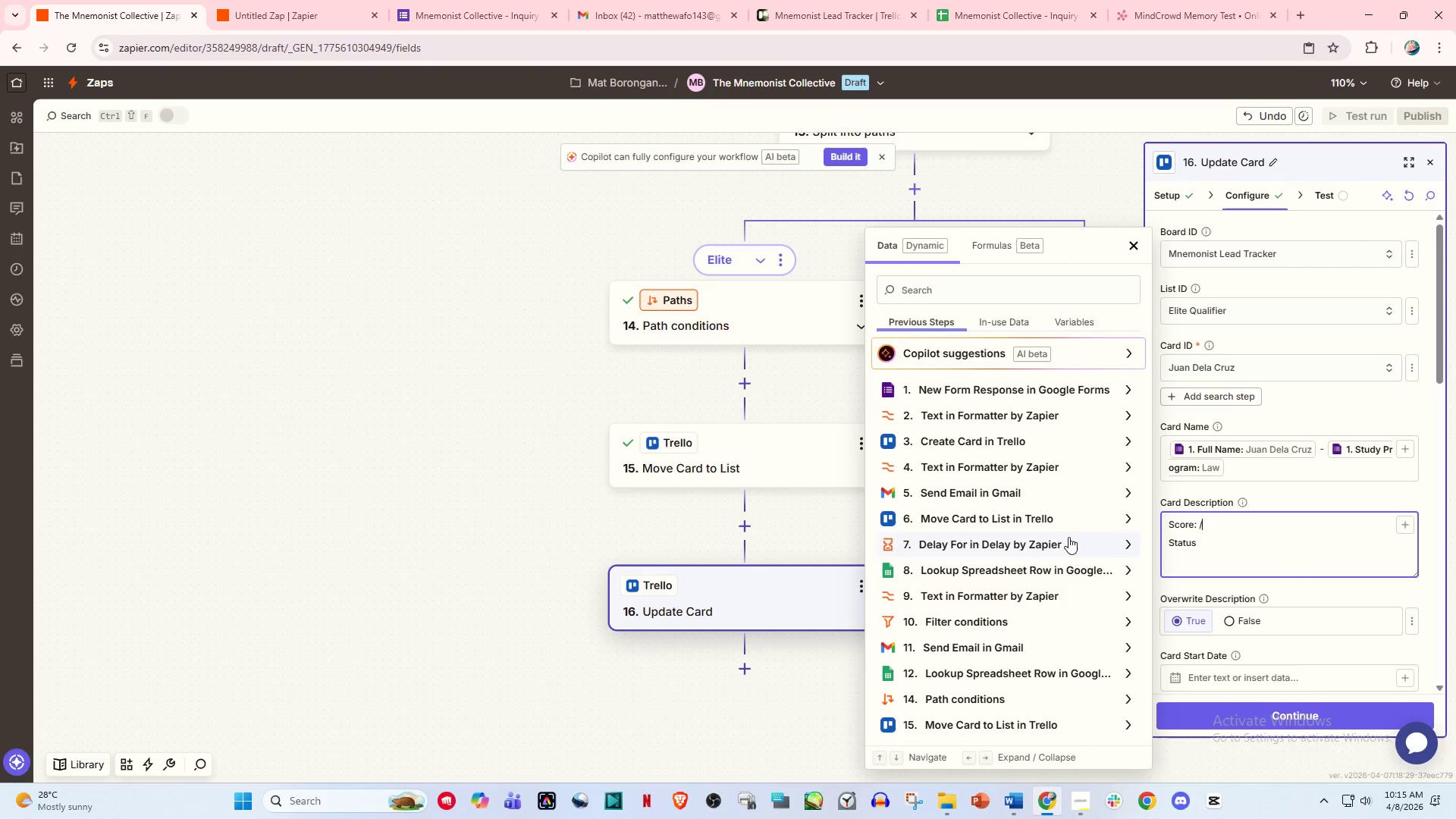 
mouse_move([1066, 620])
 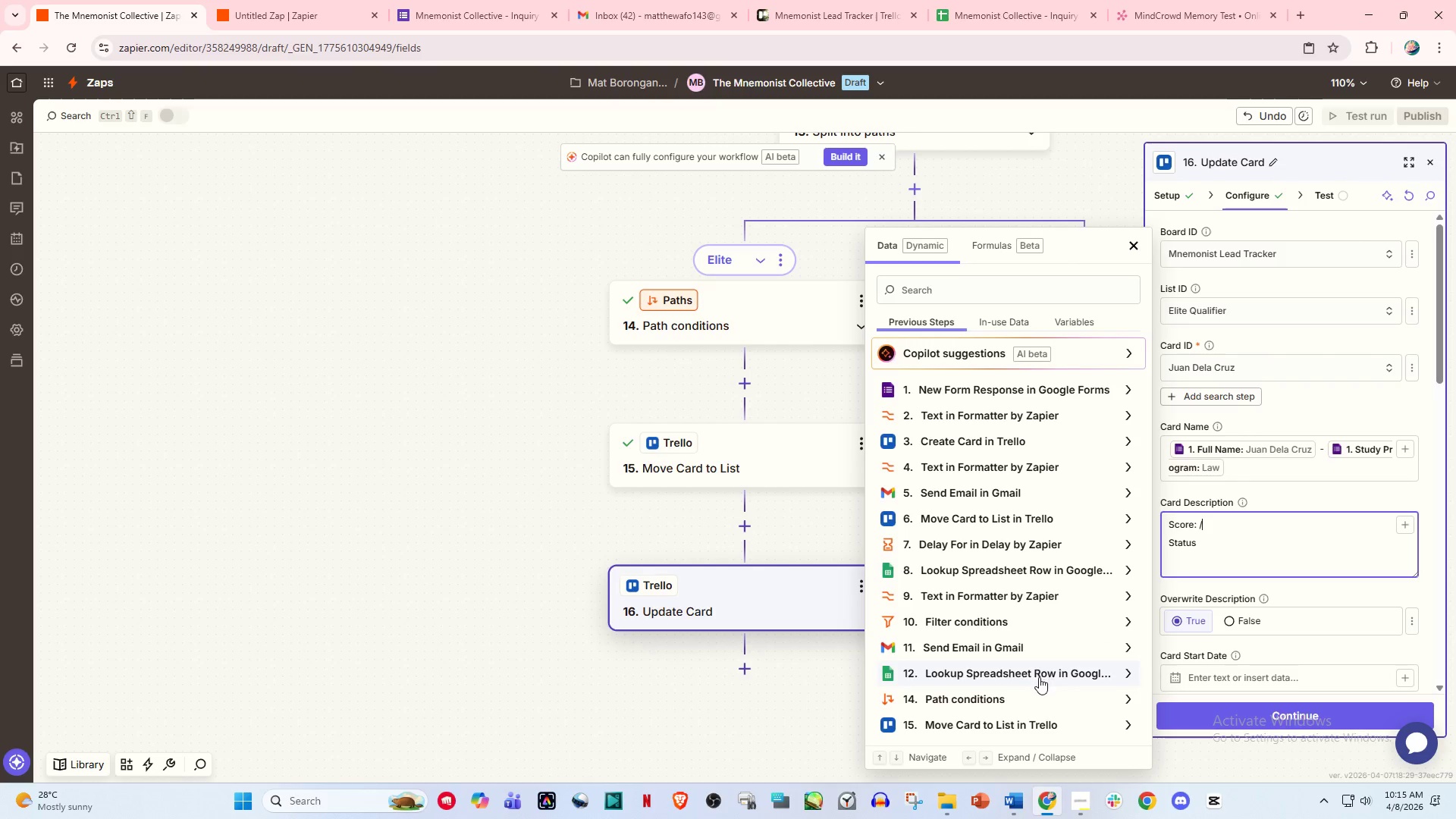 
scroll: coordinate [1039, 681], scroll_direction: down, amount: 2.0
 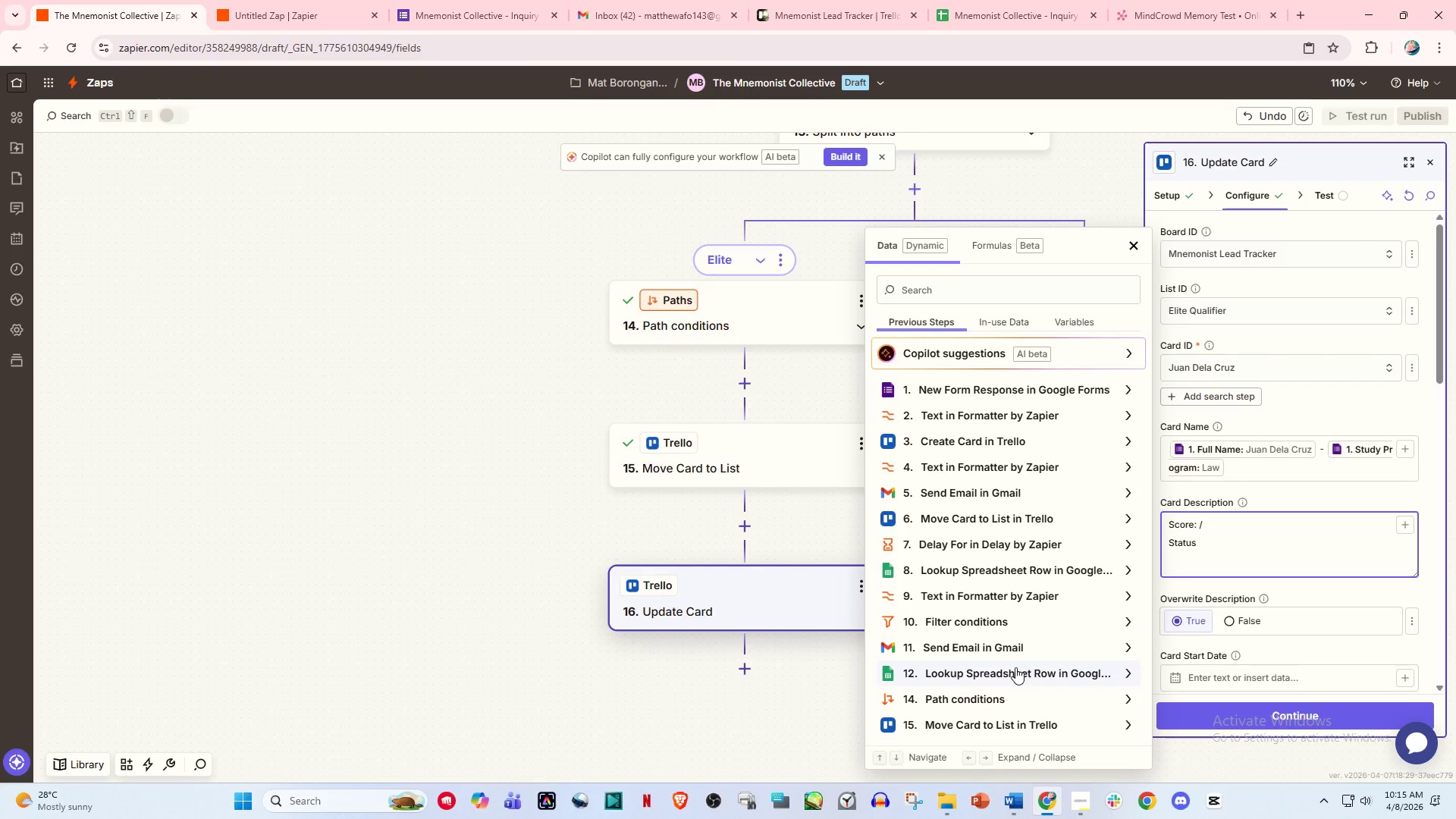 
wait(5.09)
 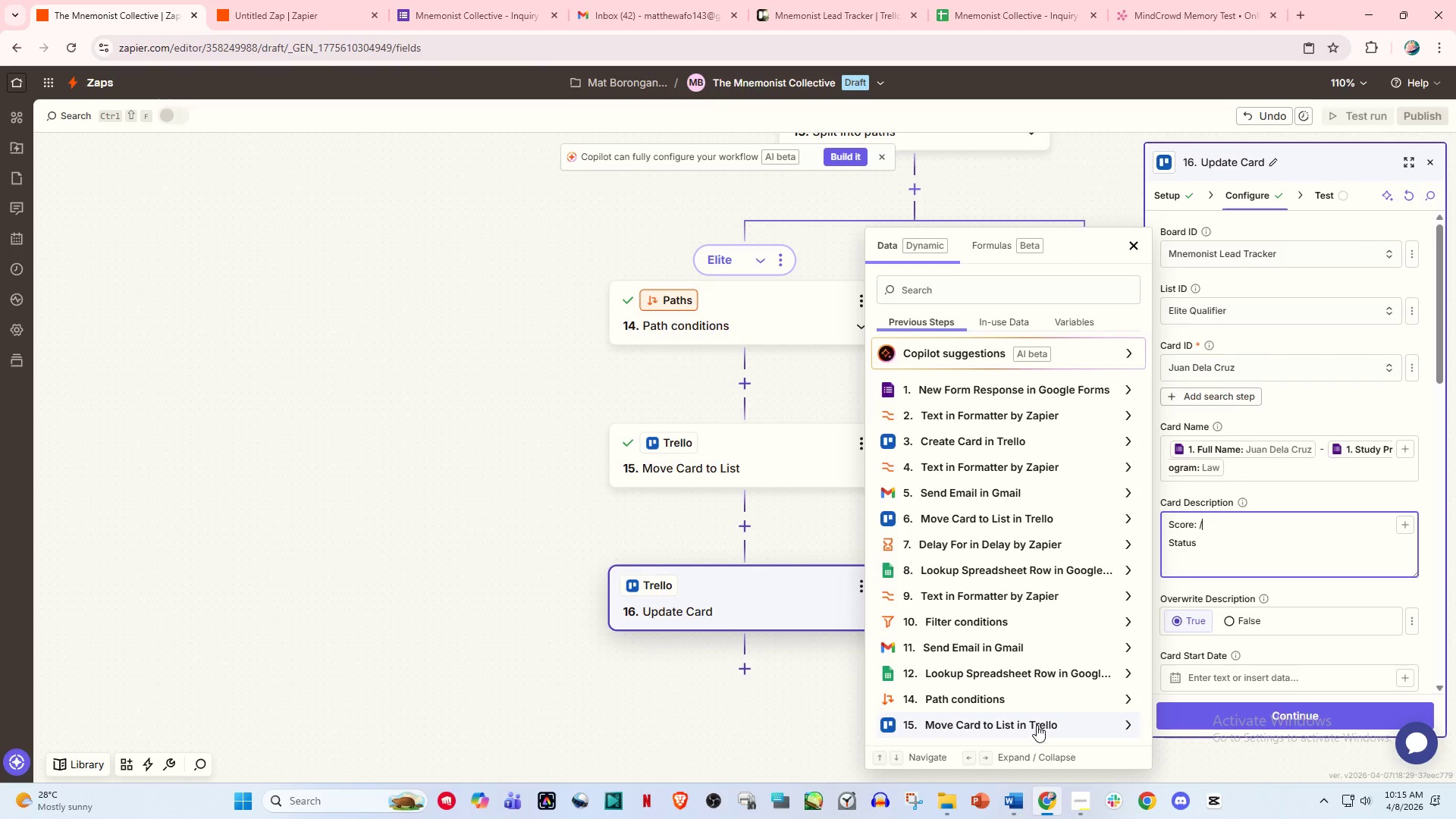 
left_click([1015, 667])
 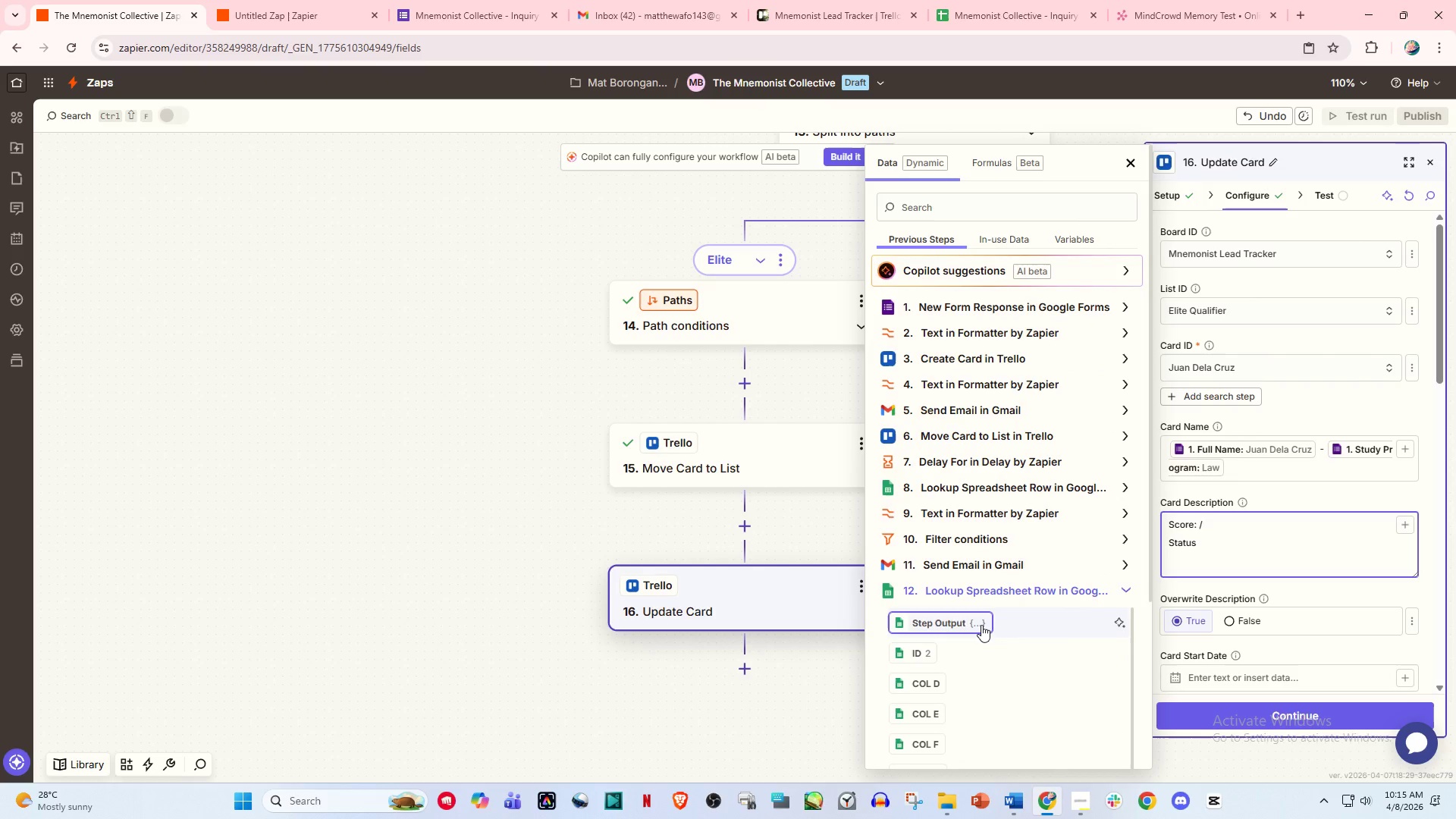 
scroll: coordinate [918, 711], scroll_direction: down, amount: 9.0
 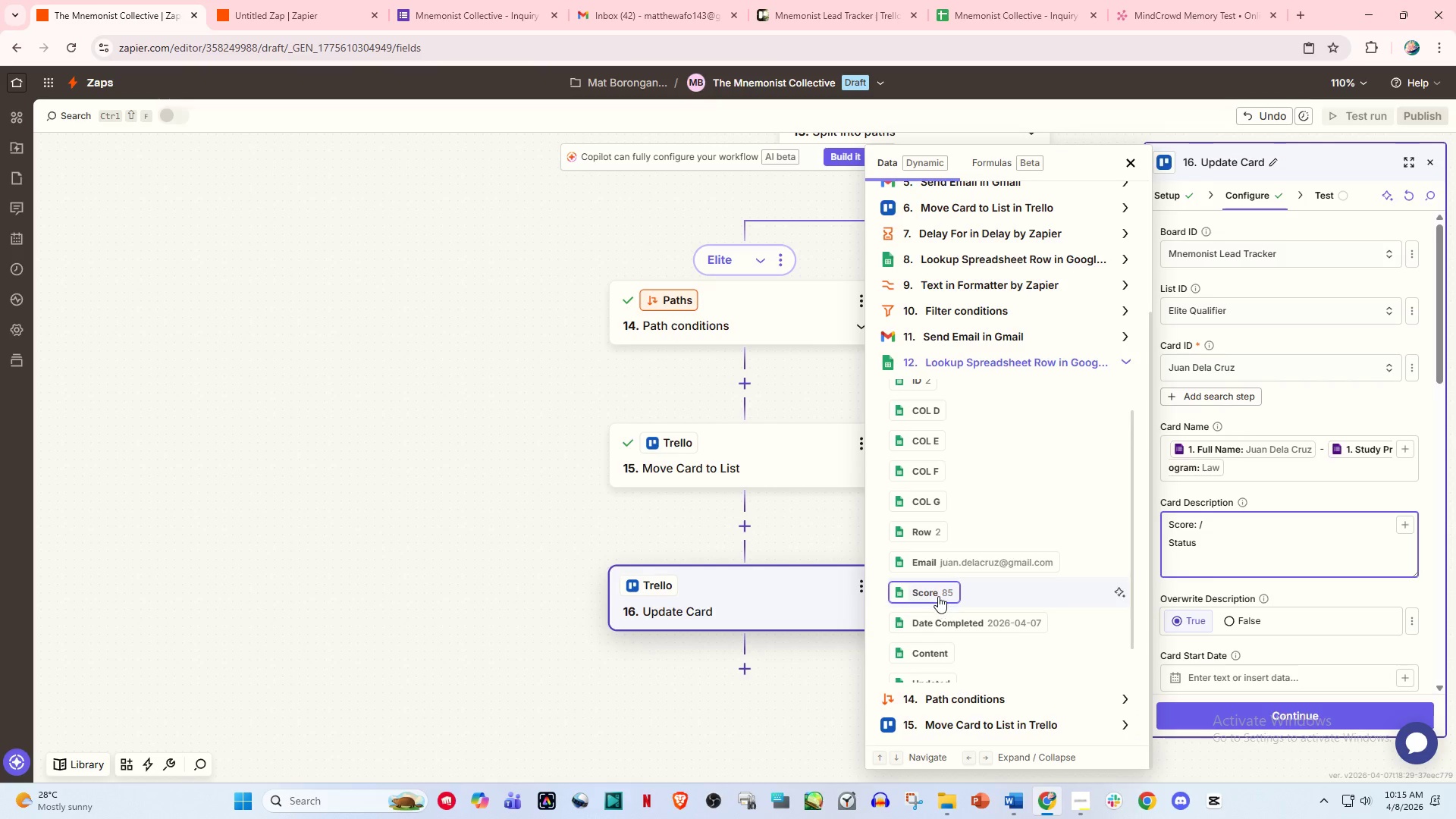 
left_click([938, 596])
 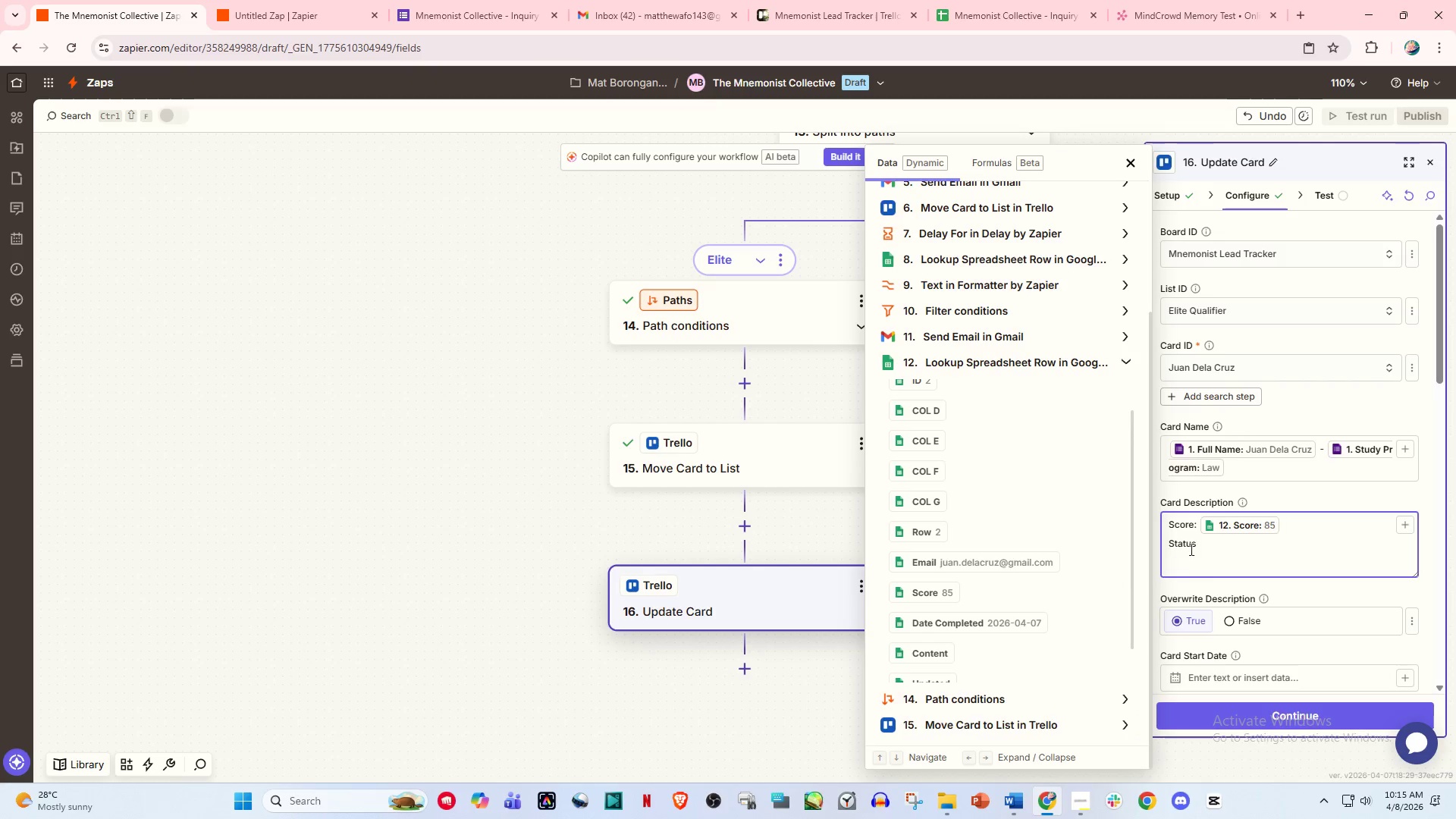 
left_click([1225, 549])
 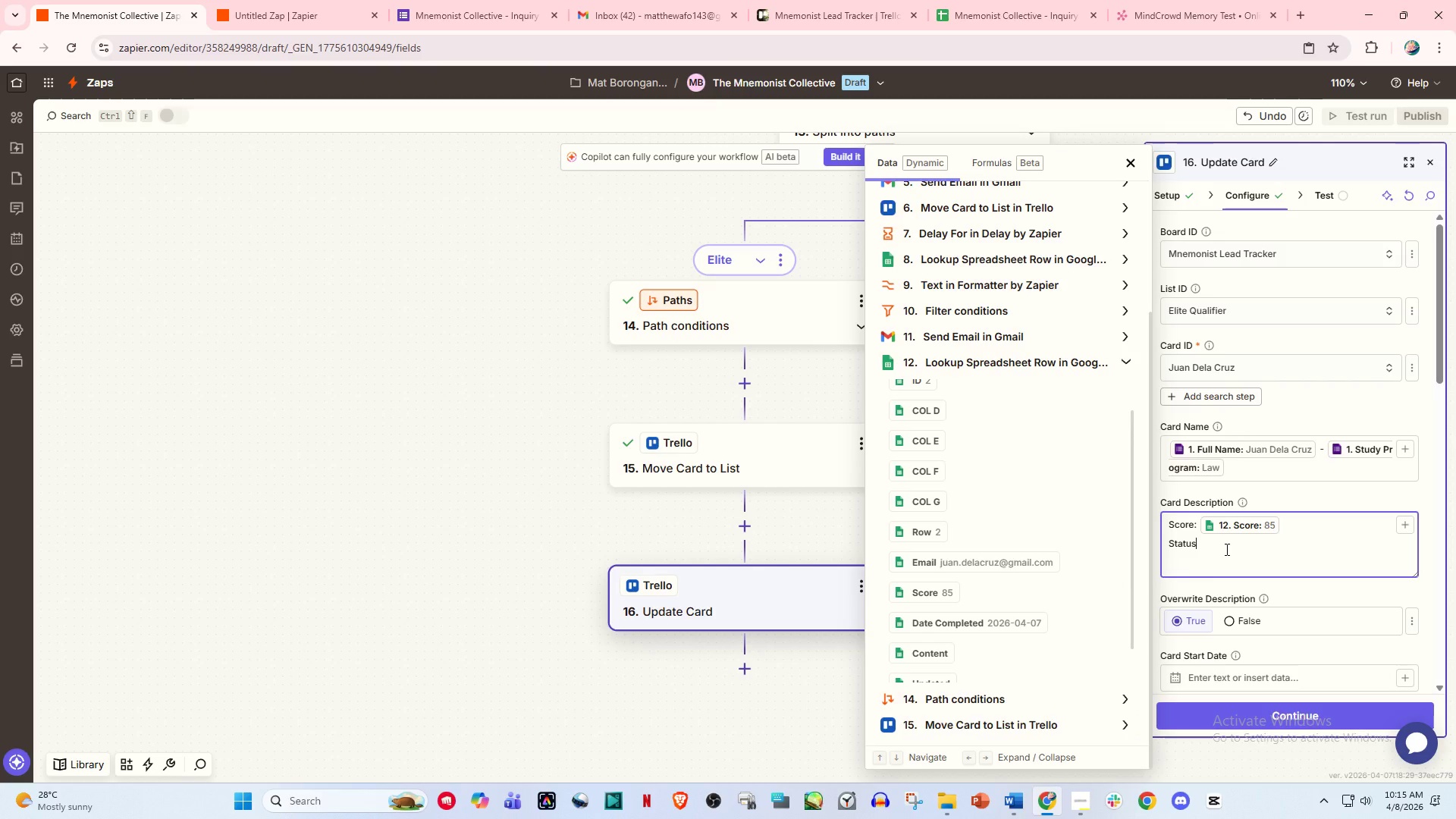 
type(: ELITE)
 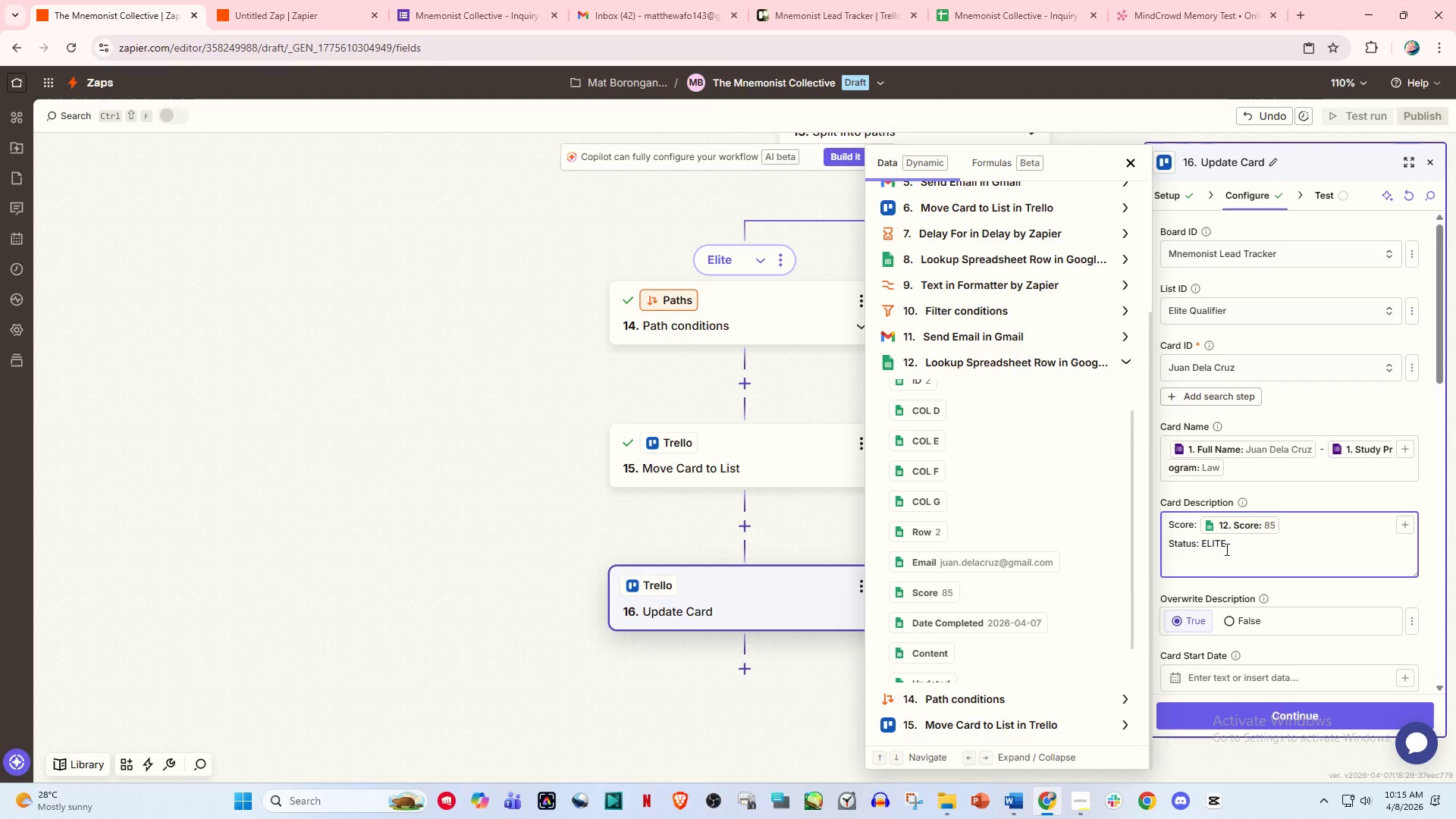 
wait(5.06)
 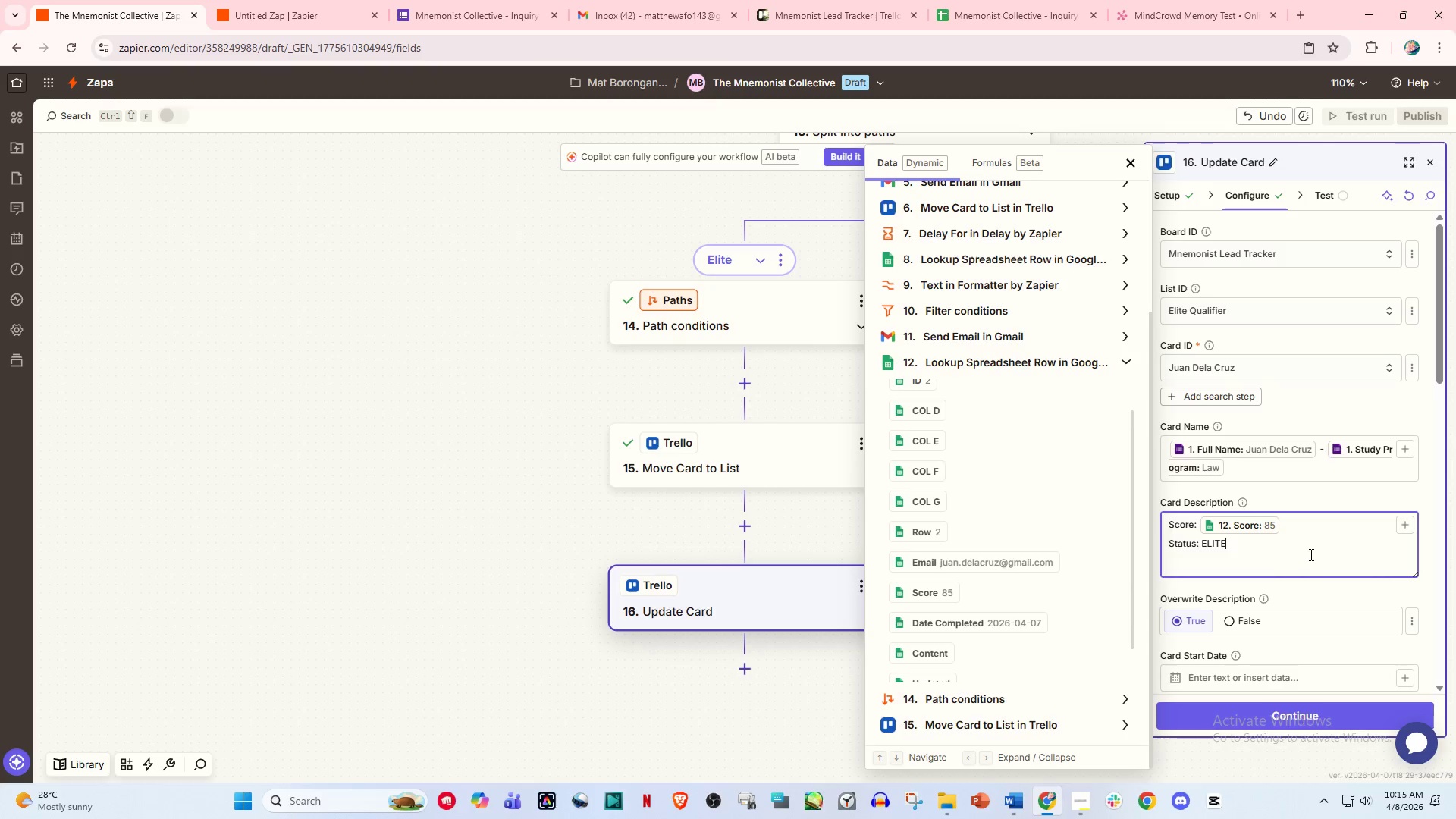 
left_click([1274, 708])
 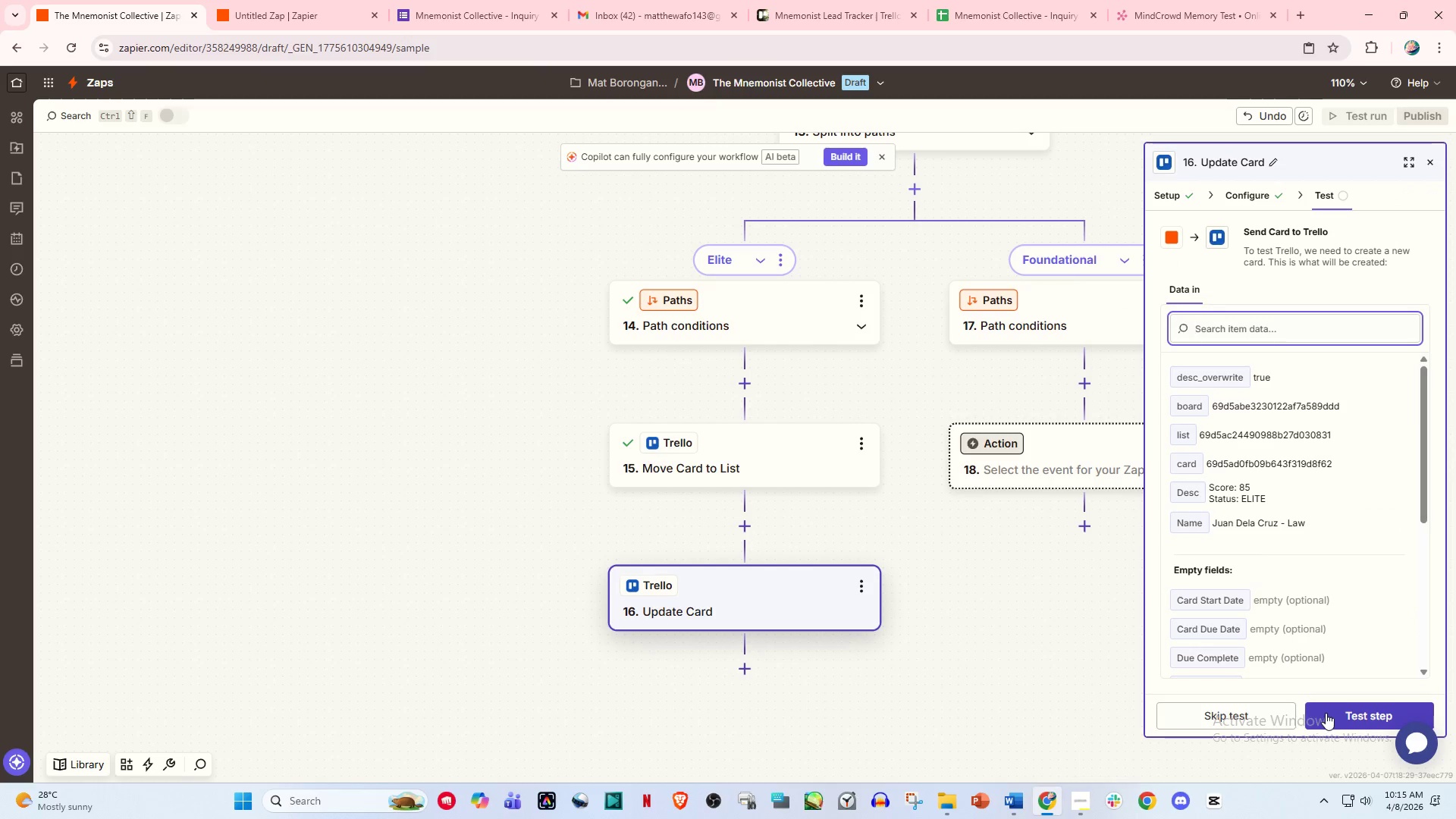 
left_click([1335, 714])
 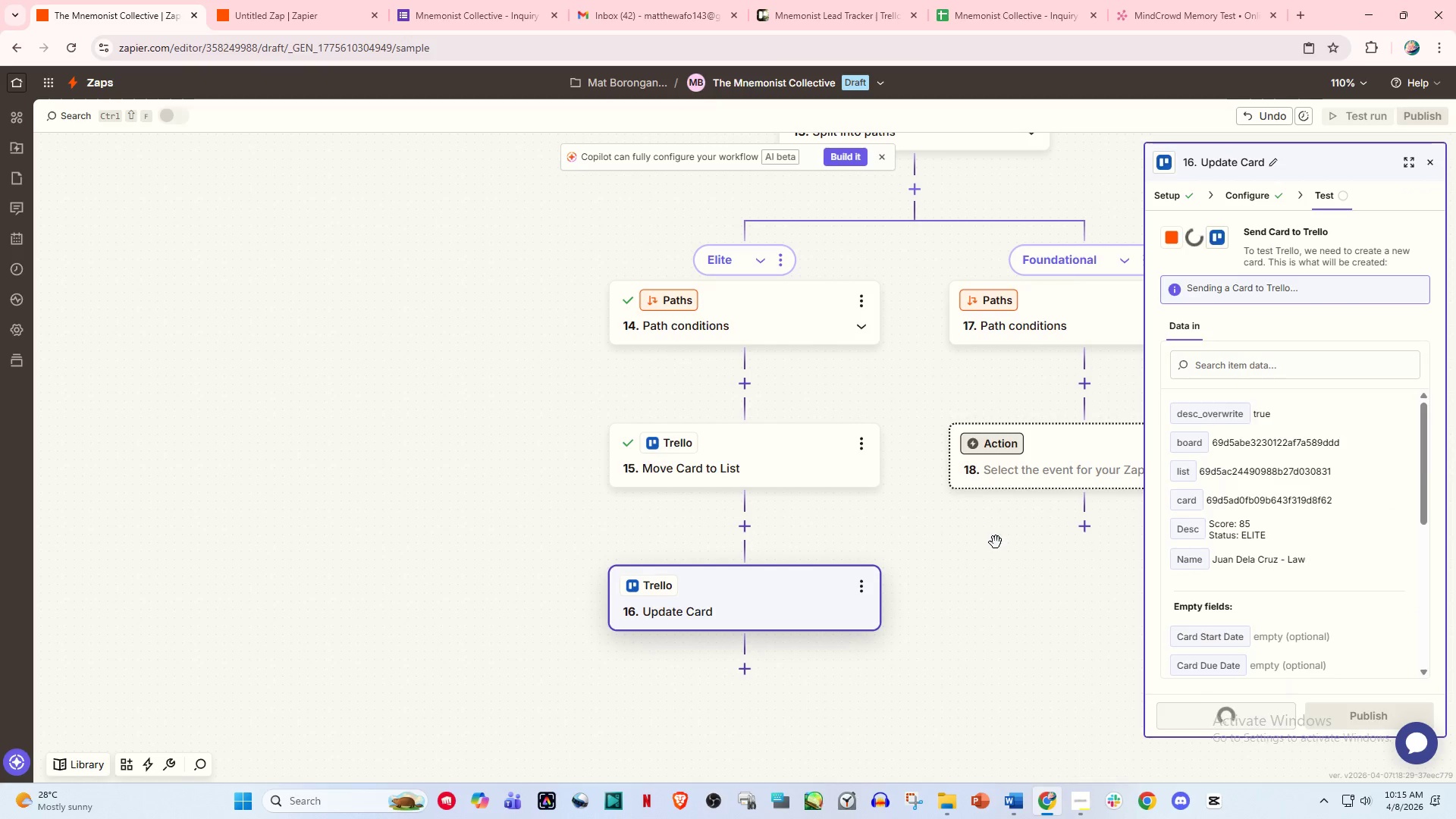 
left_click_drag(start_coordinate=[994, 607], to_coordinate=[971, 578])
 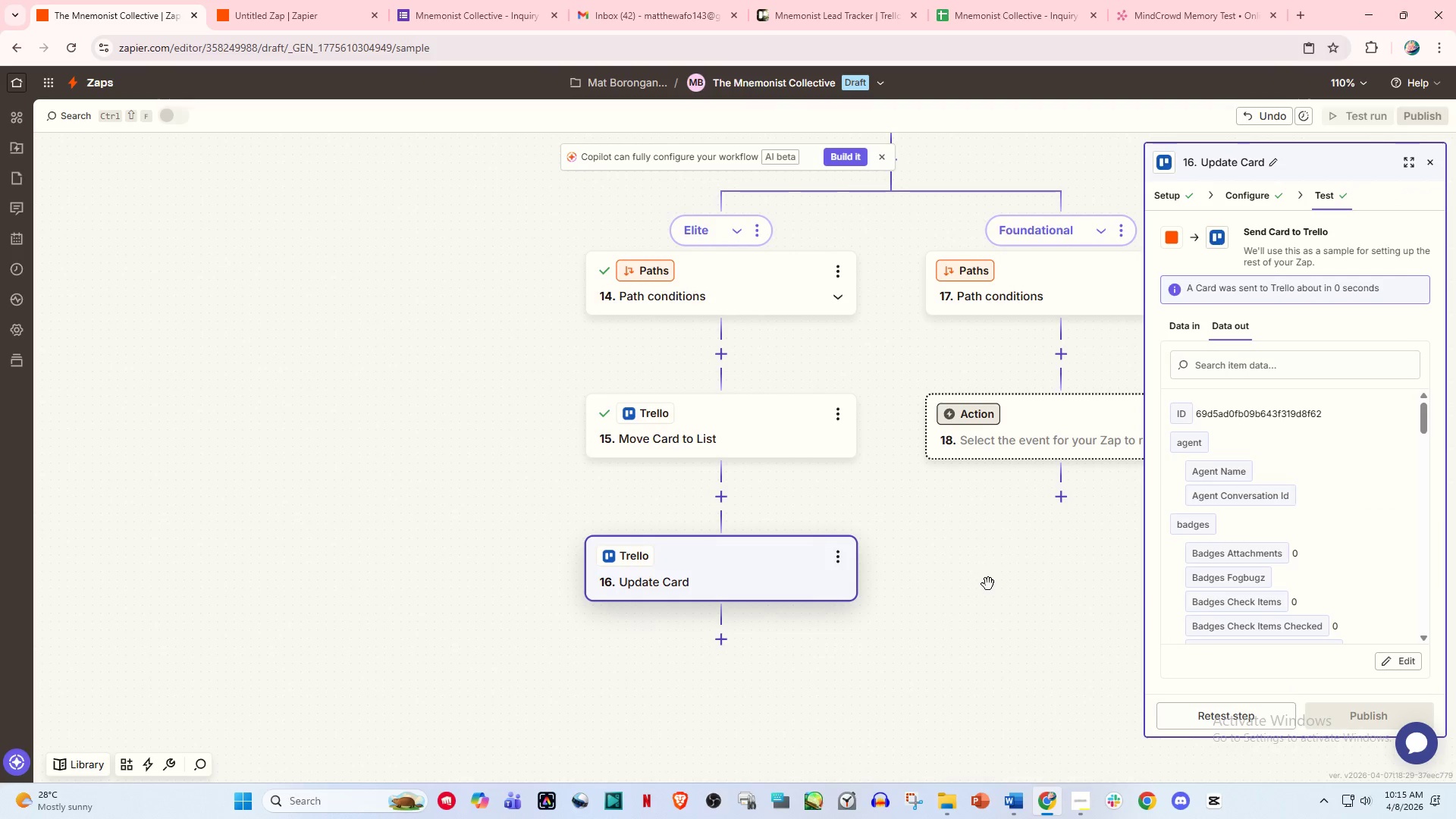 
left_click_drag(start_coordinate=[988, 584], to_coordinate=[962, 588])
 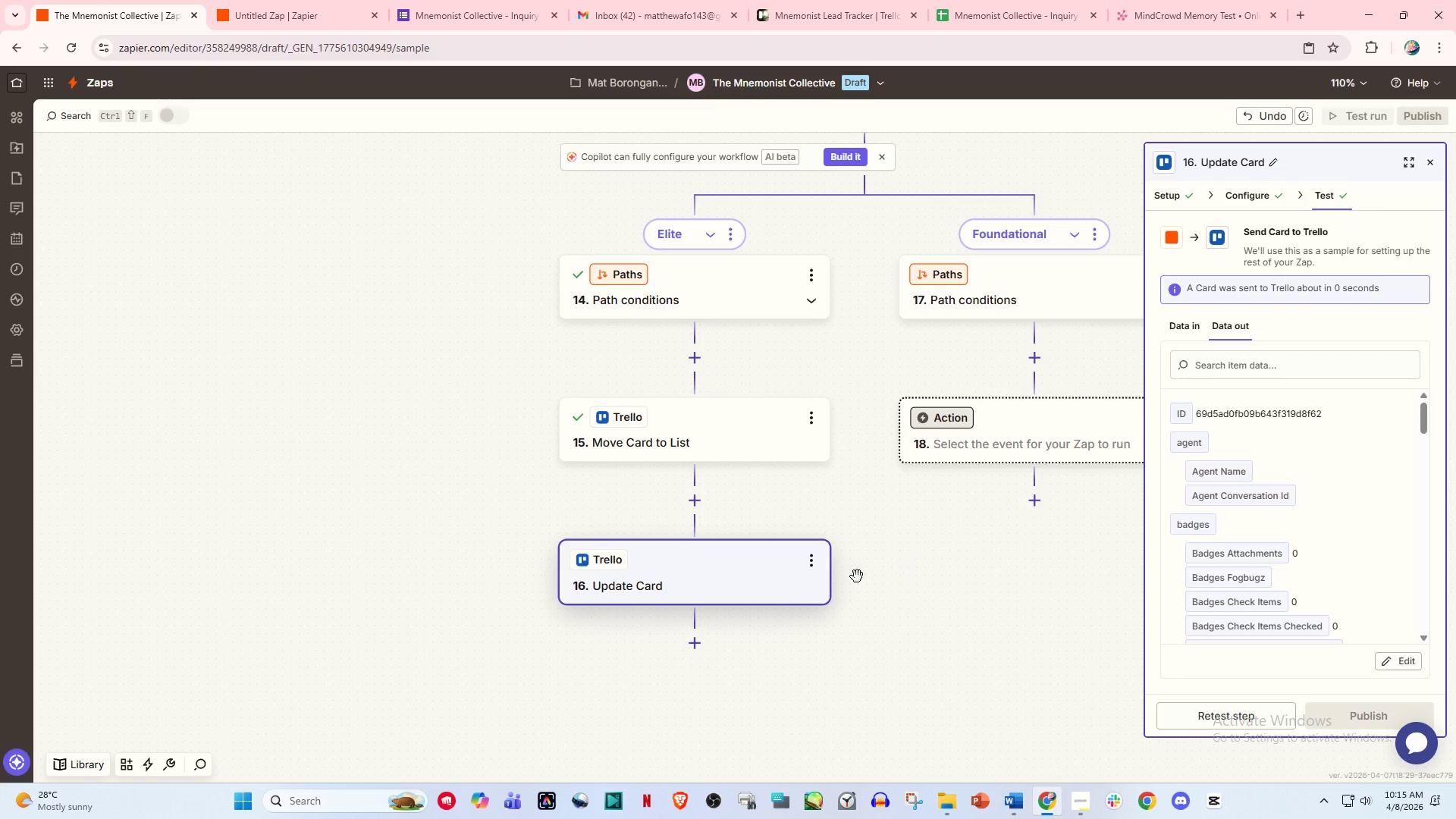 
left_click([698, 648])
 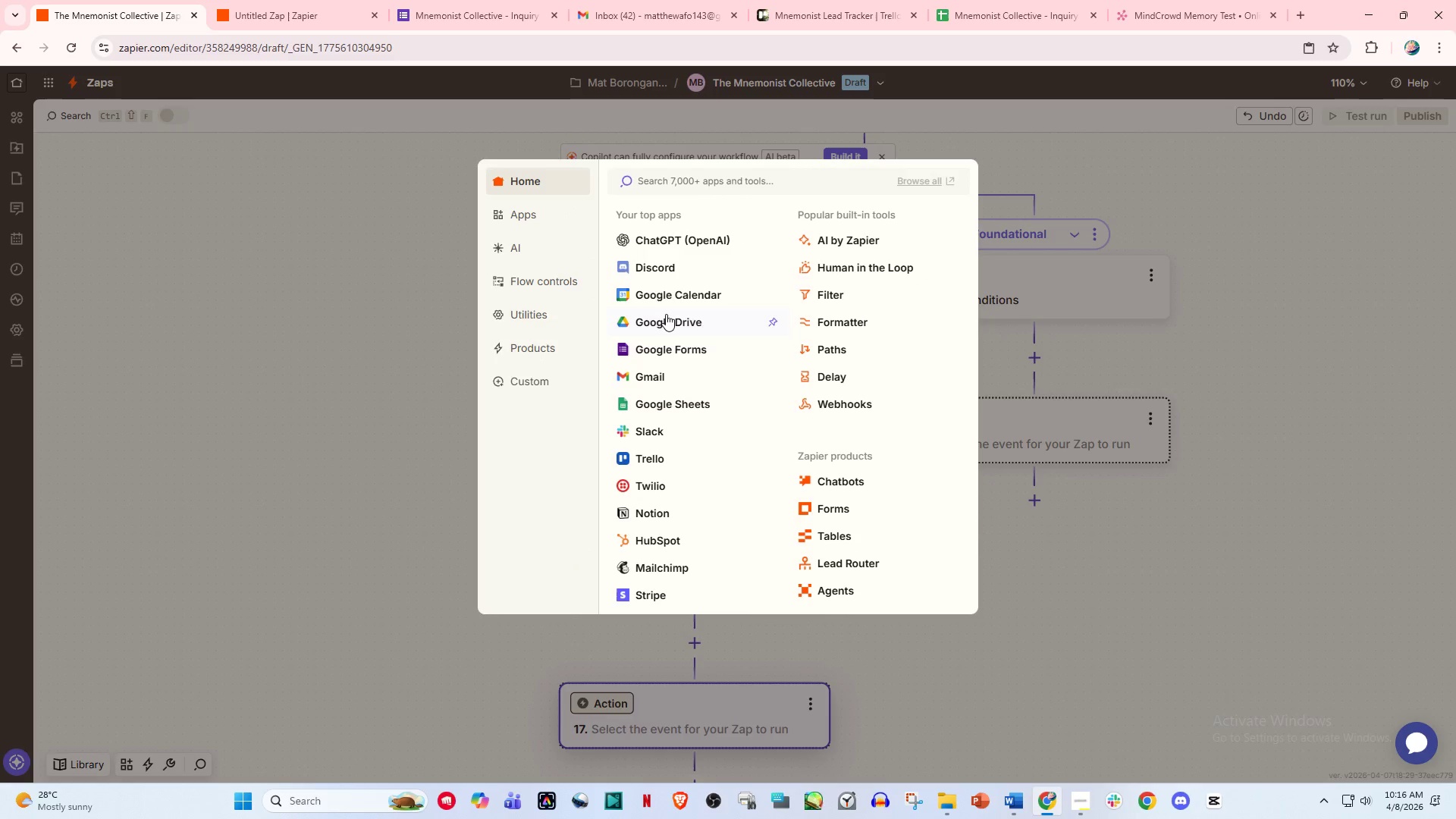 
type(send)
 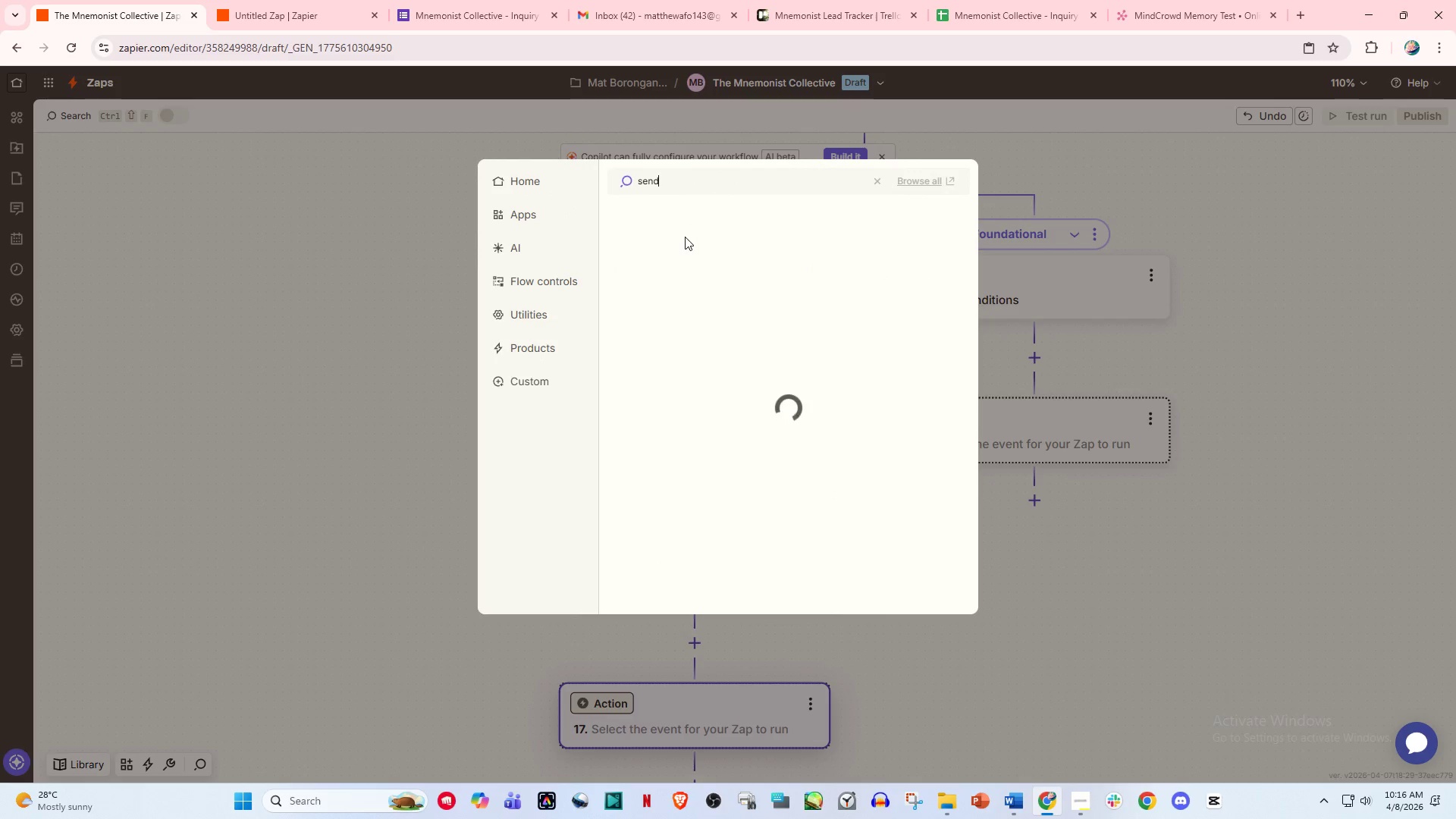 
key(Backspace)
 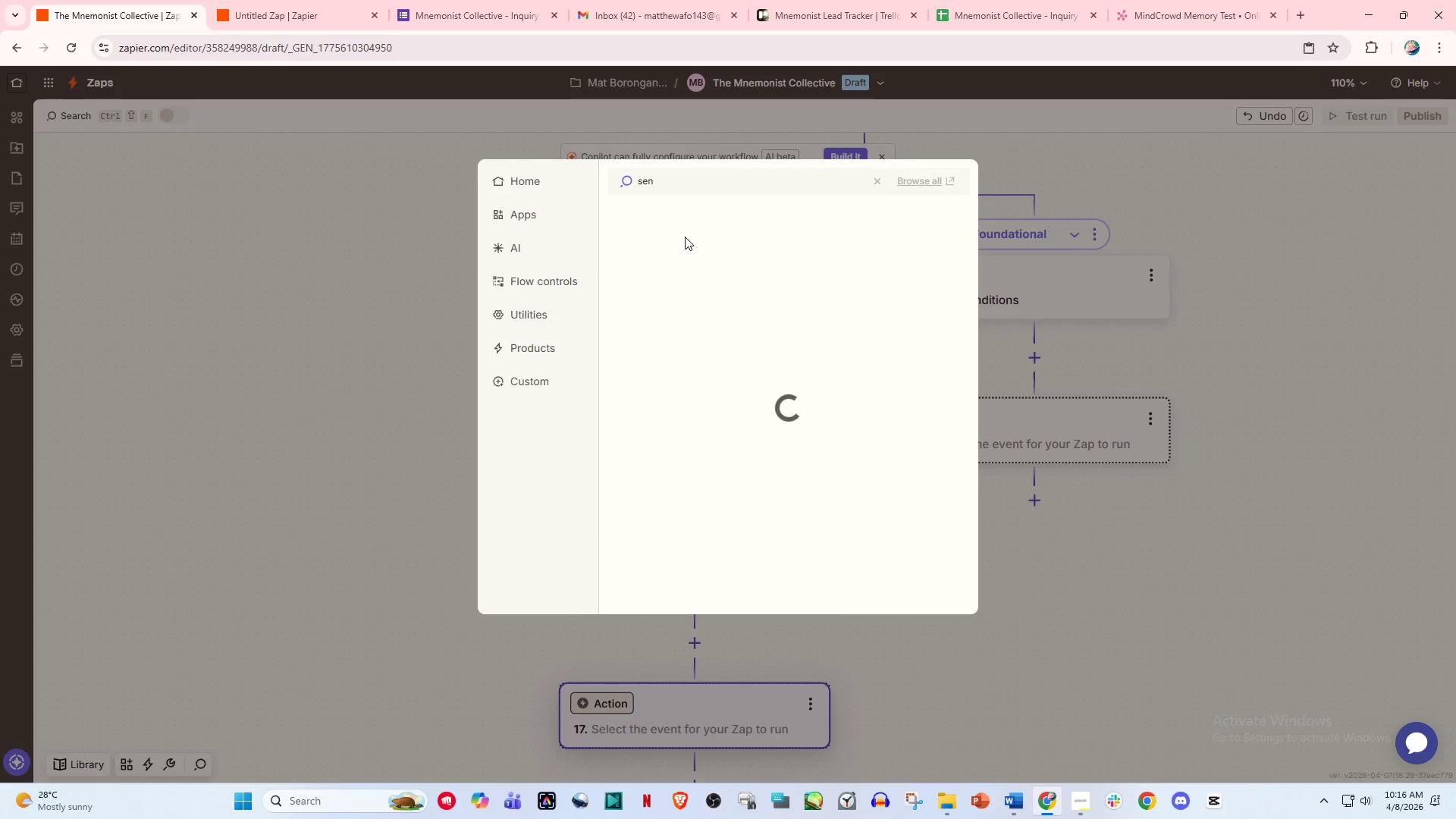 
key(Backspace)
 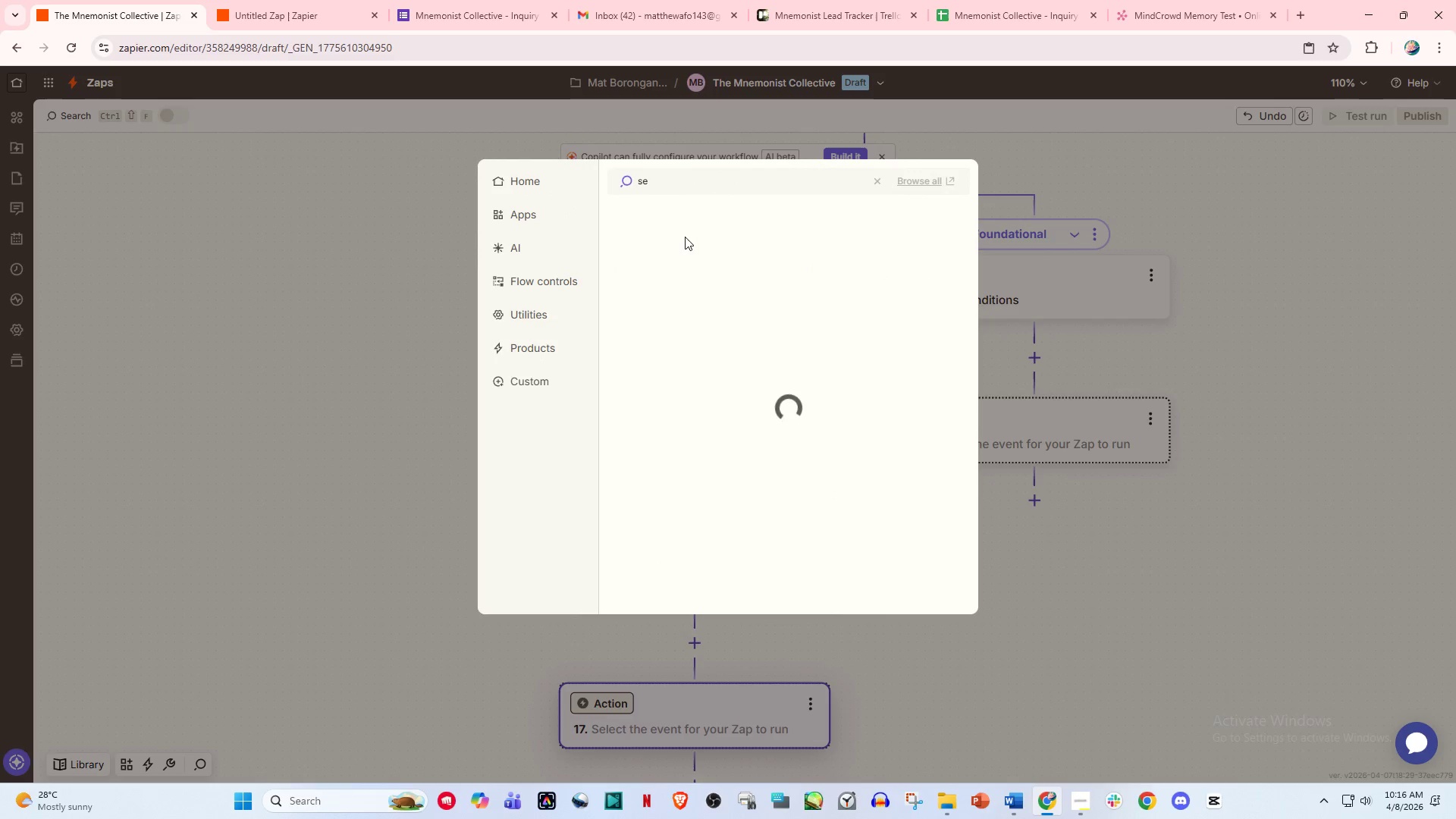 
key(Backspace)
 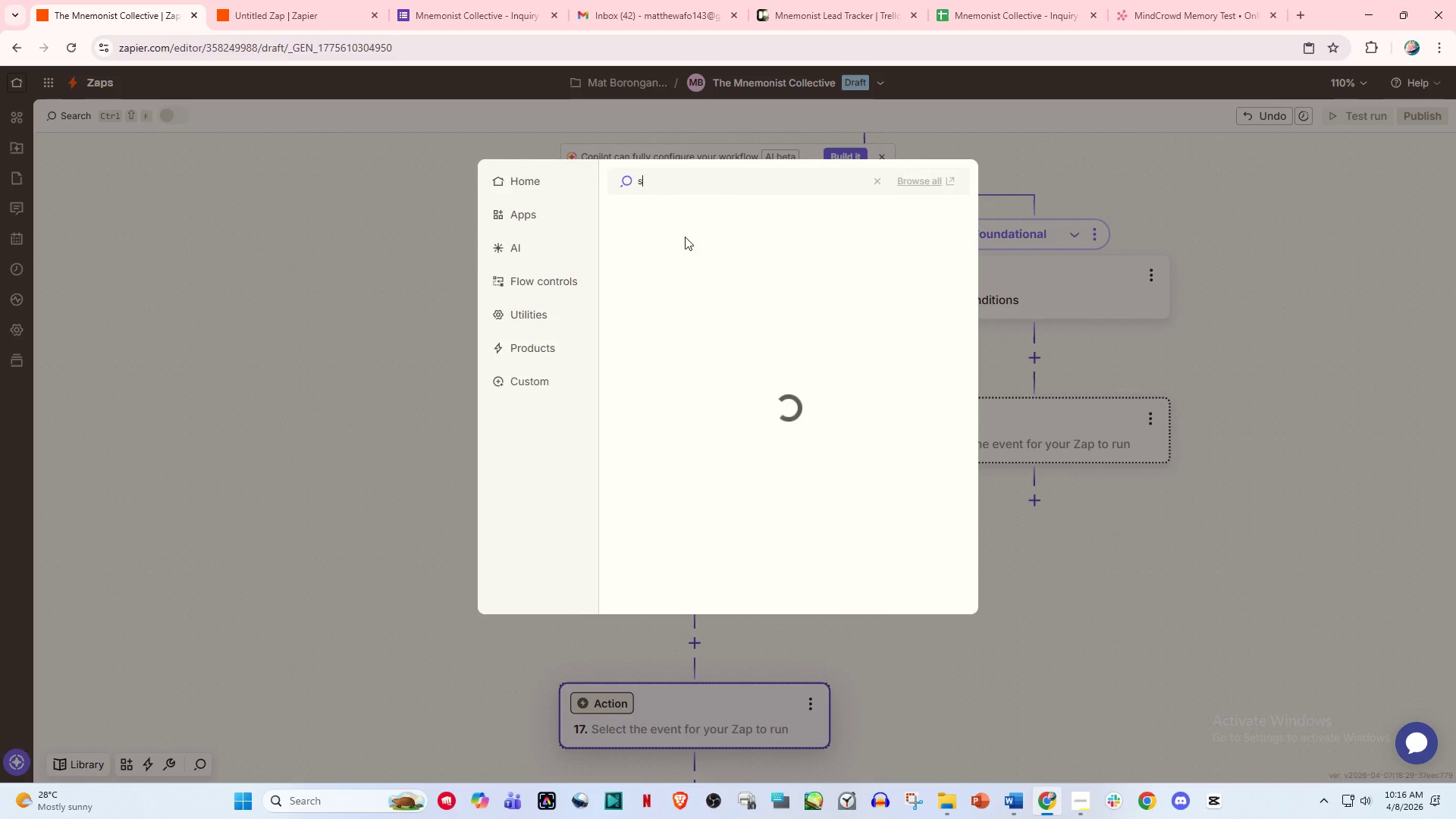 
key(Backspace)
 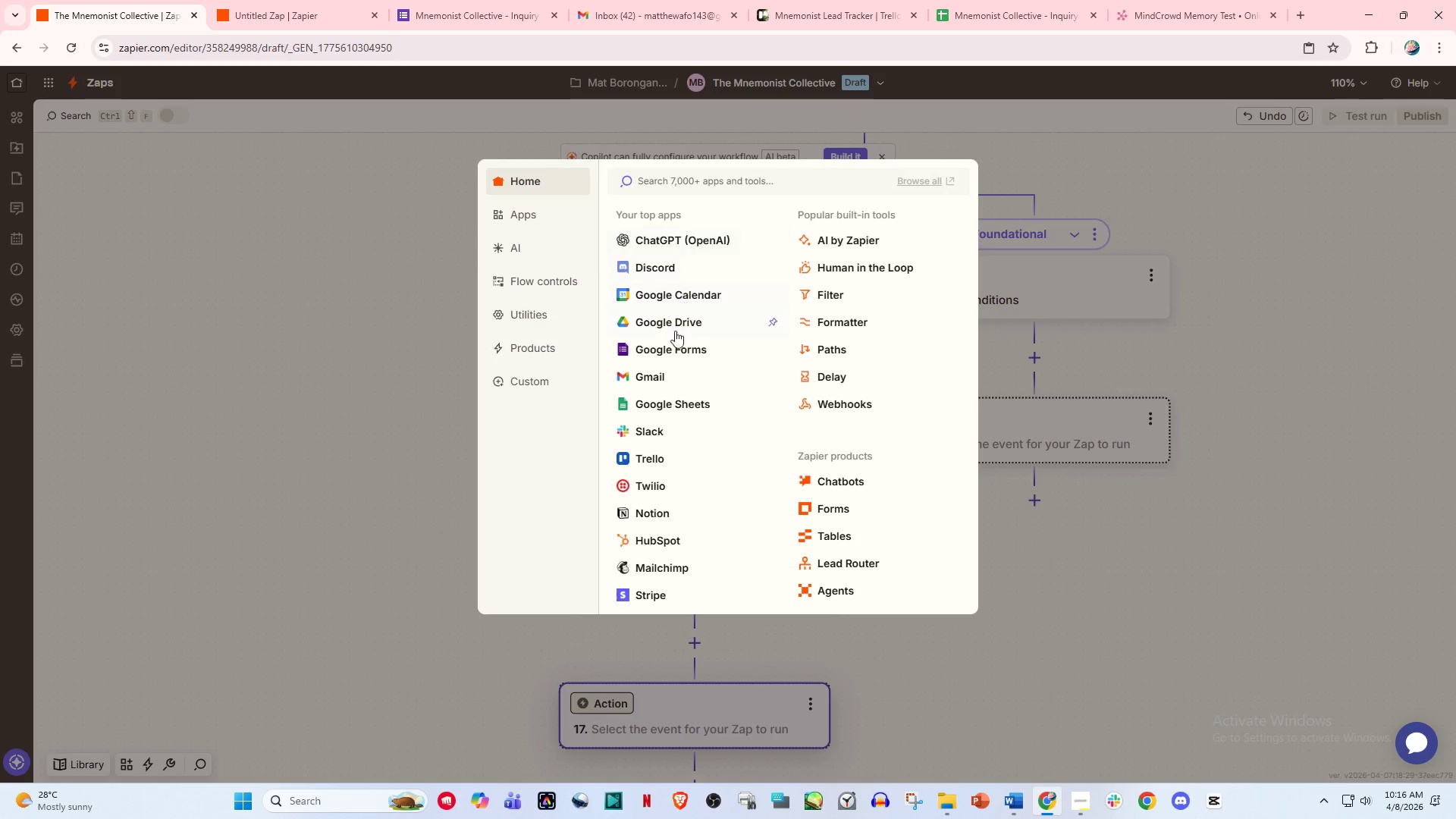 
left_click([664, 376])
 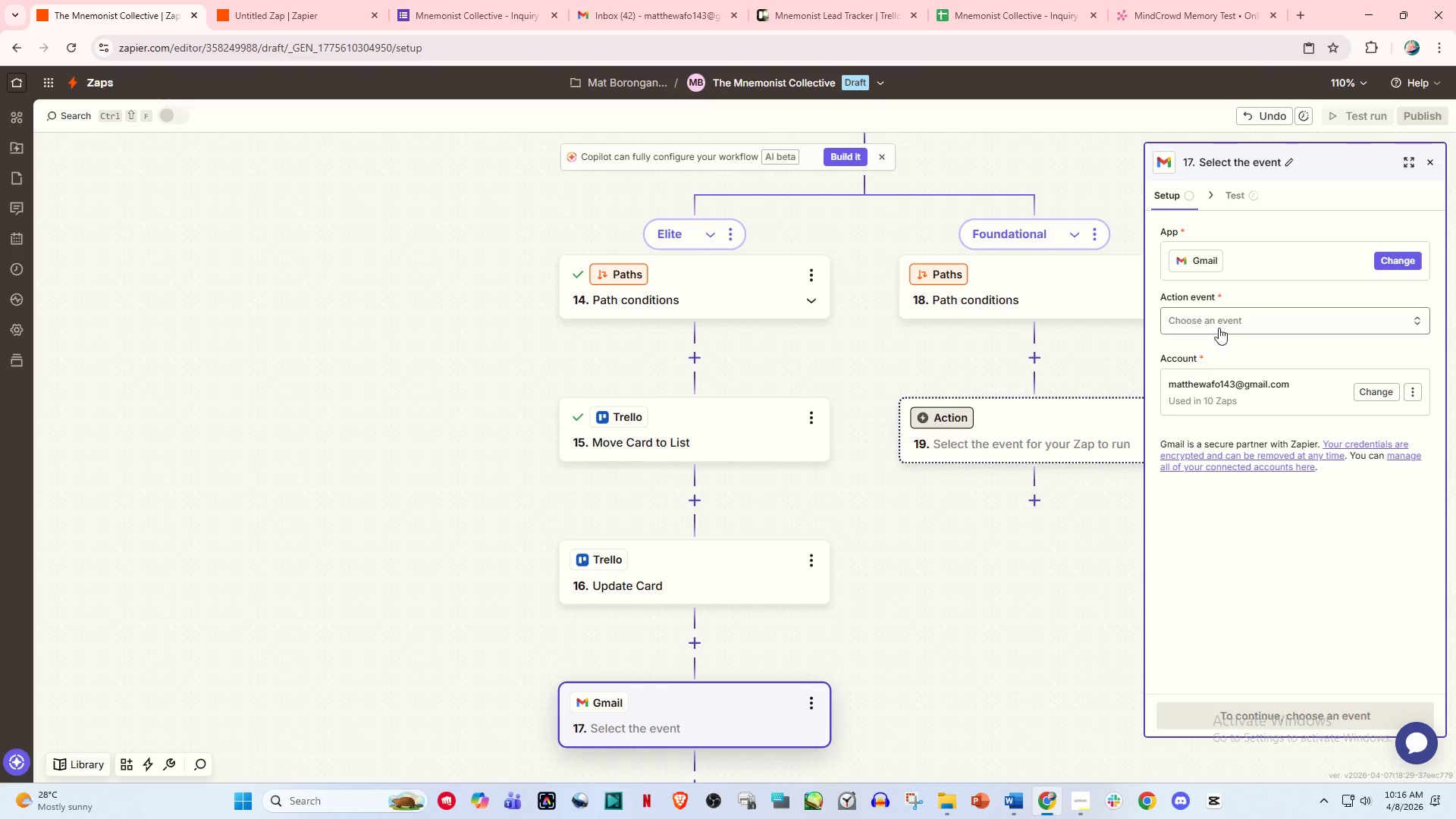 
left_click([1209, 315])
 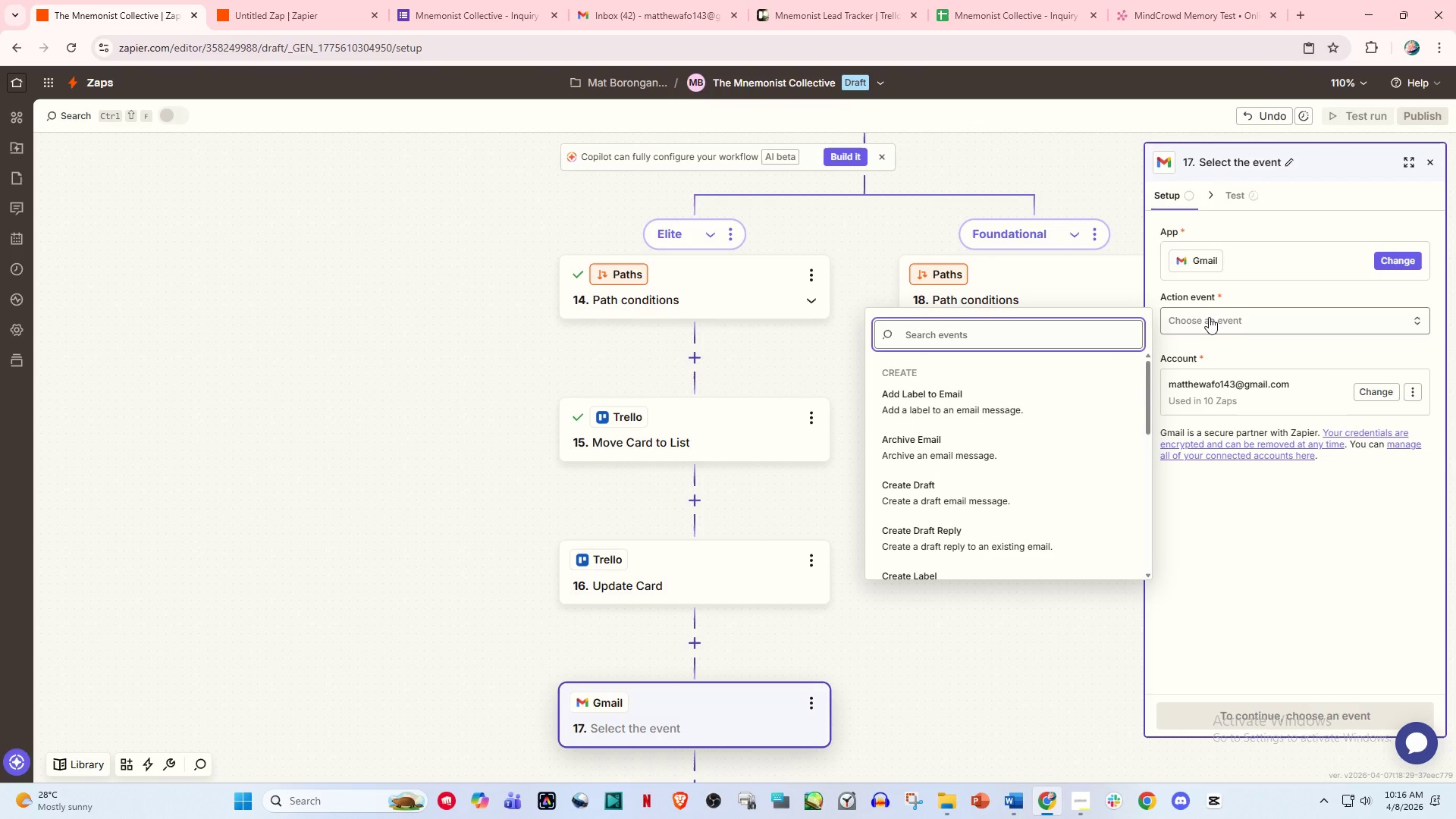 
type(send)
 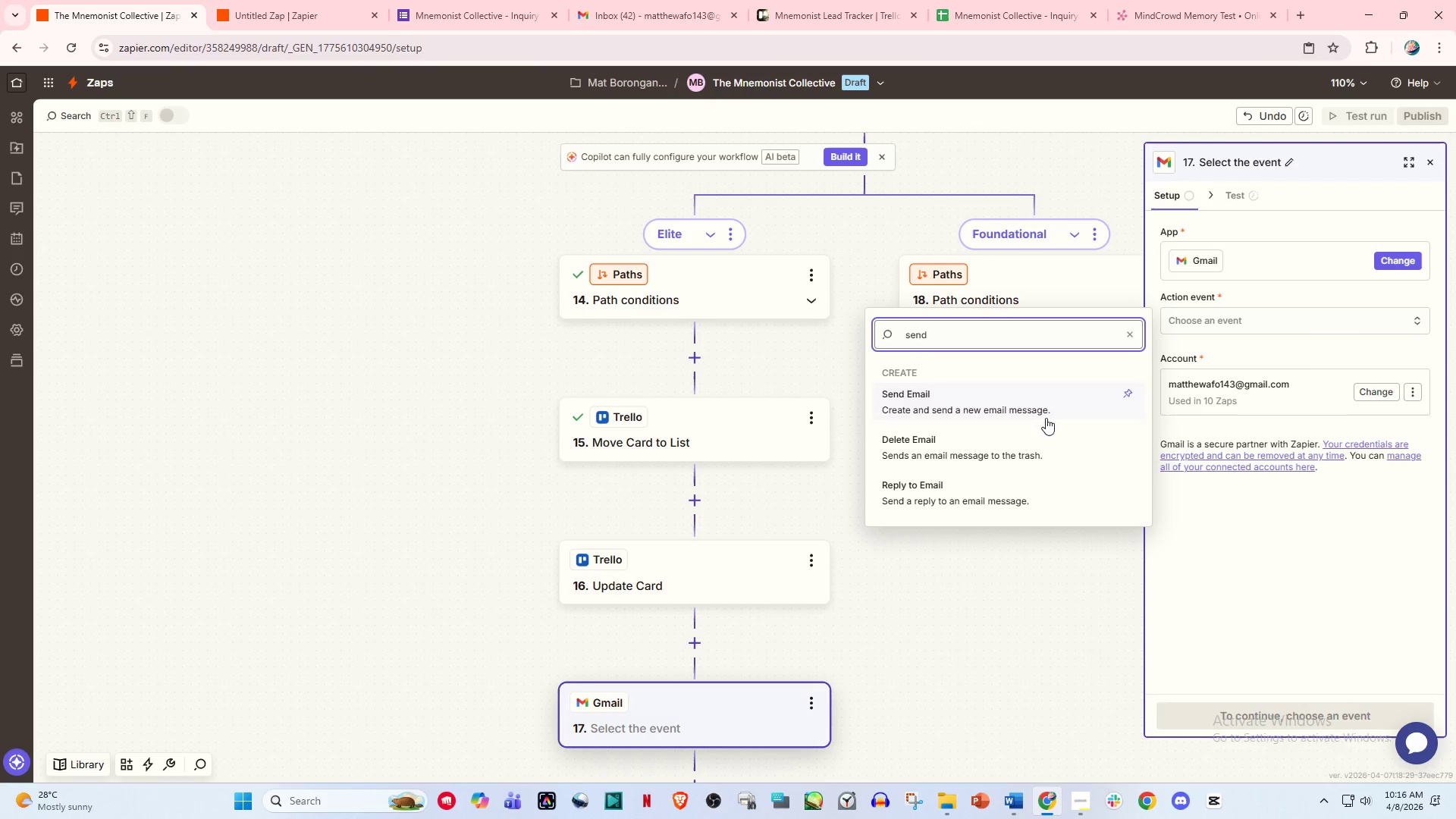 
left_click([1027, 407])
 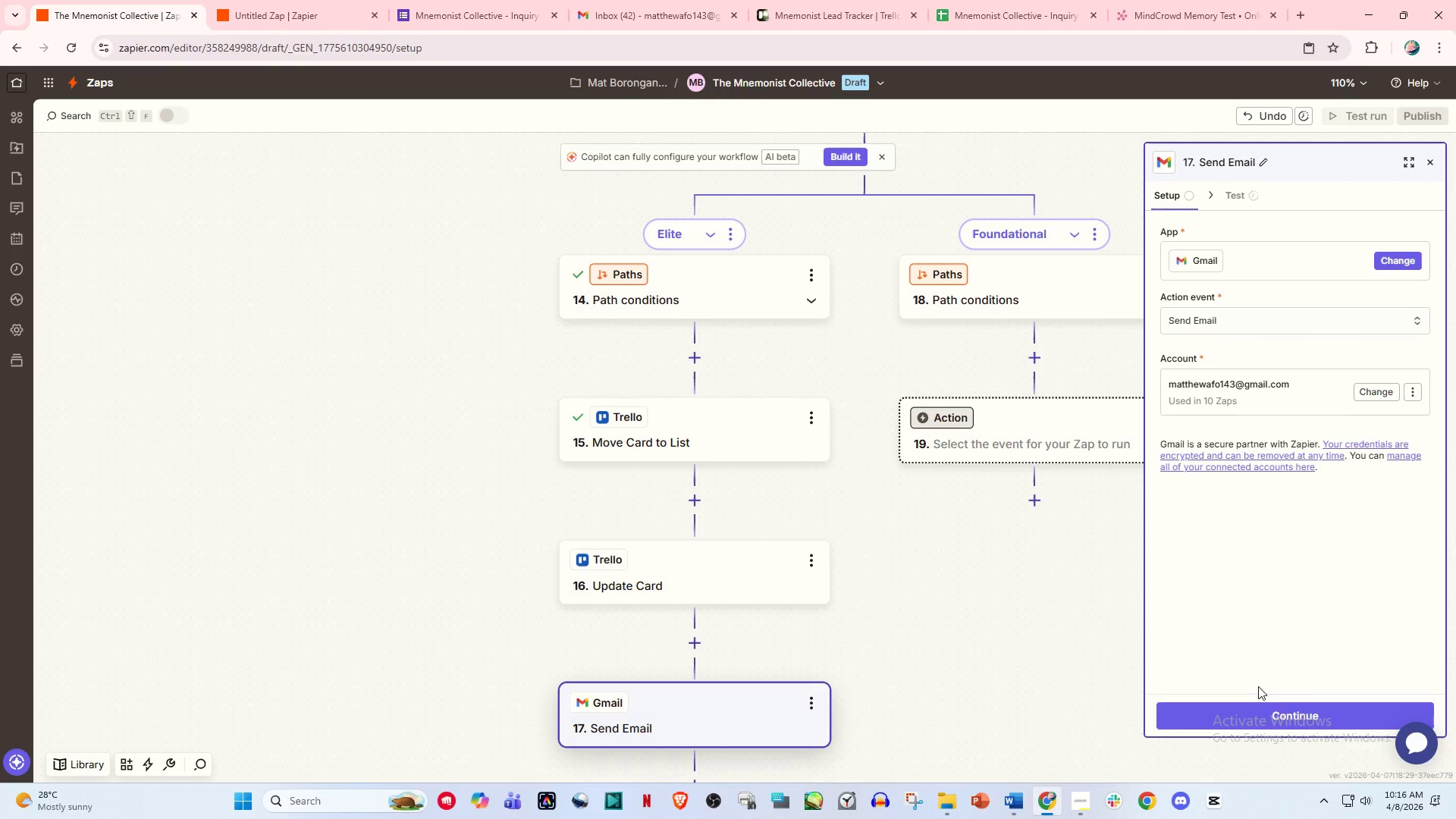 
left_click([1264, 709])
 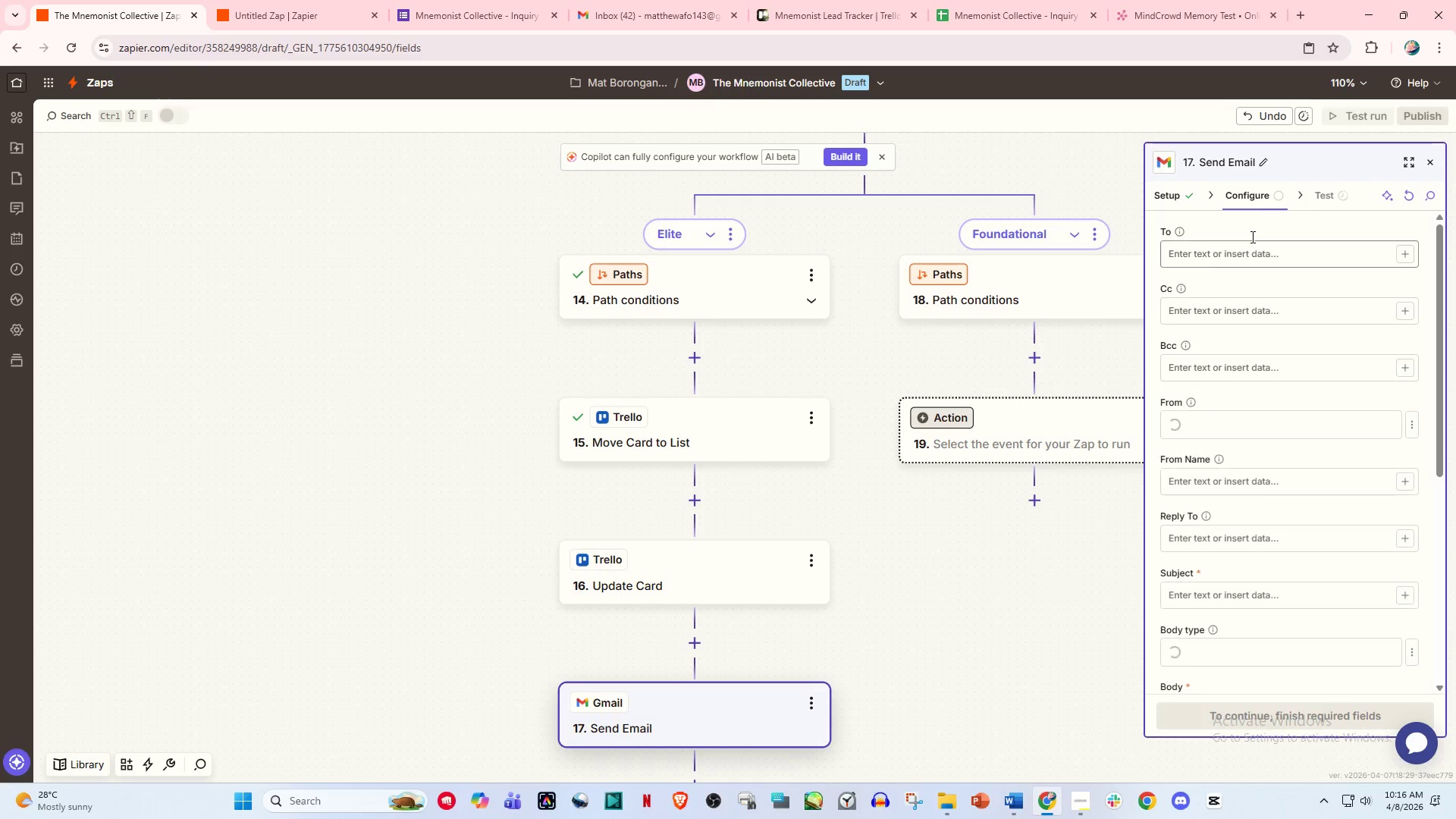 
left_click([1230, 249])
 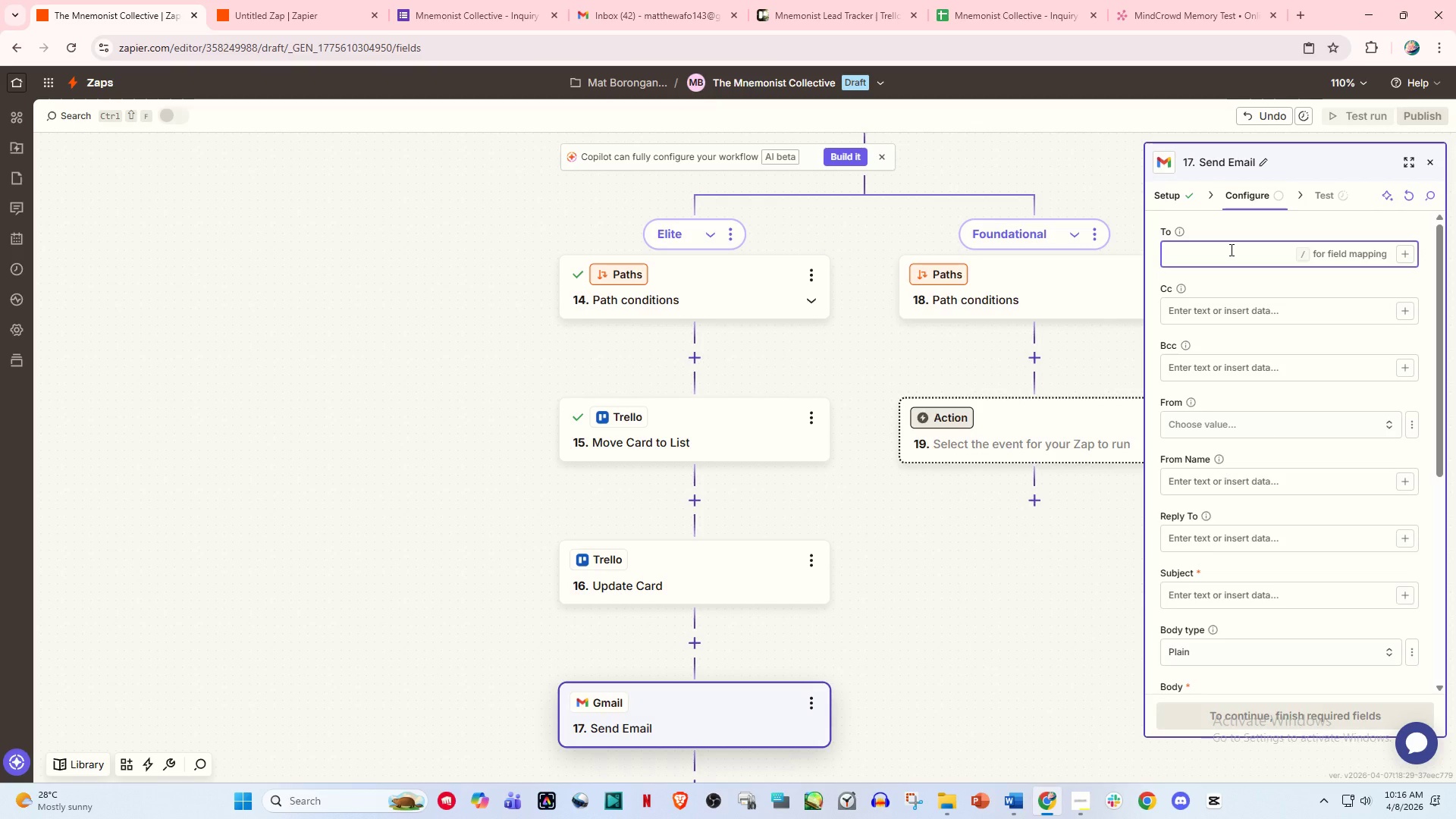 
key(Slash)
 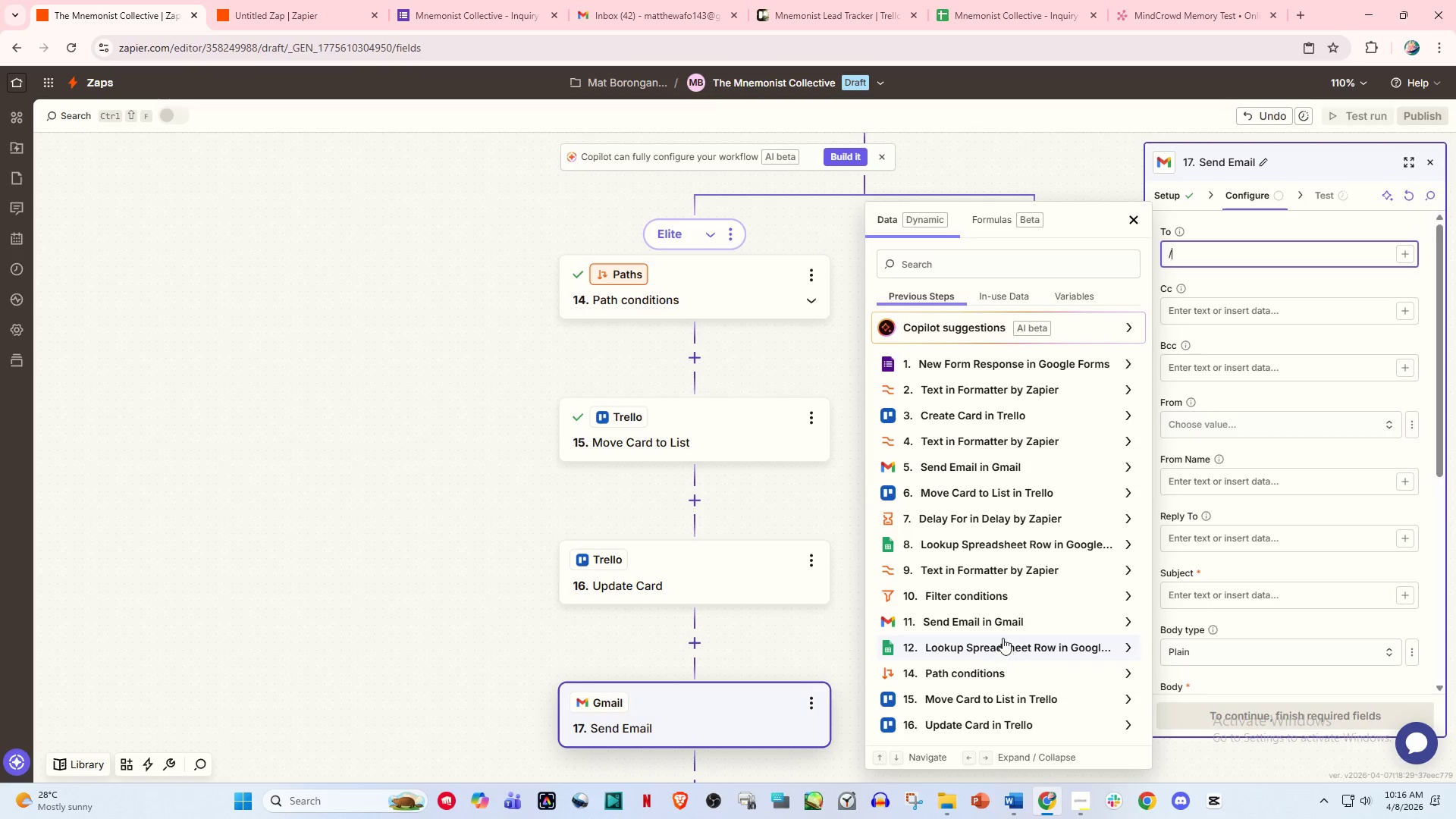 
wait(6.25)
 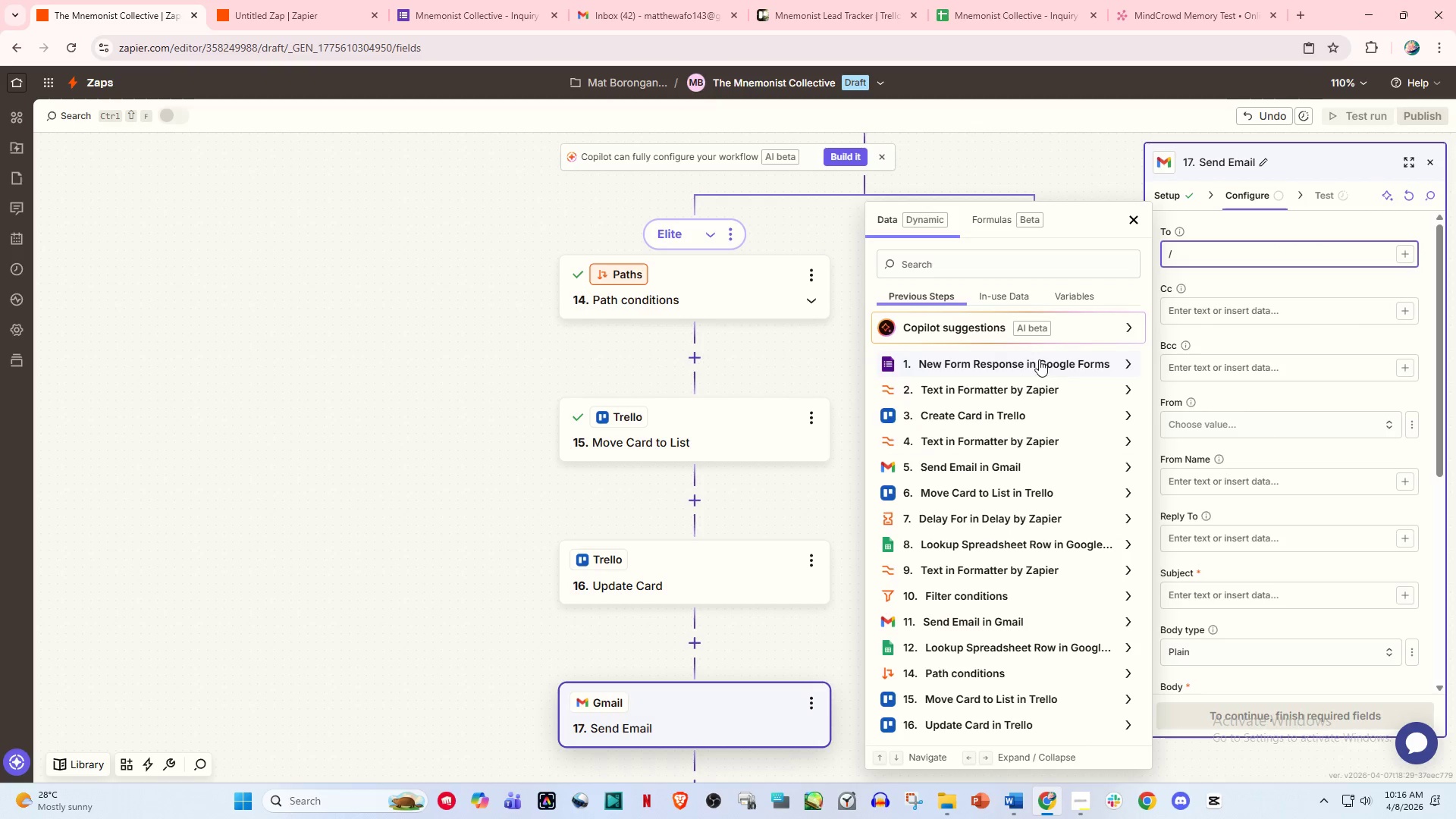 
left_click([1010, 367])
 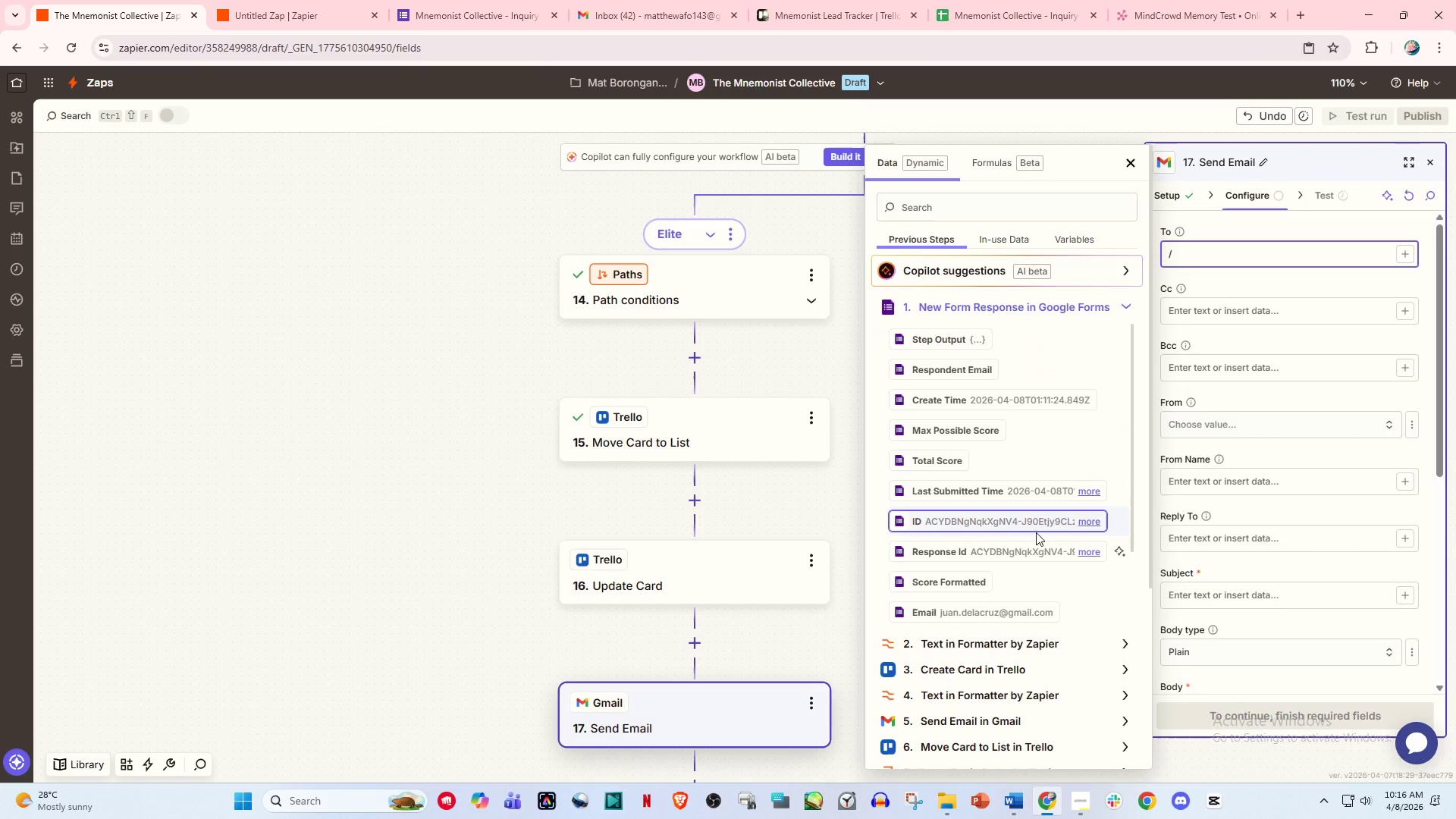 
scroll: coordinate [1011, 487], scroll_direction: down, amount: 1.0
 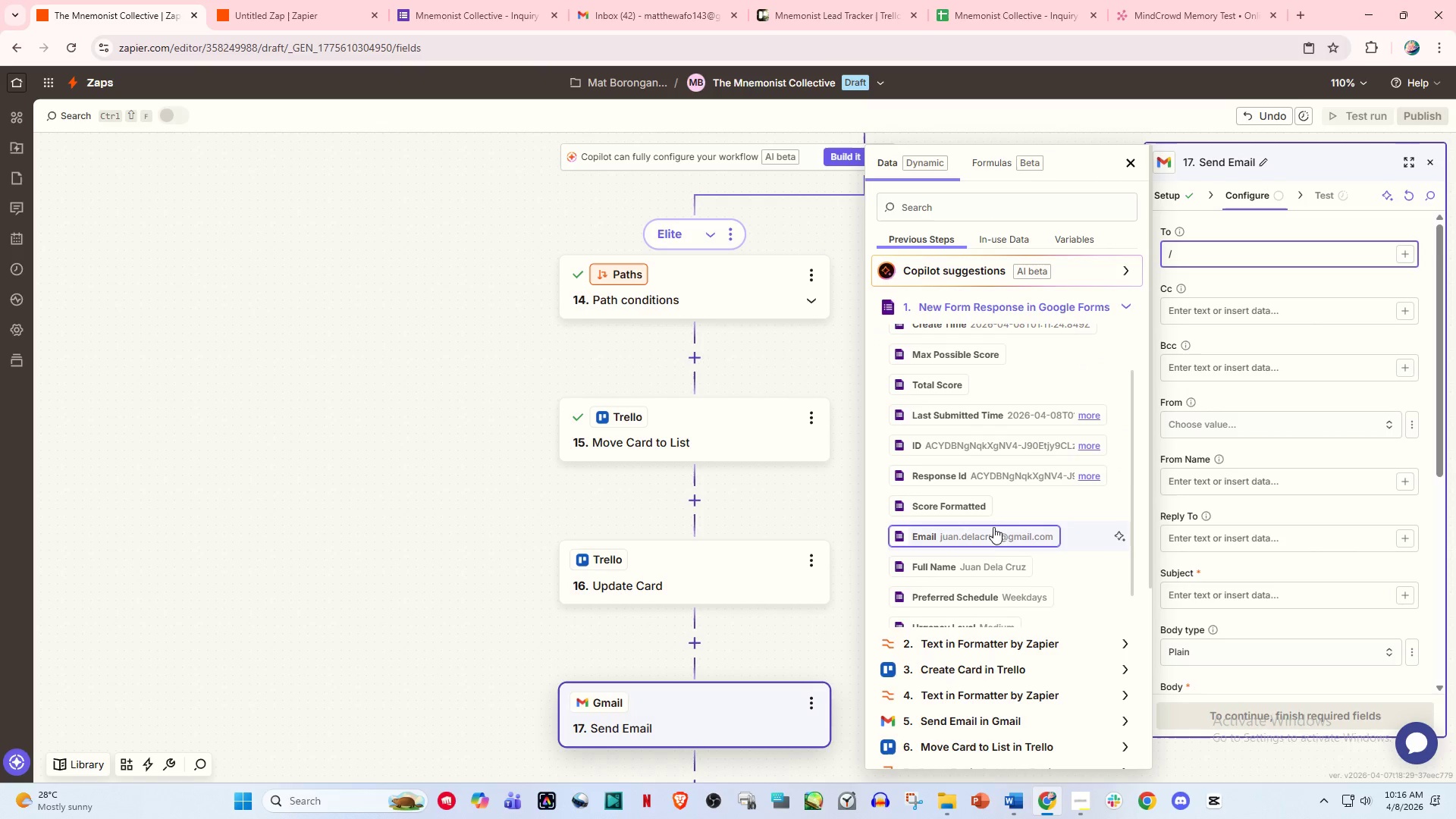 
left_click([986, 535])
 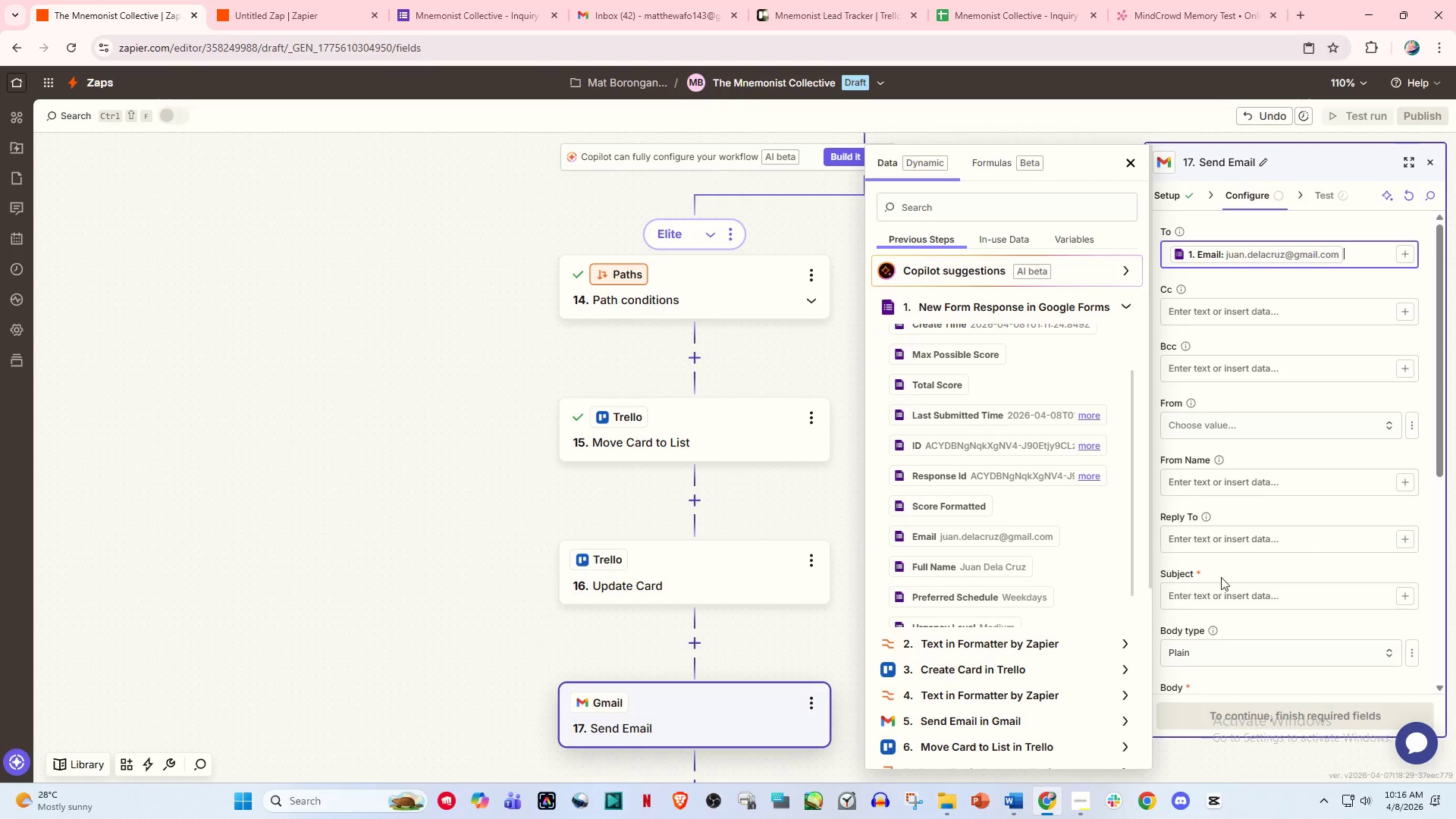 
left_click([1210, 592])
 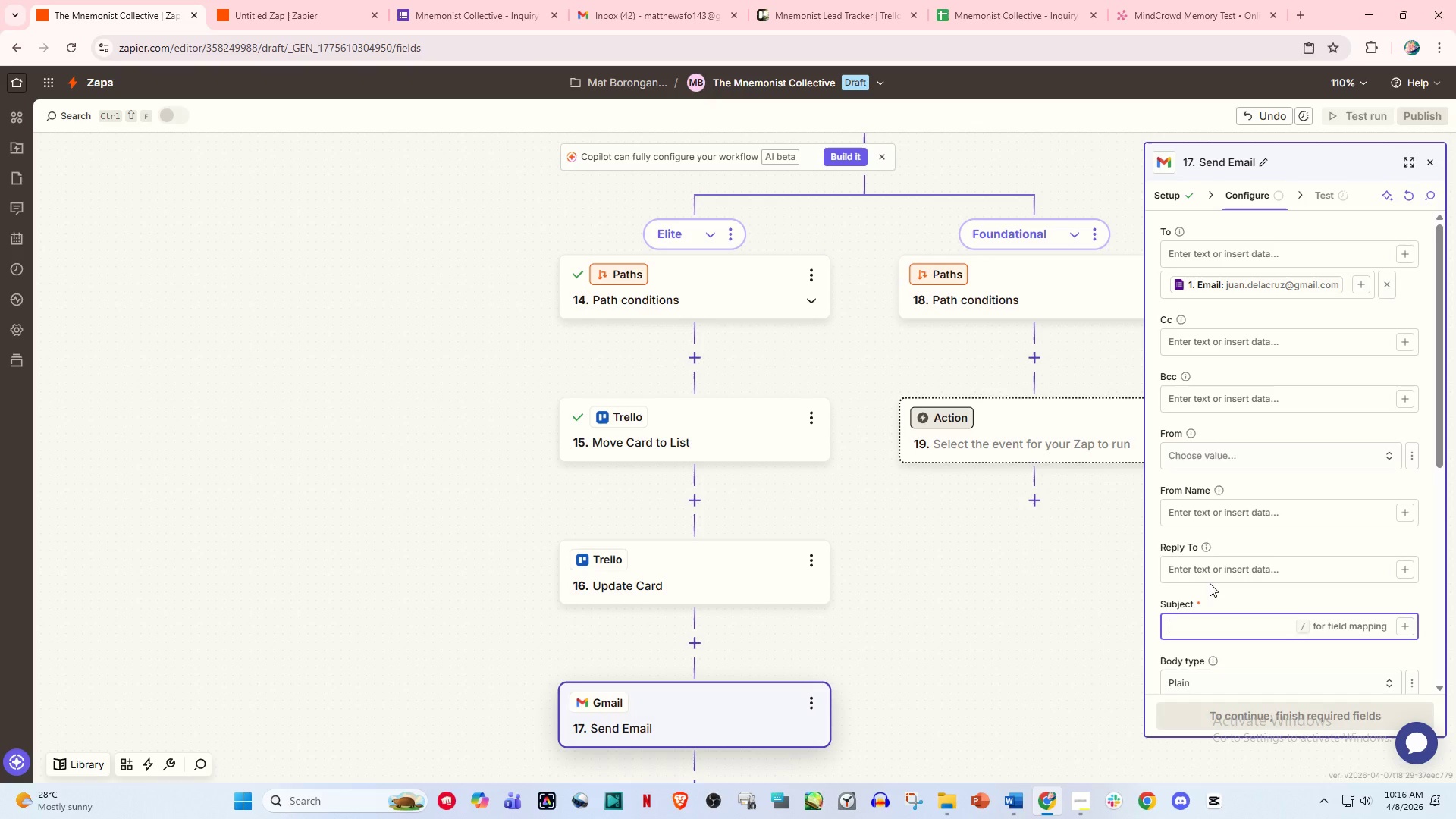 
type(You Qualified for Elite Pathway)
 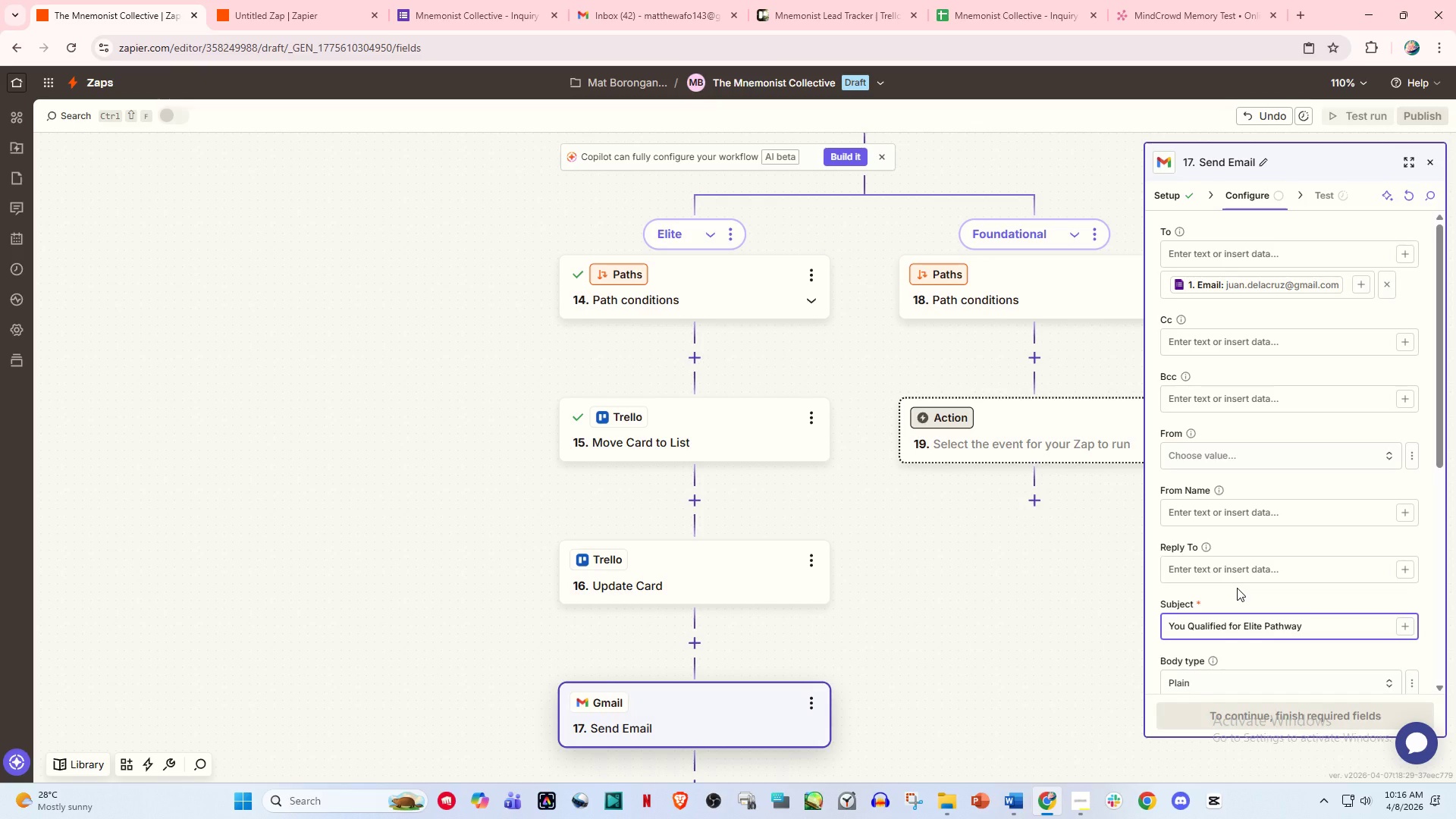 
scroll: coordinate [1237, 588], scroll_direction: down, amount: 3.0
 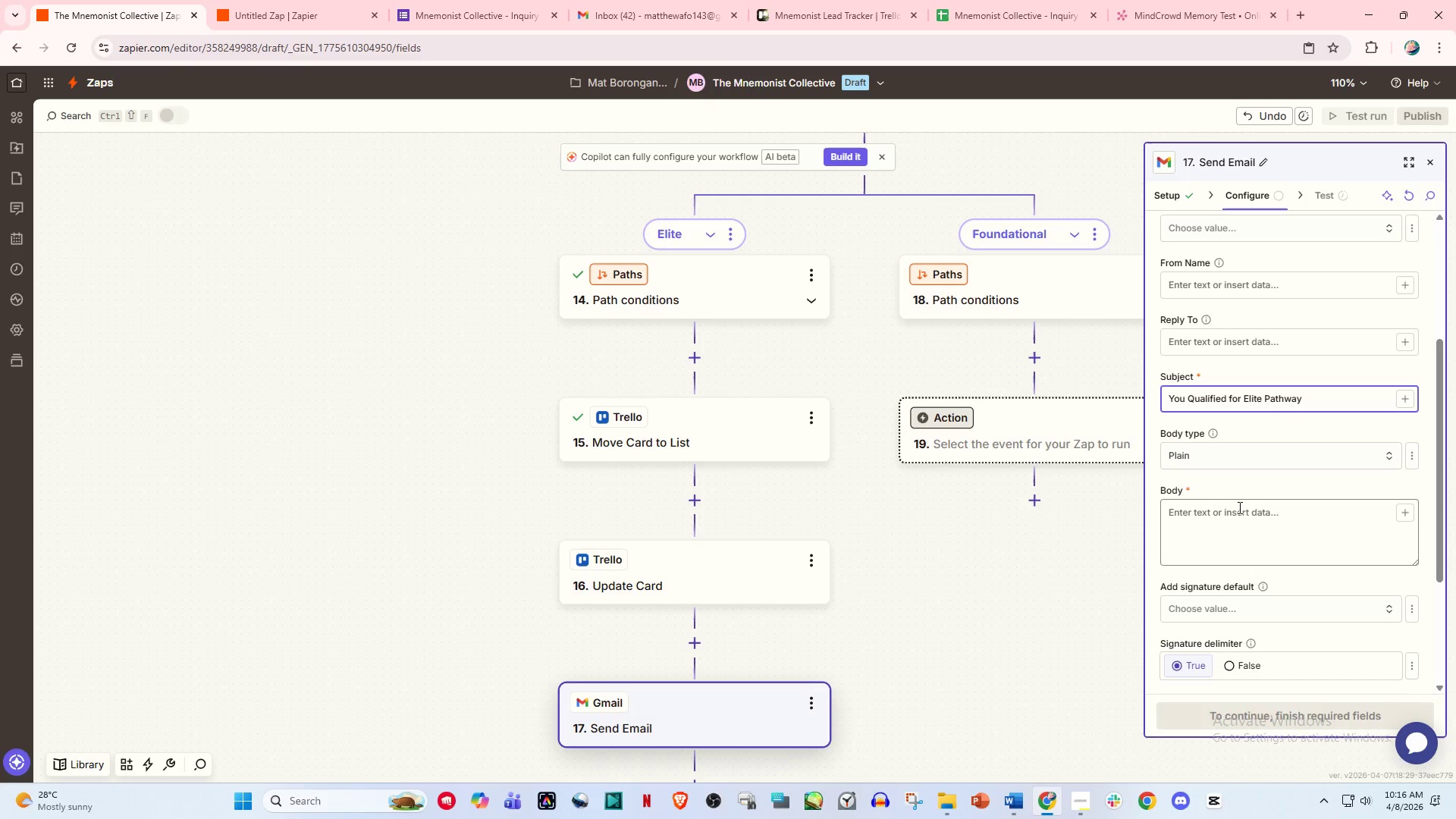 
left_click([1214, 507])
 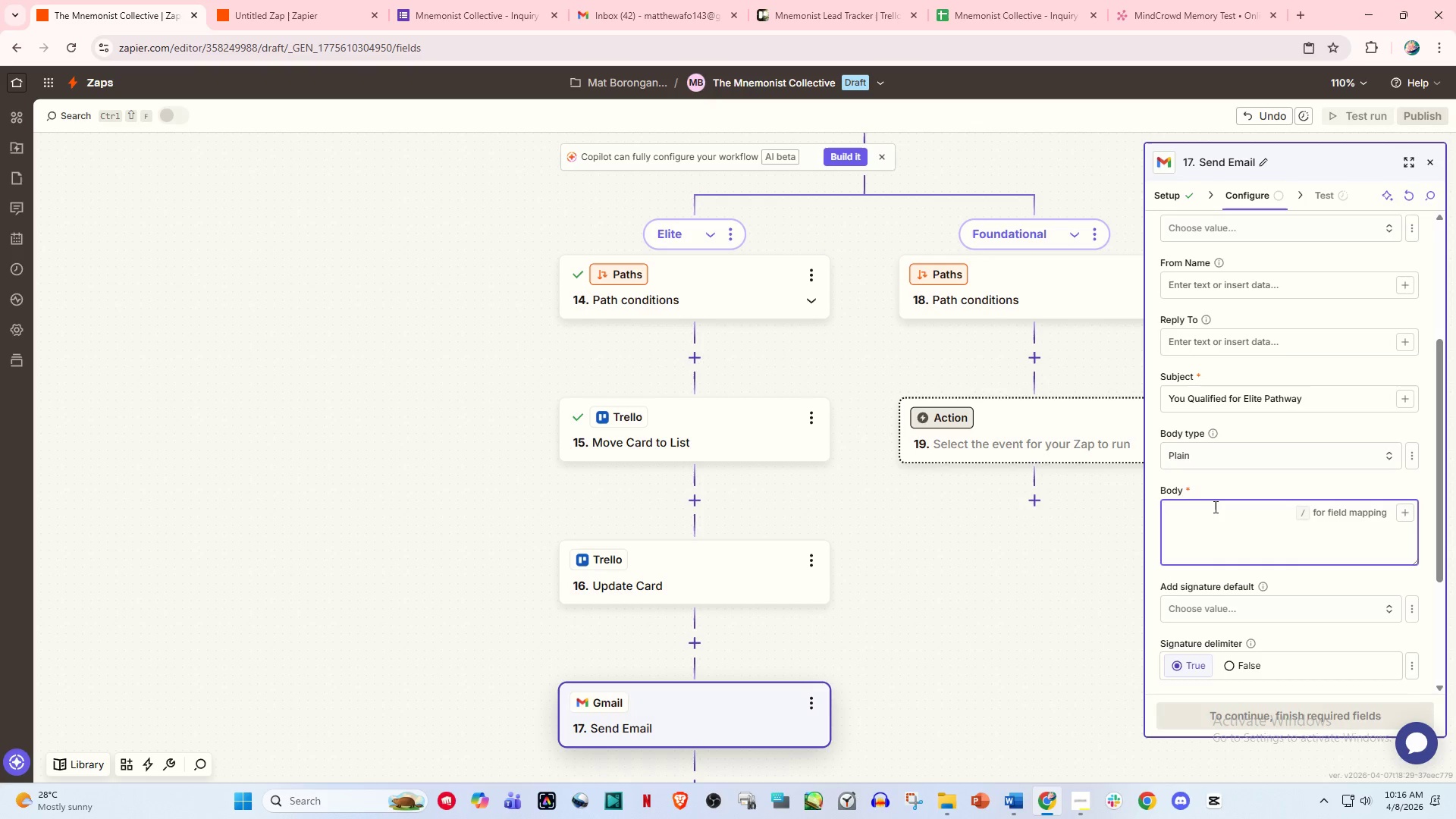 
type(hi)
key(Backspace)
key(Backspace)
key(Backspace)
type(hi)
key(Backspace)
key(Backspace)
key(Backspace)
type(h)
key(Backspace)
key(Backspace)
type(Hi /)
 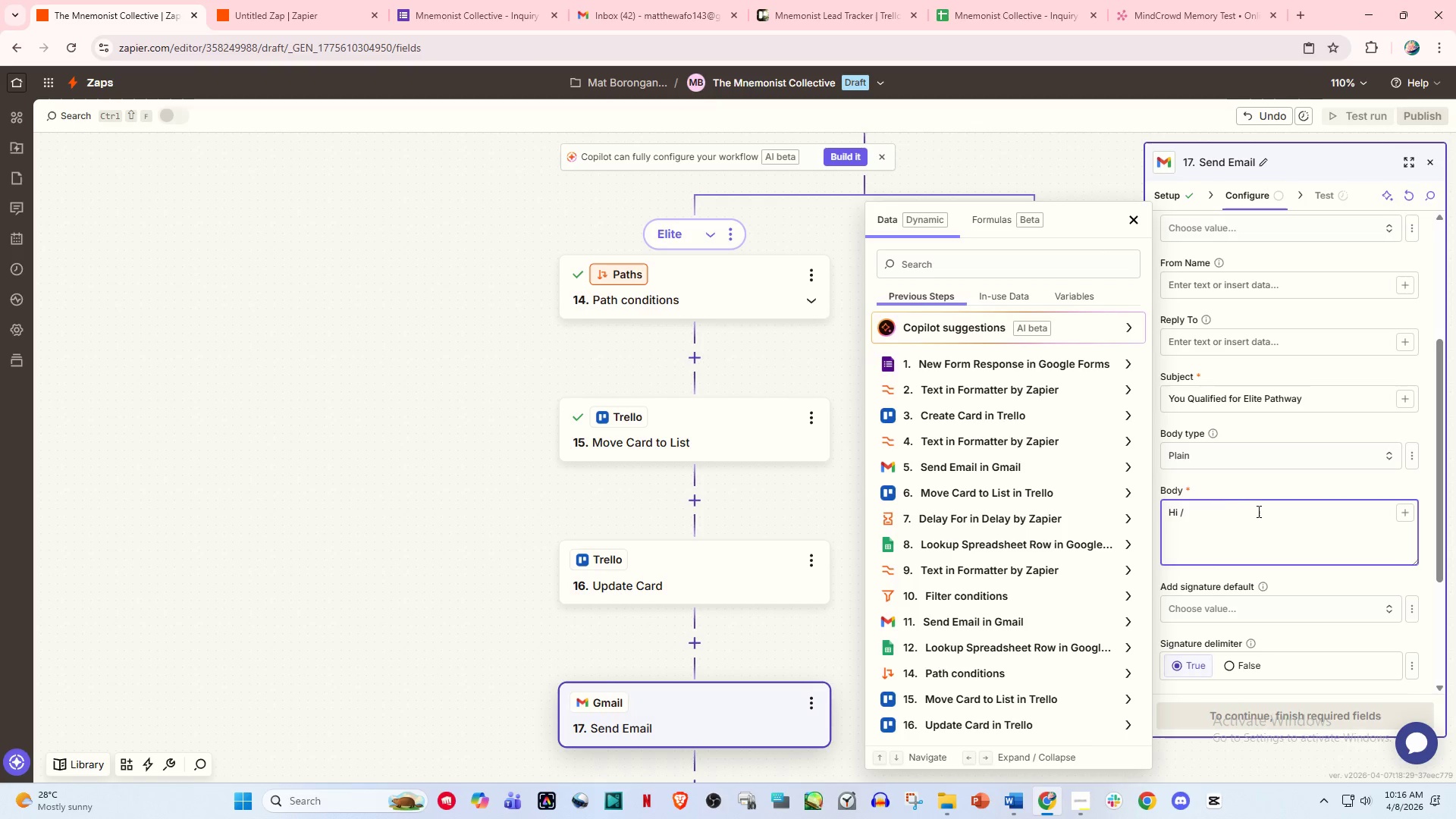 
left_click([996, 438])
 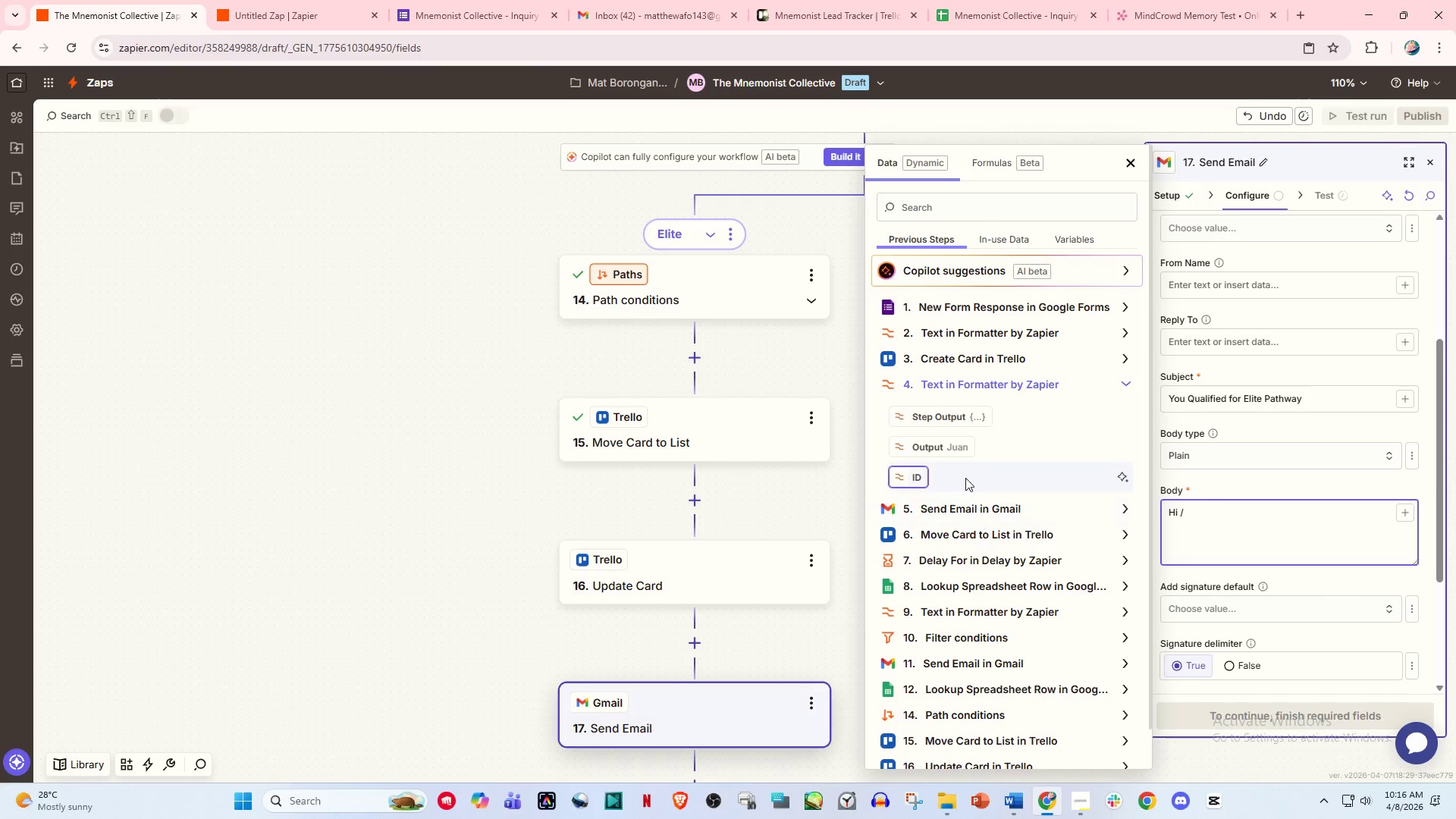 
left_click([943, 439])
 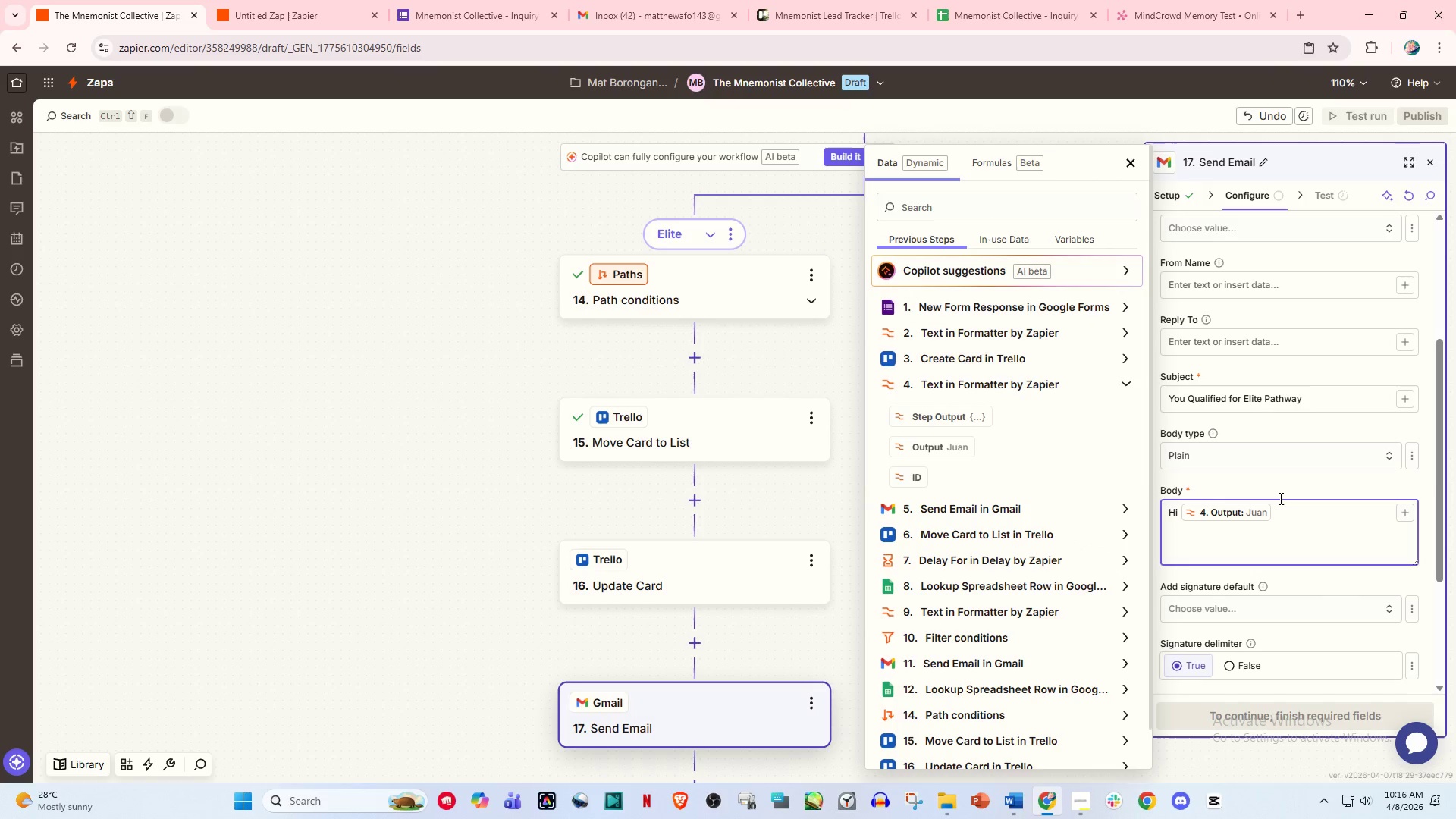 
key(Period)
 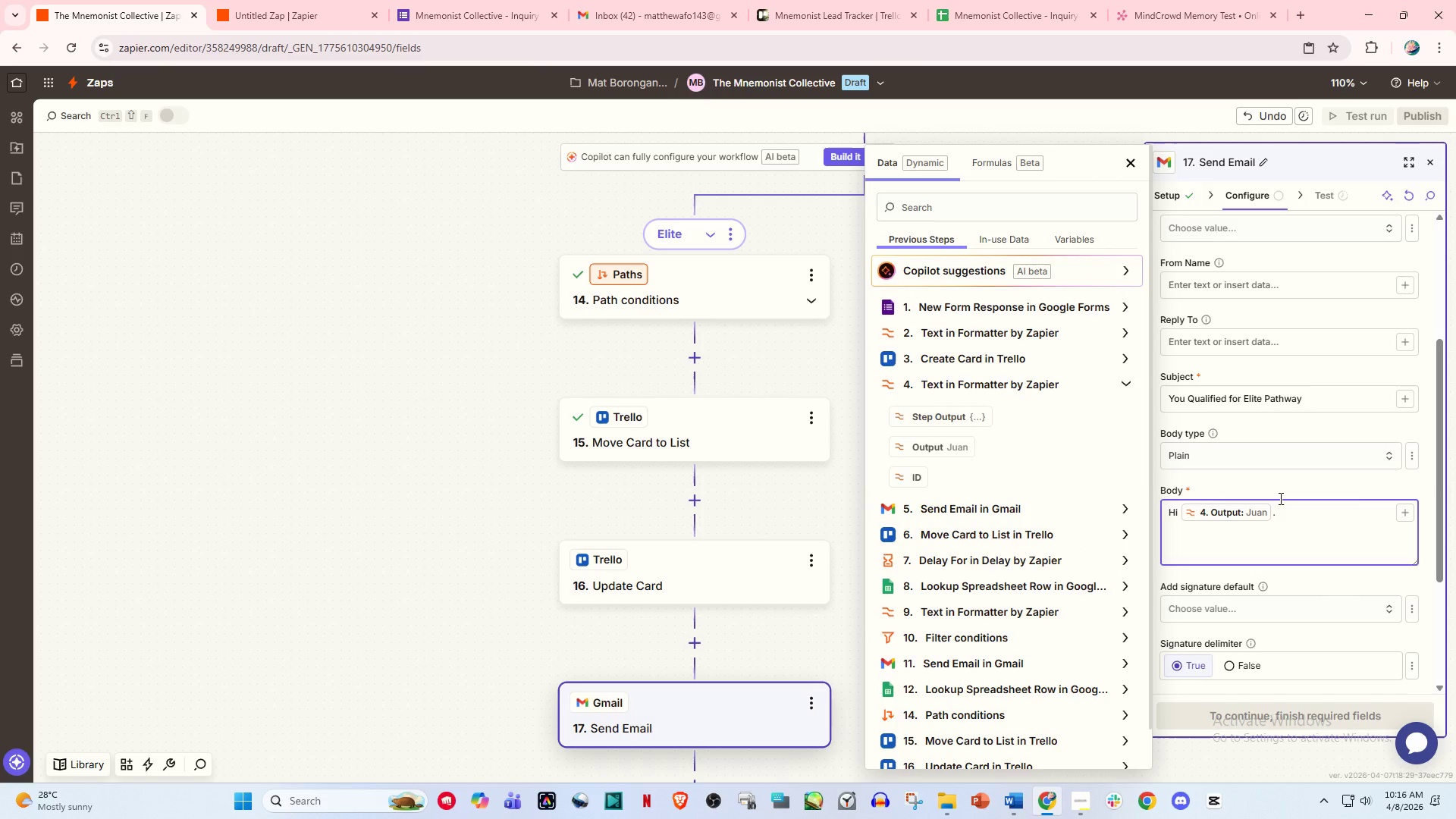 
key(Backspace)
 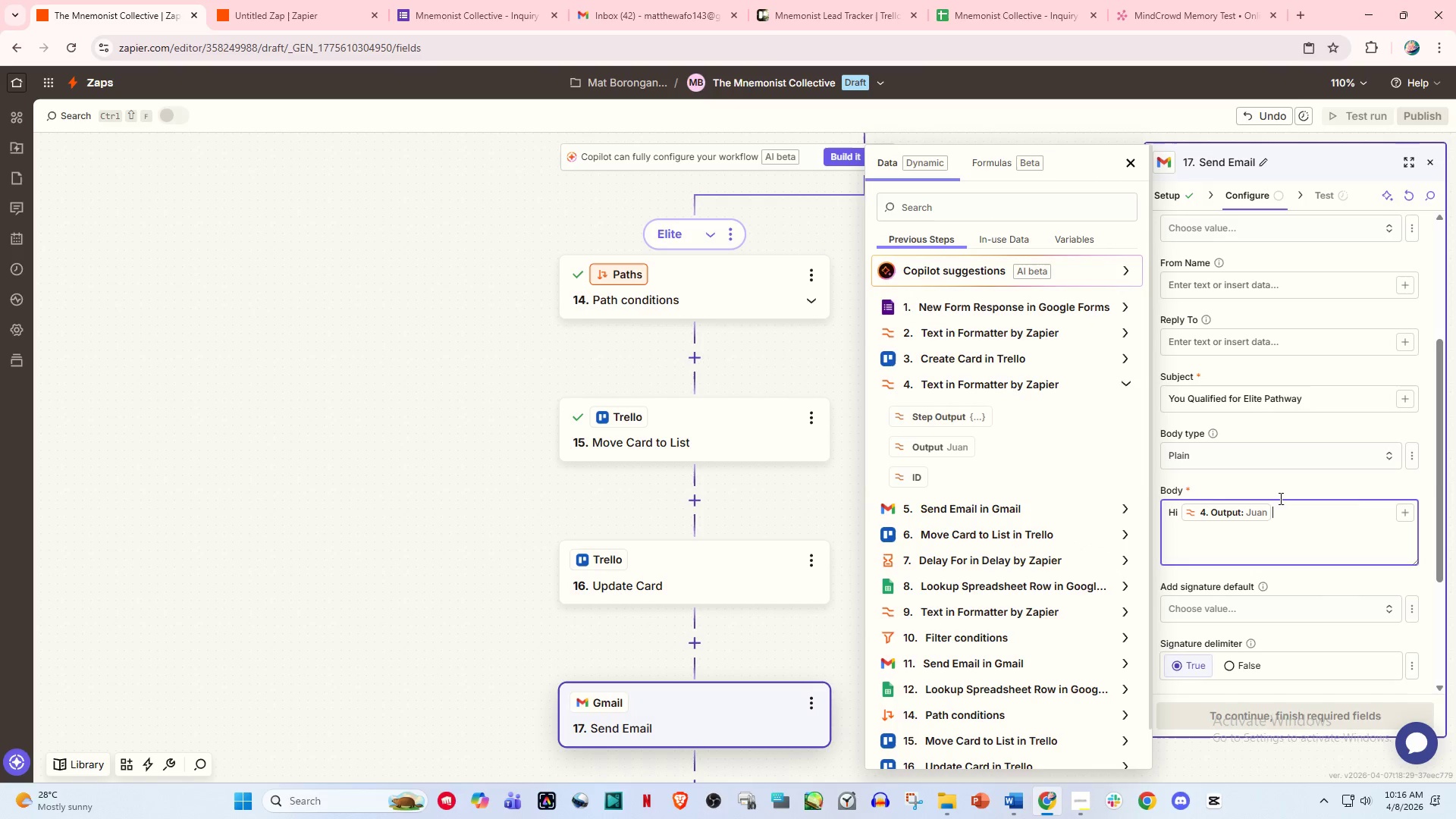 
key(Comma)
 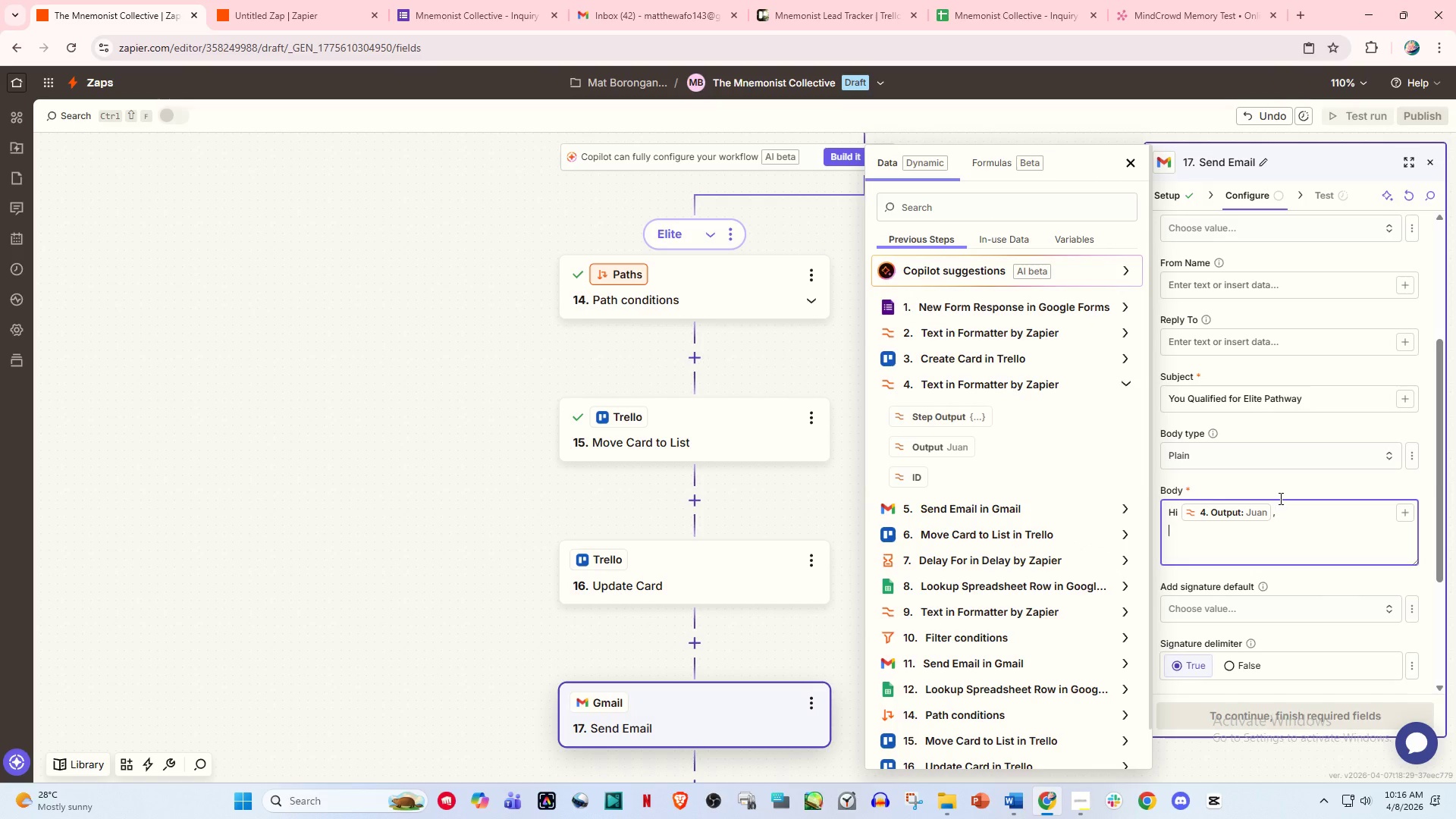 
key(Enter)
 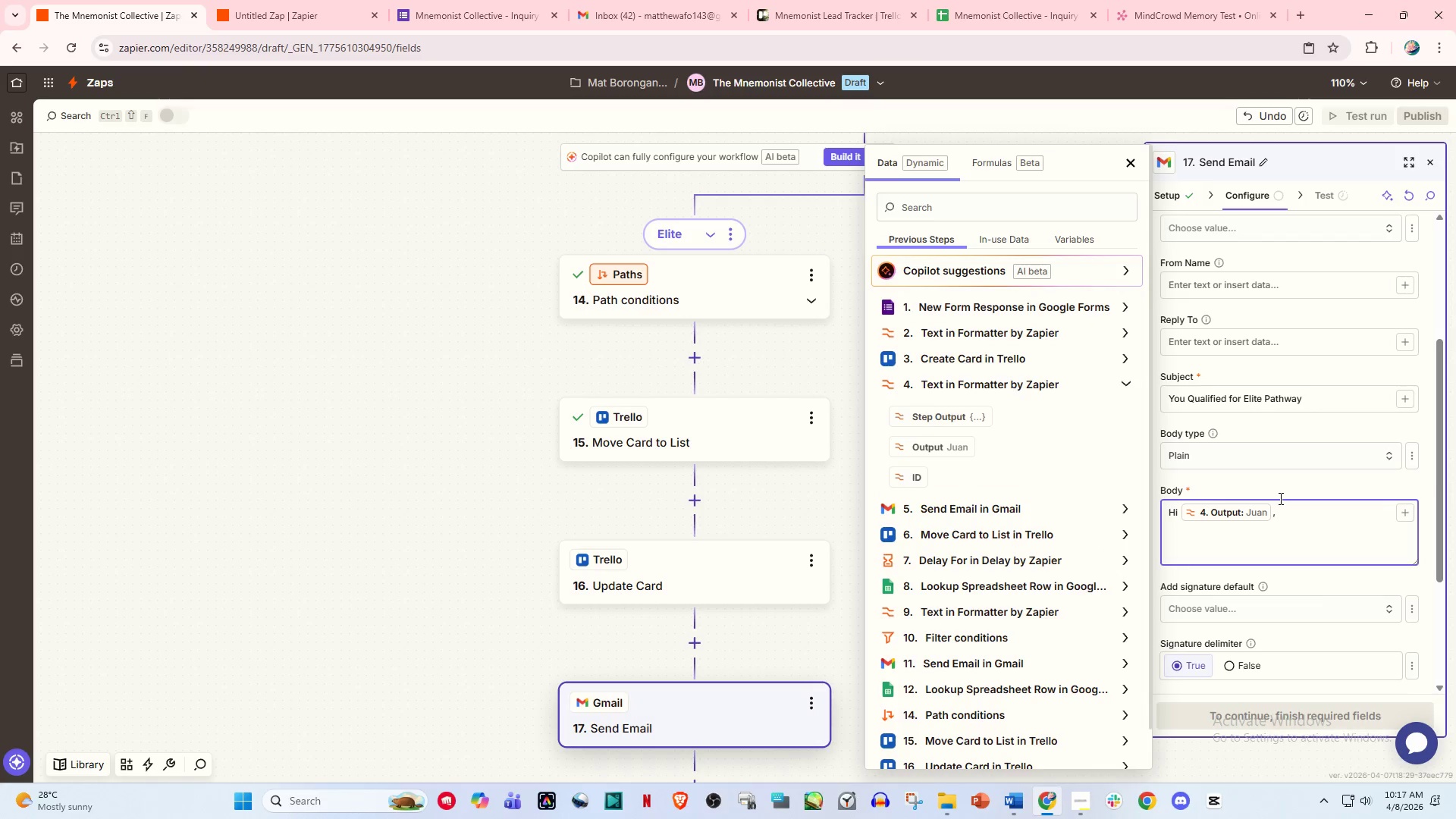 
hold_key(key=ShiftLeft, duration=1.0)
 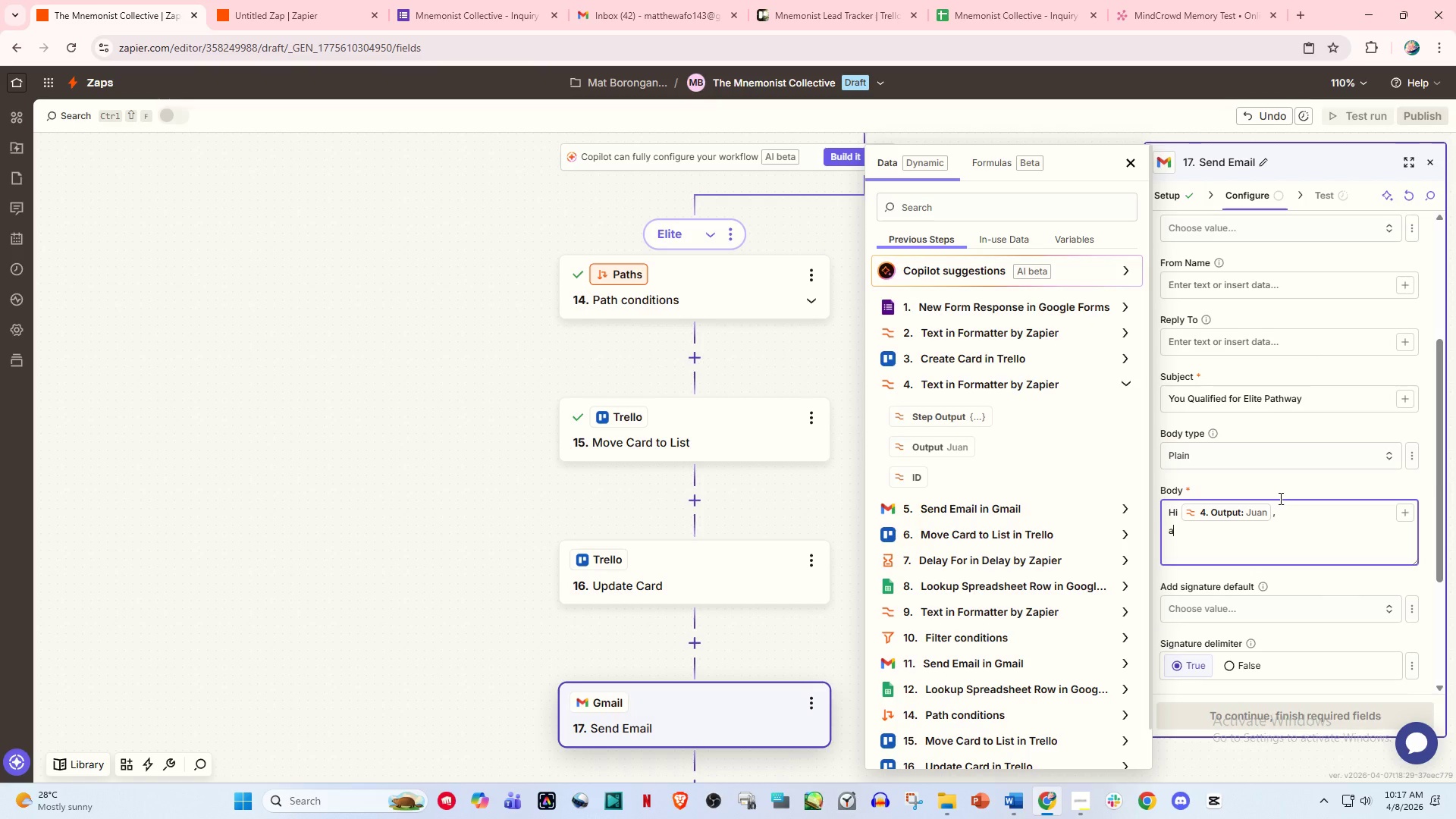 
type(a)
key(Backspace)
type(Aa)
key(Backspace)
type(a)
key(Backspace)
type(max)
key(Backspace)
type(zing work )
key(Backspace)
type(! You scored /)
 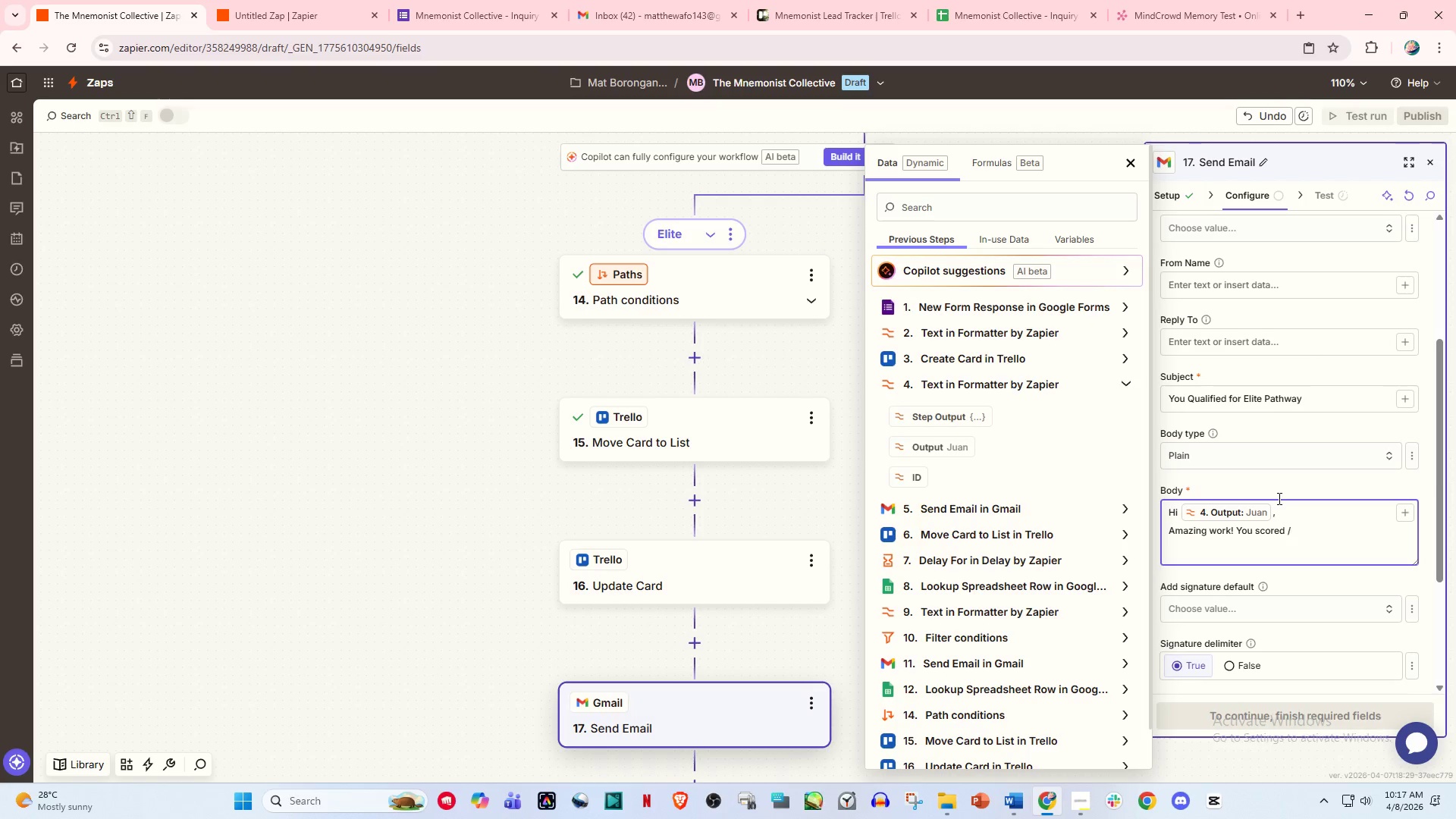 
left_click([985, 684])
 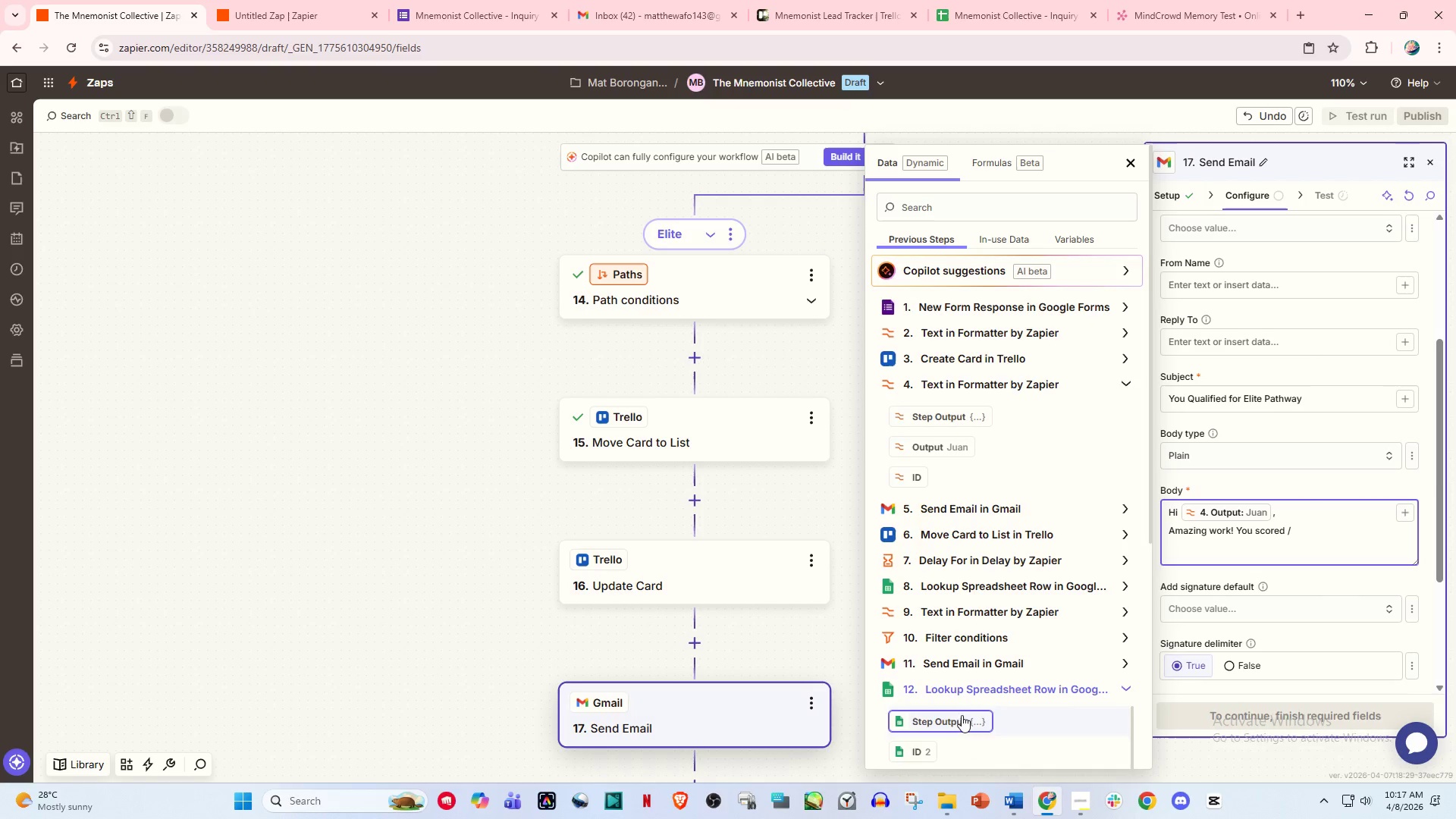 
scroll: coordinate [962, 678], scroll_direction: down, amount: 9.0
 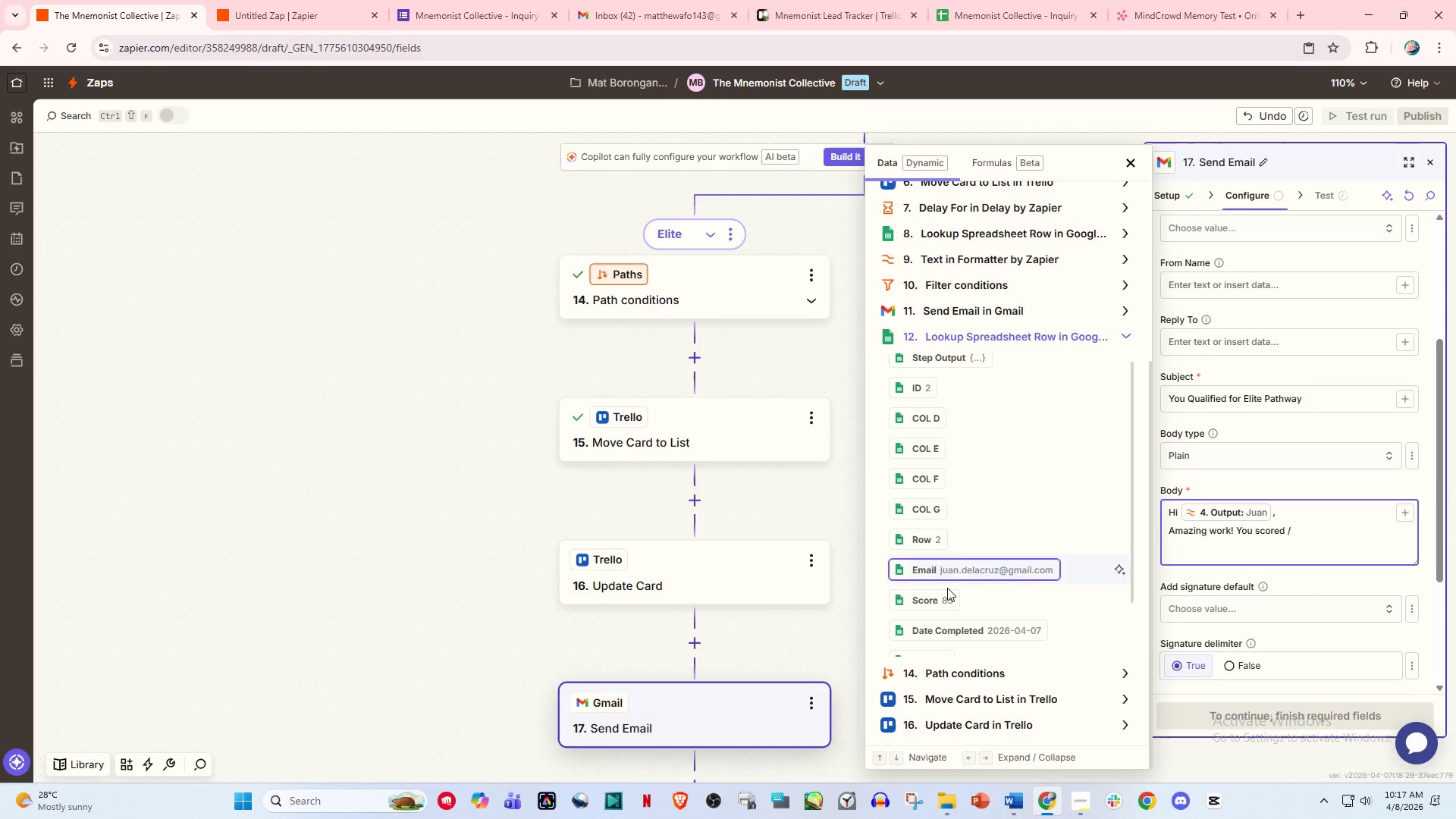 
left_click([936, 597])
 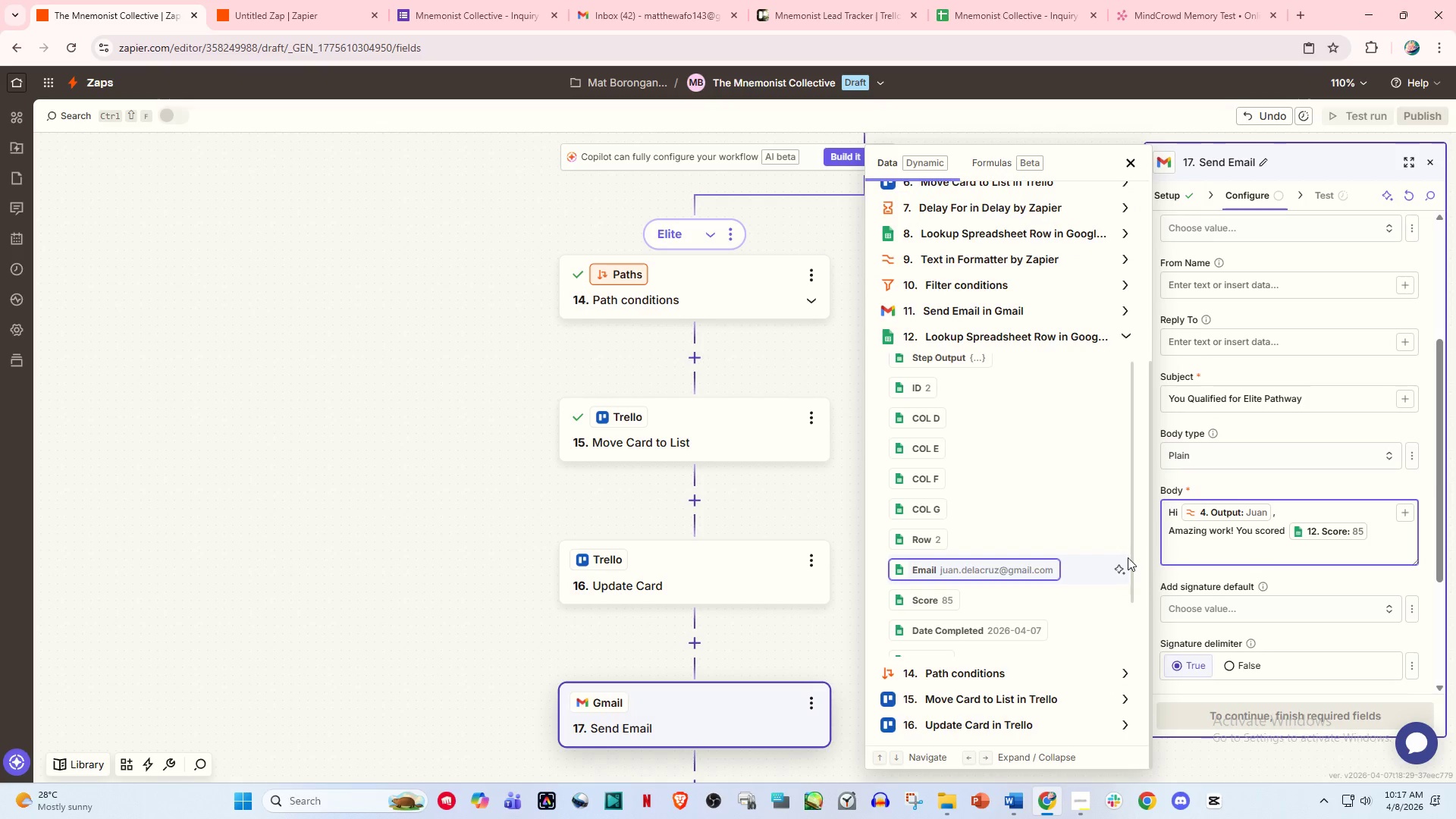 
key(Shift+5)
 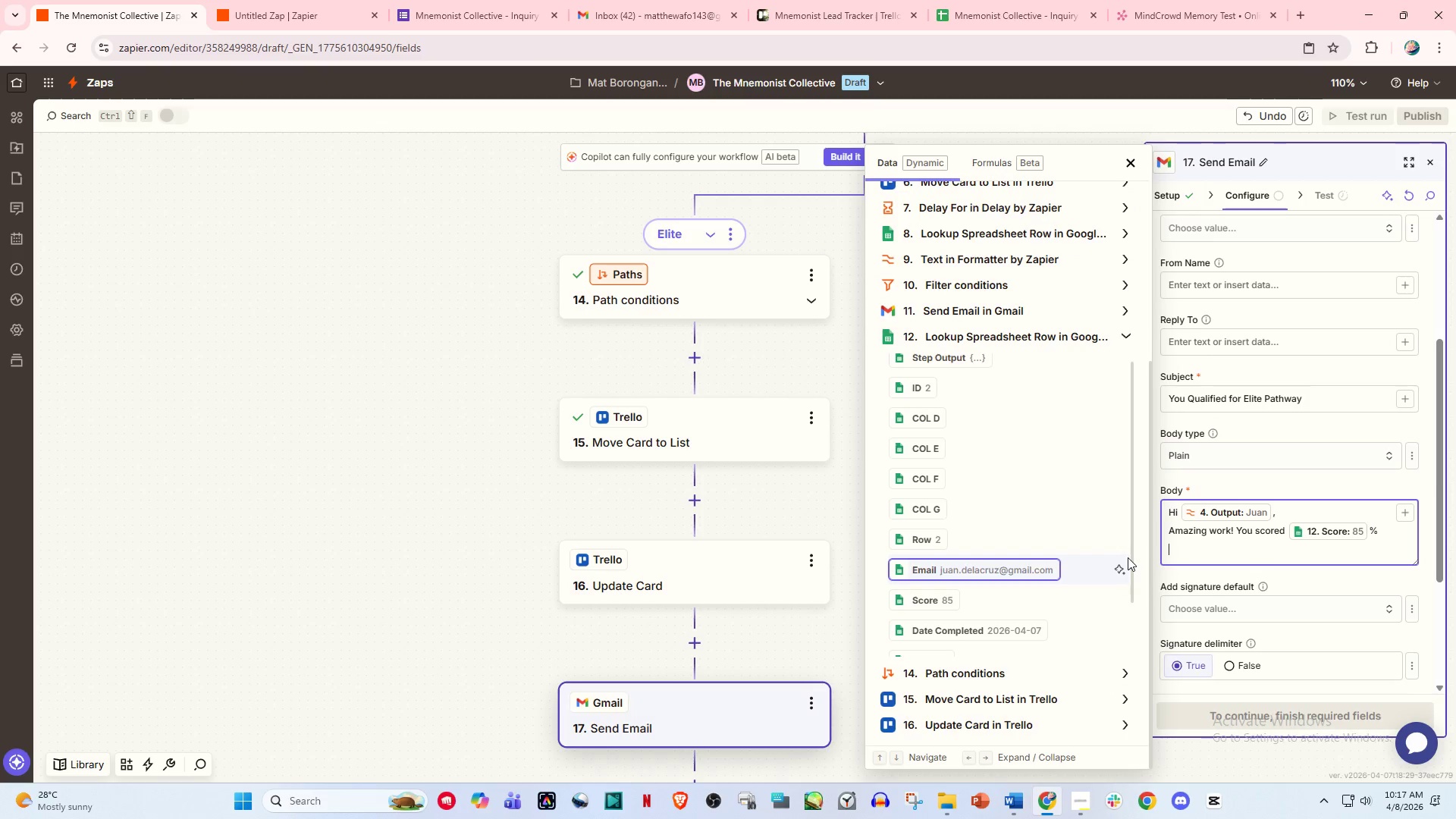 
key(Enter)
 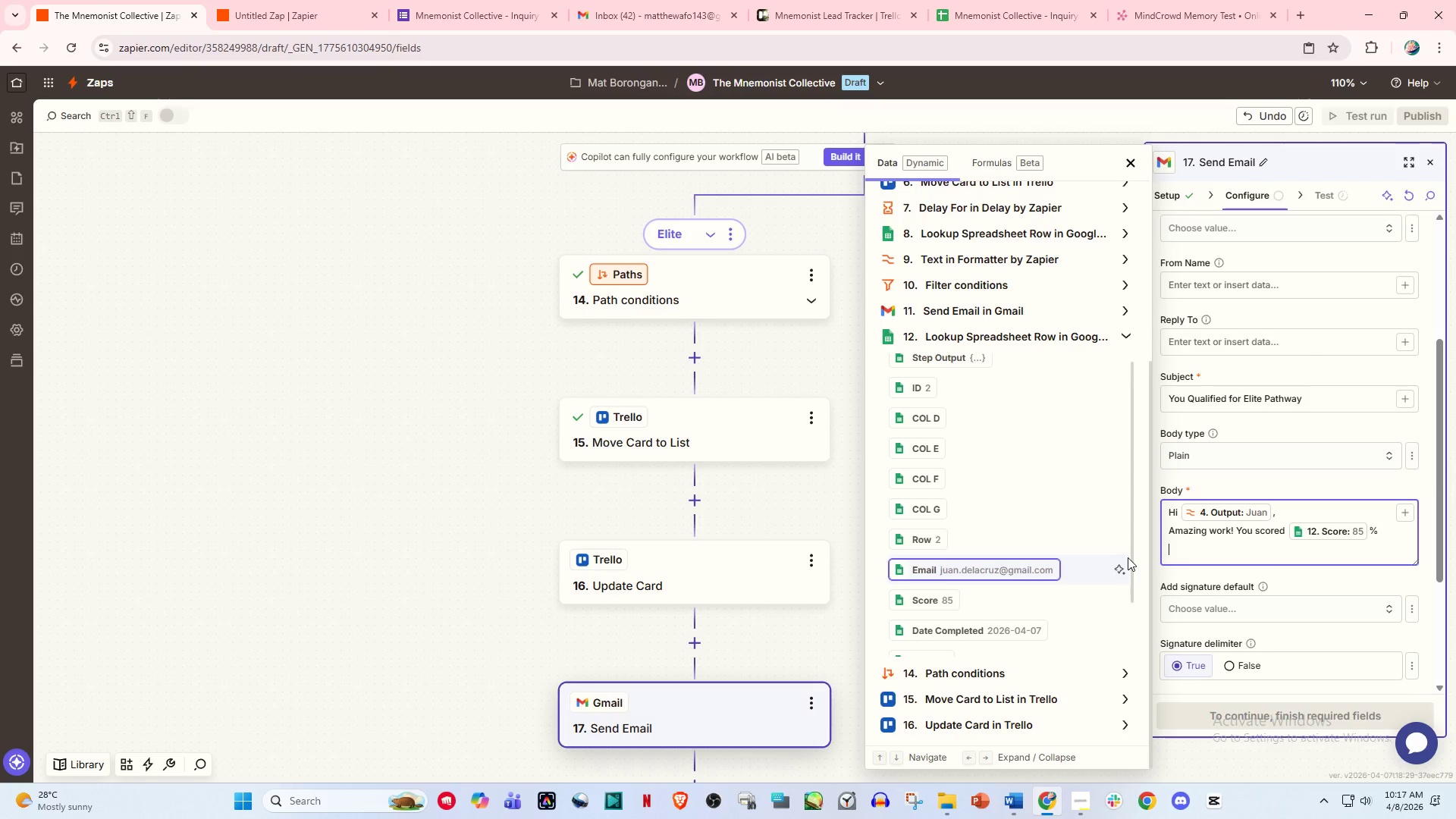 
type(Your qui)
key(Backspace)
key(Backspace)
key(Backspace)
key(Backspace)
key(Backspace)
type( qualified for our Elite Memoryu)
key(Backspace)
key(Backspace)
type(y Trainin g)
key(Backspace)
key(Backspace)
type(g Por)
key(Backspace)
key(Backspace)
type(rogram.)
 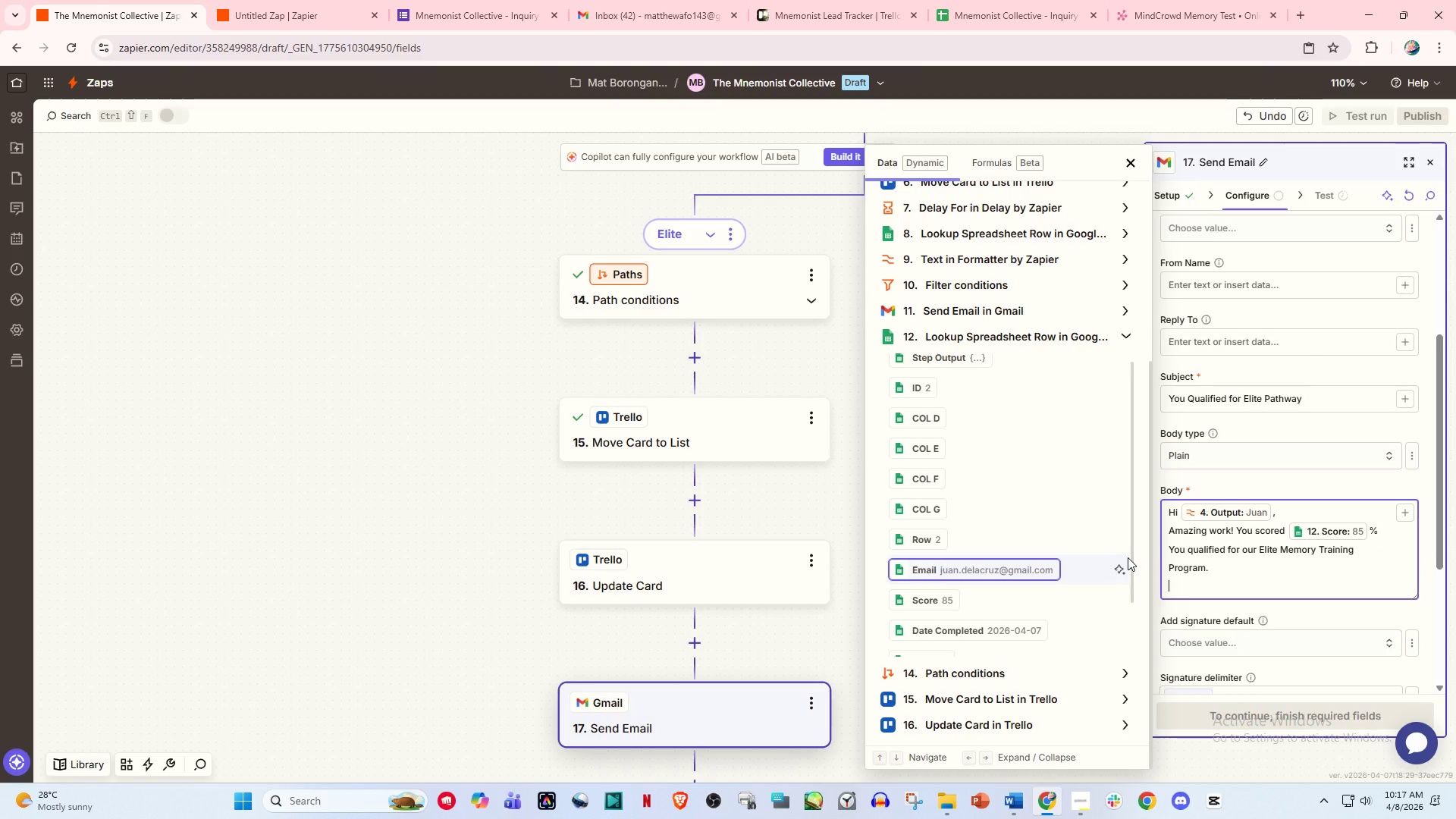 
 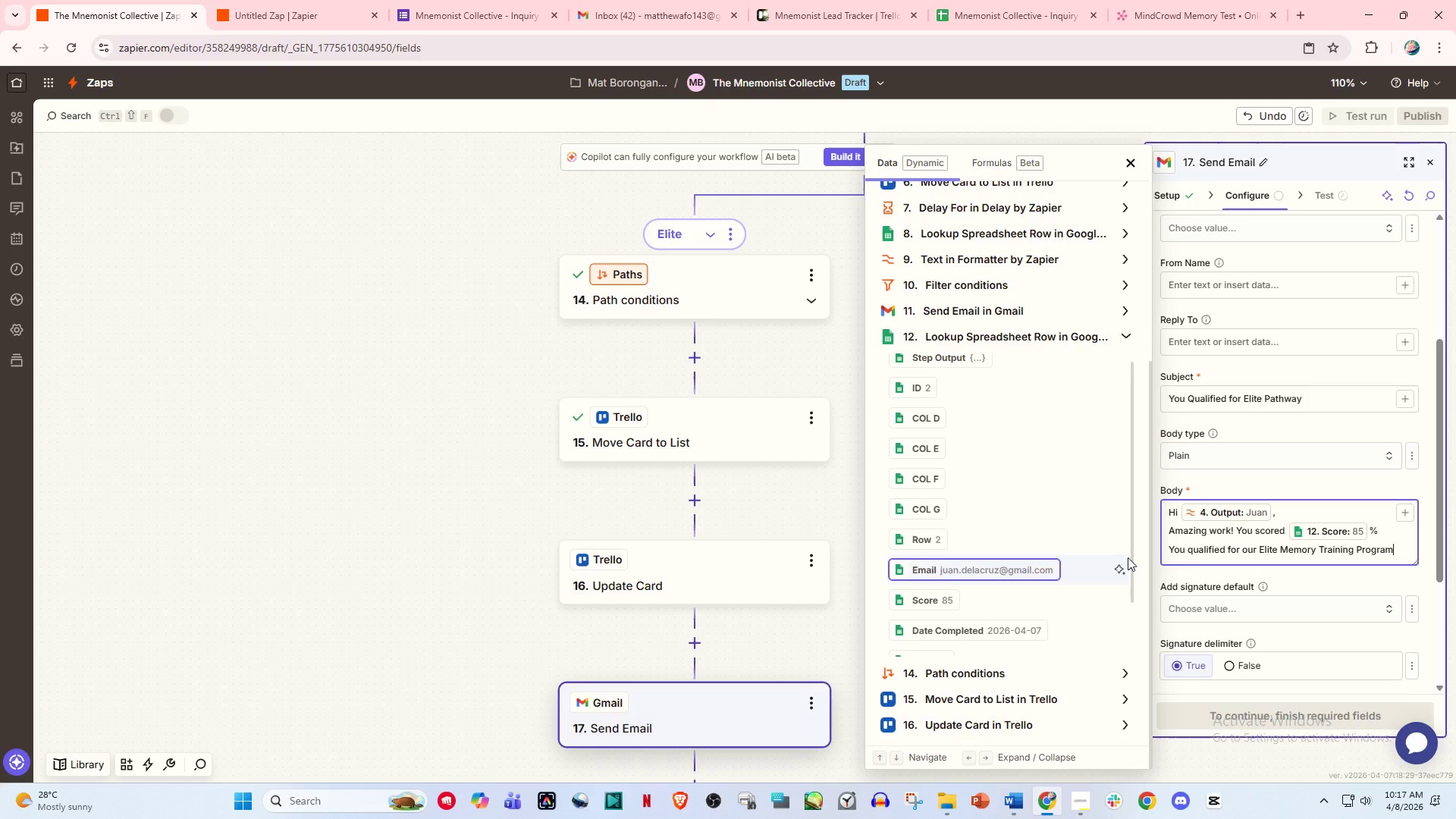 
key(Enter)
 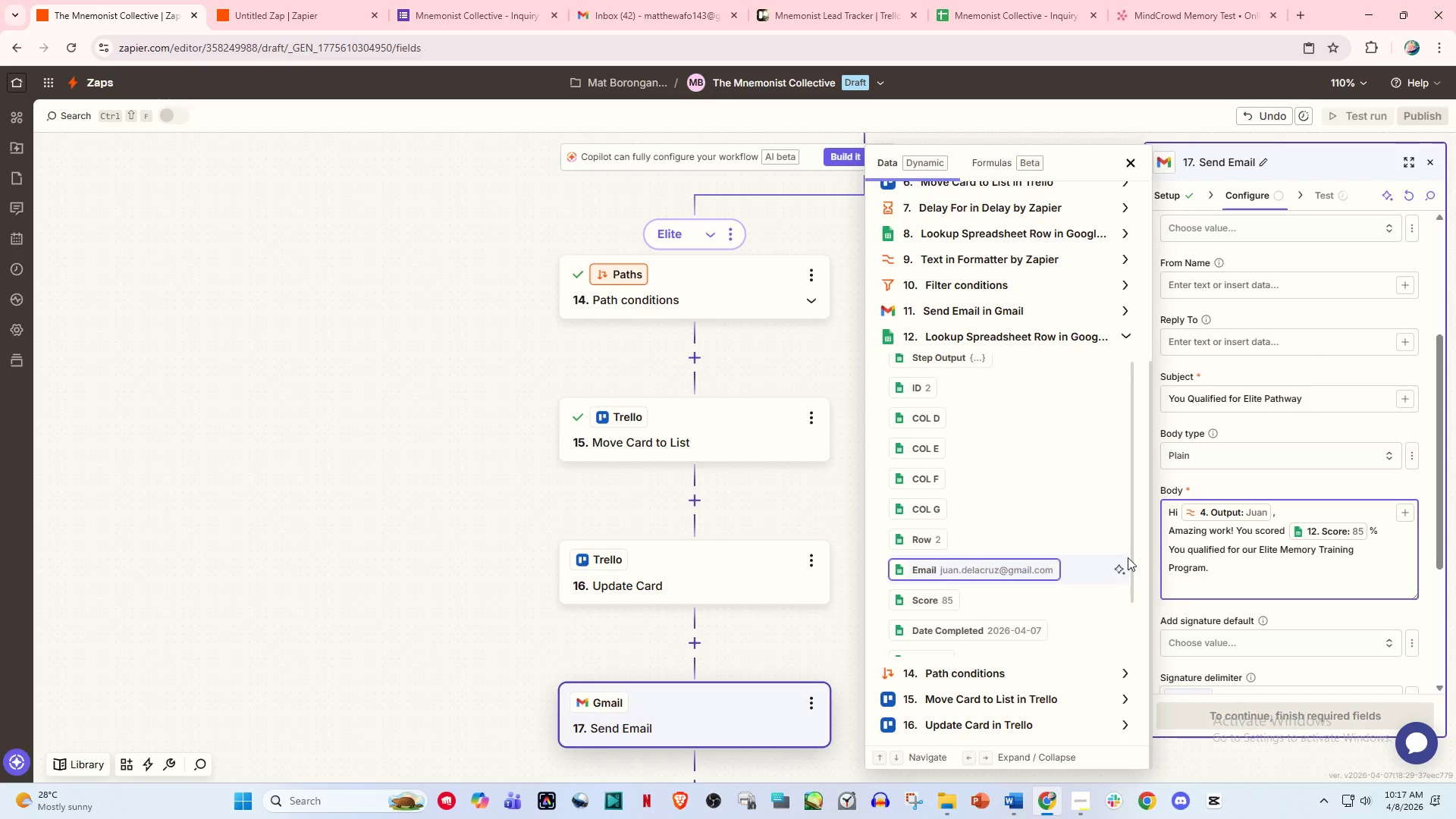 
type(Bpo)
key(Backspace)
key(Backspace)
type(ook here:)
 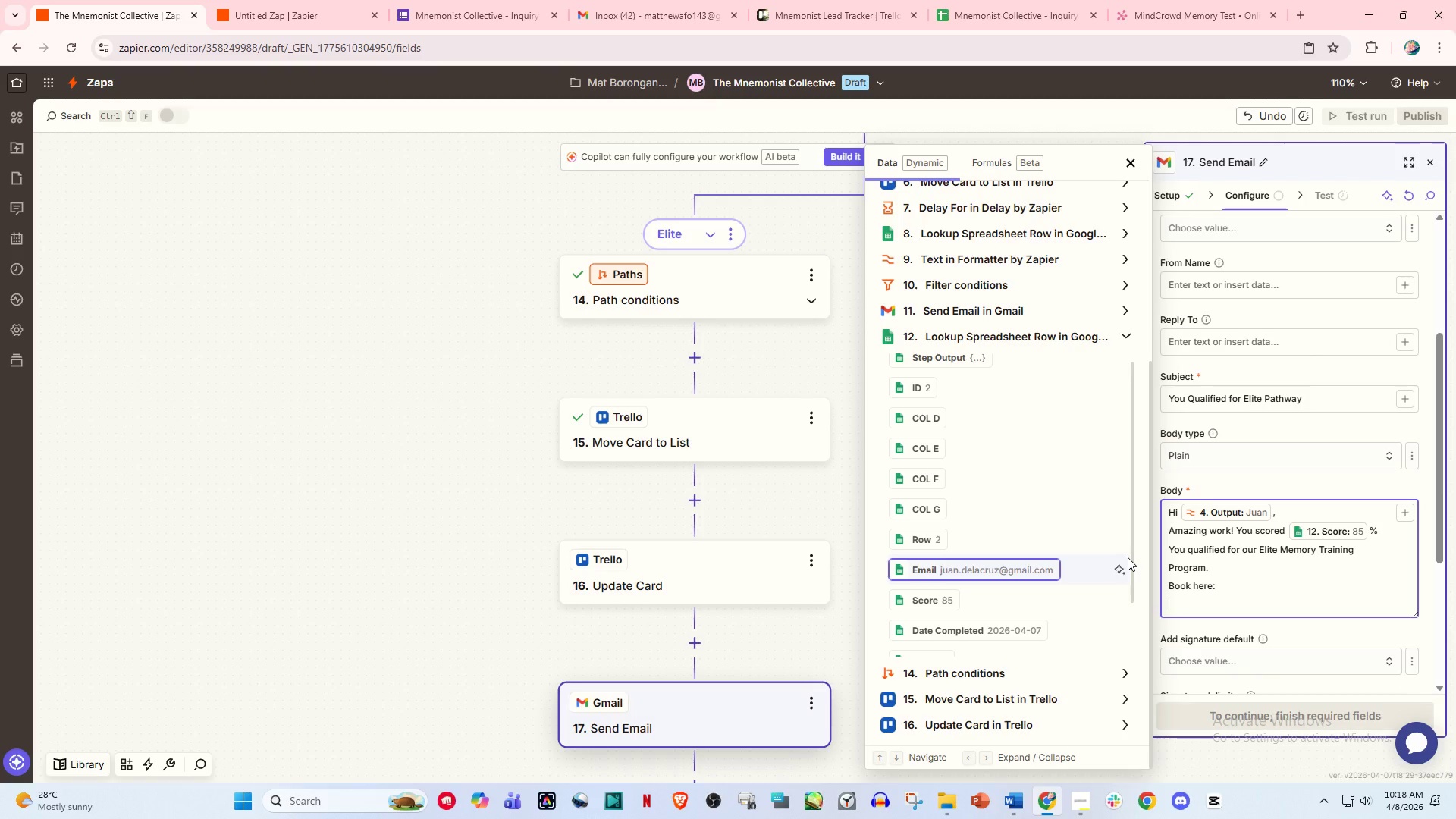 
 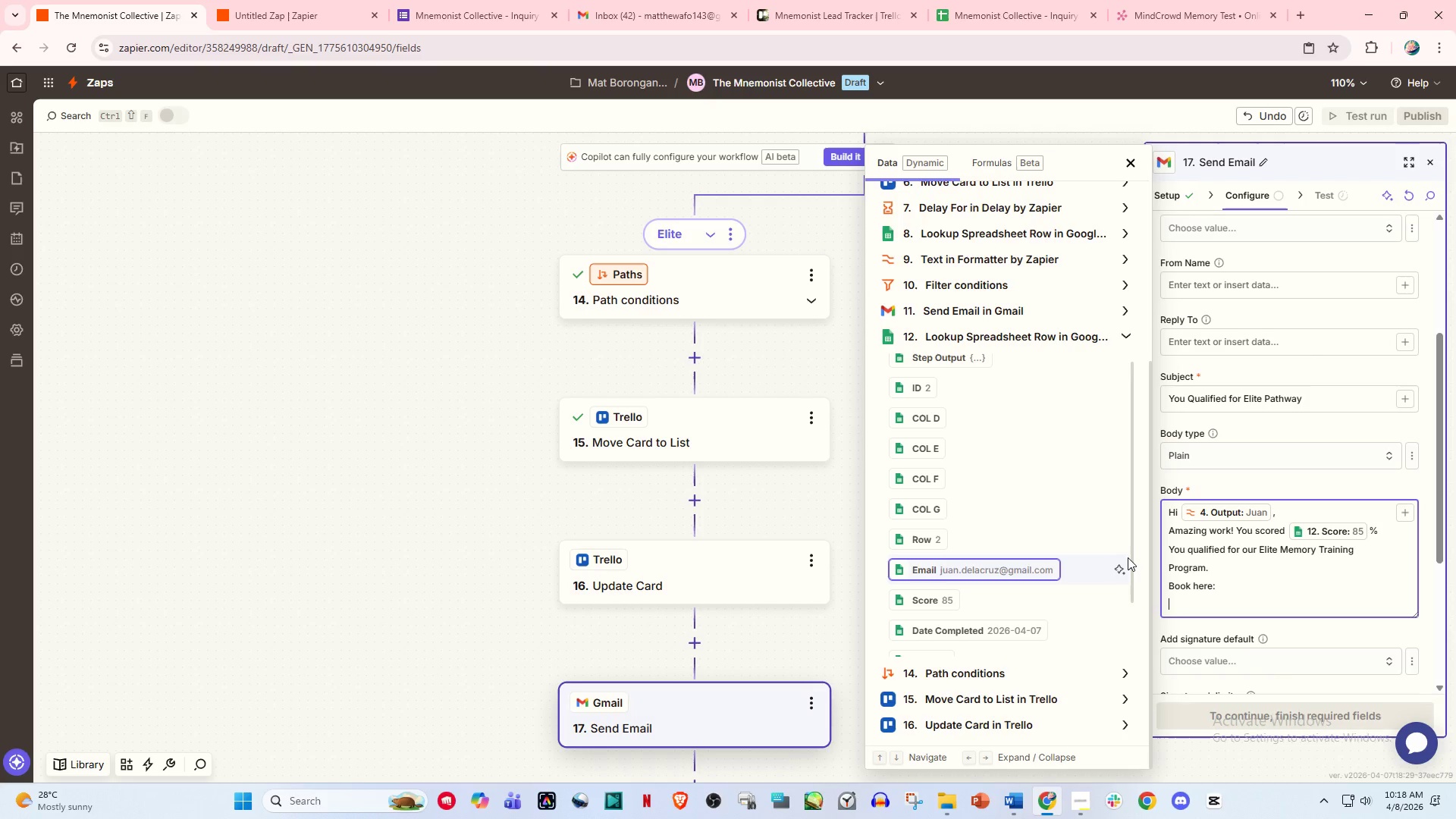 
key(Enter)
 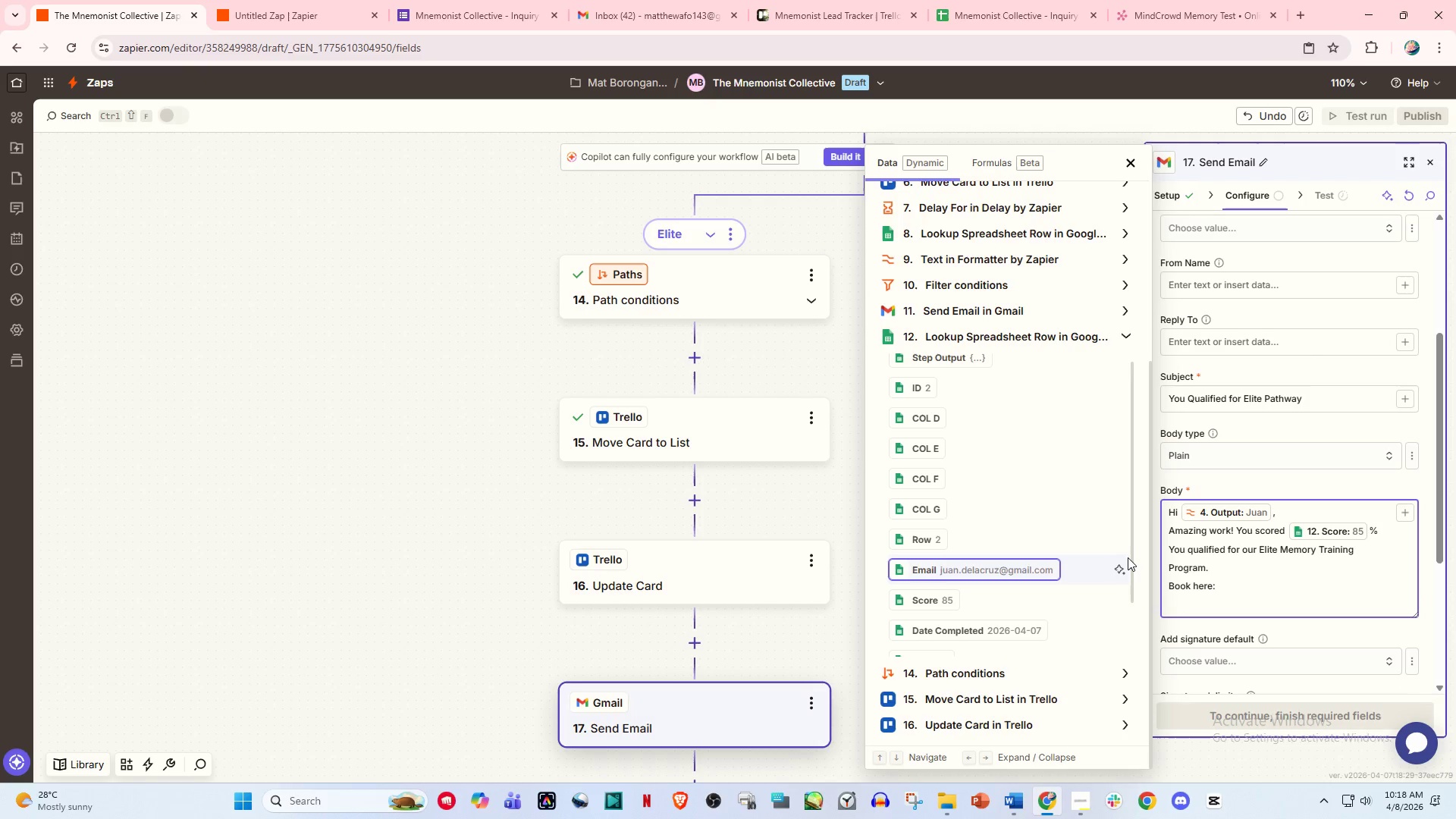 
type(-Me)
key(Backspace)
type(nemonist Team)
 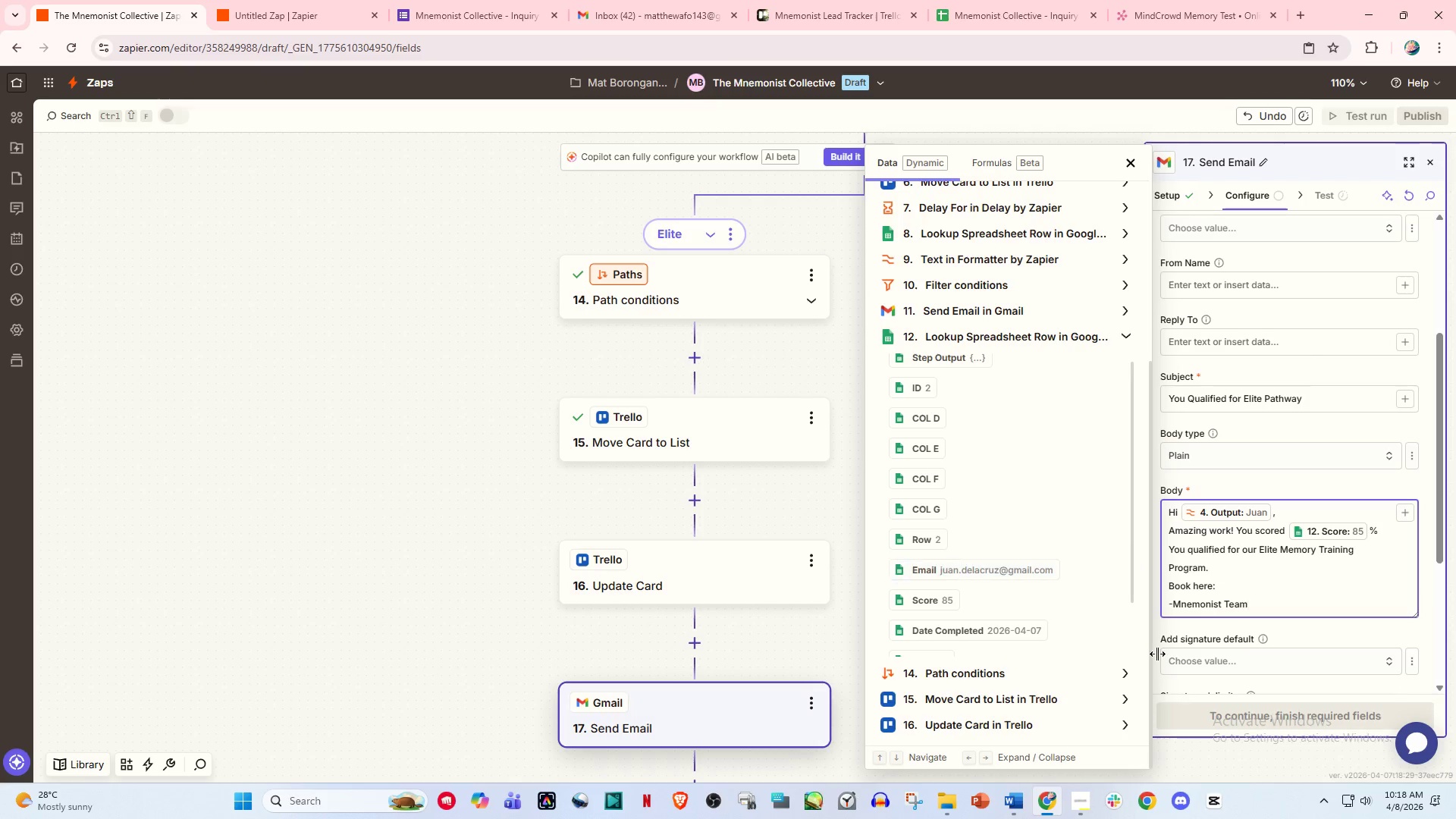 
scroll: coordinate [1328, 530], scroll_direction: down, amount: 6.0
 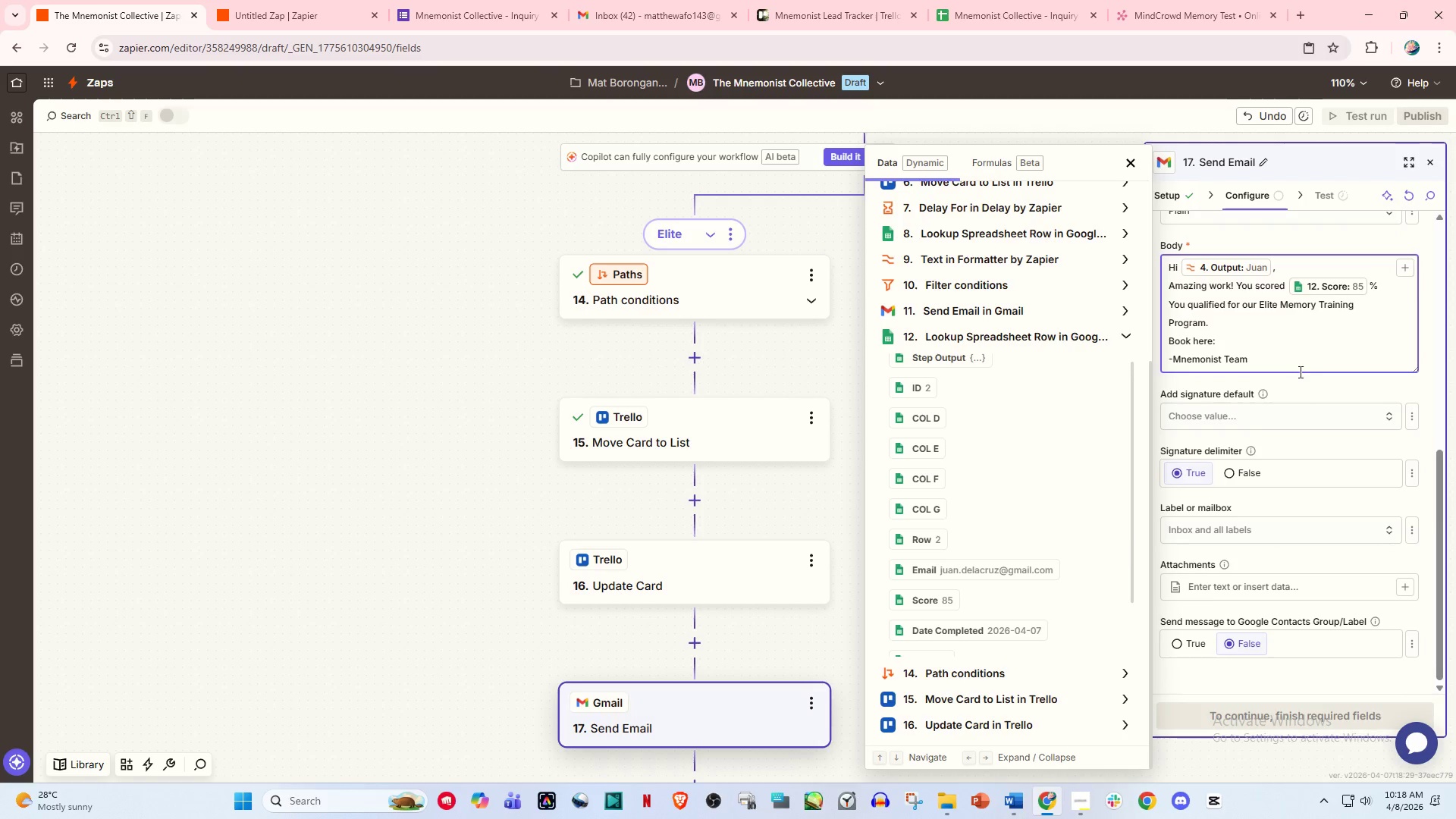 
left_click([1323, 344])
 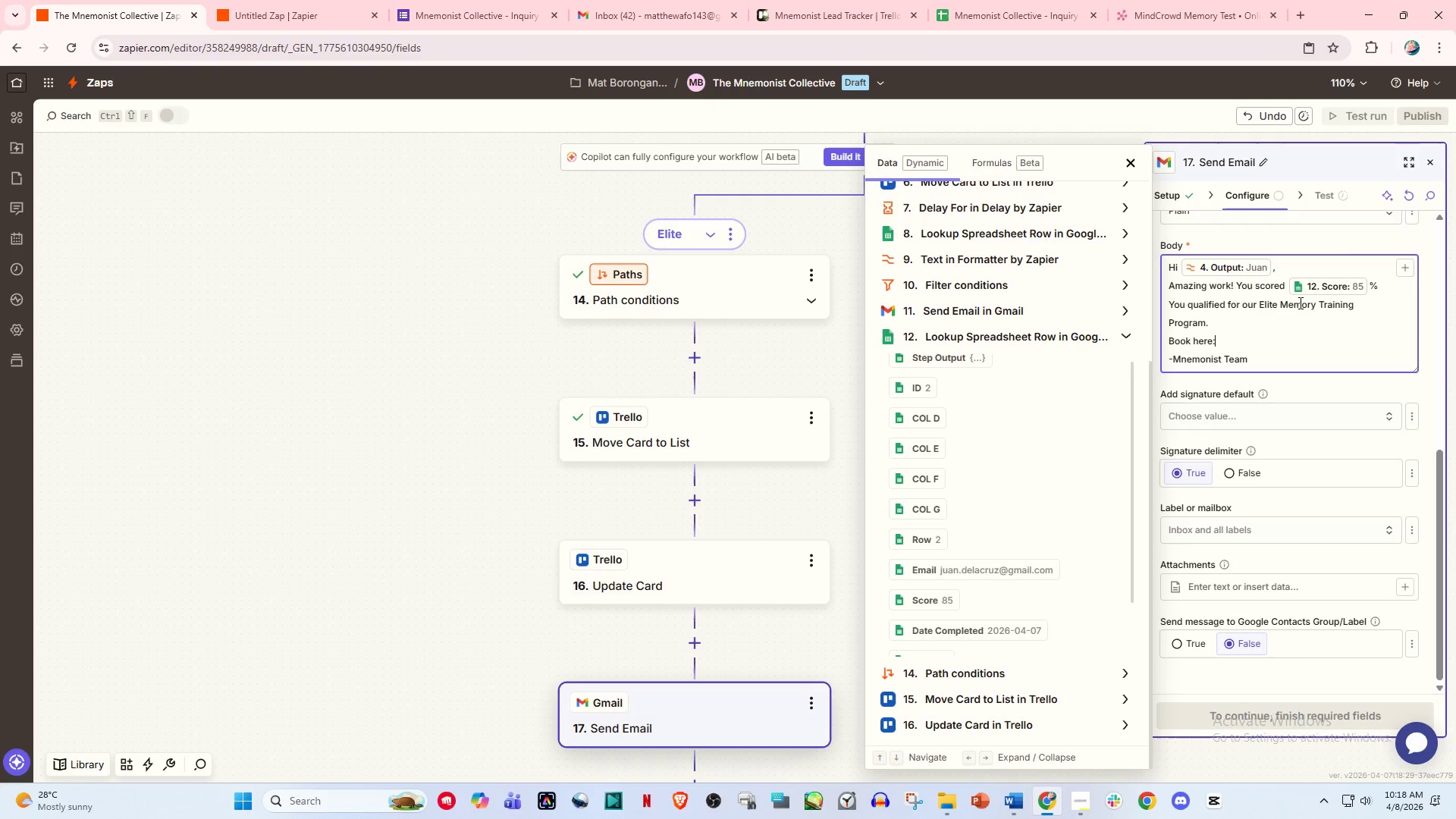 
left_click([1303, 230])
 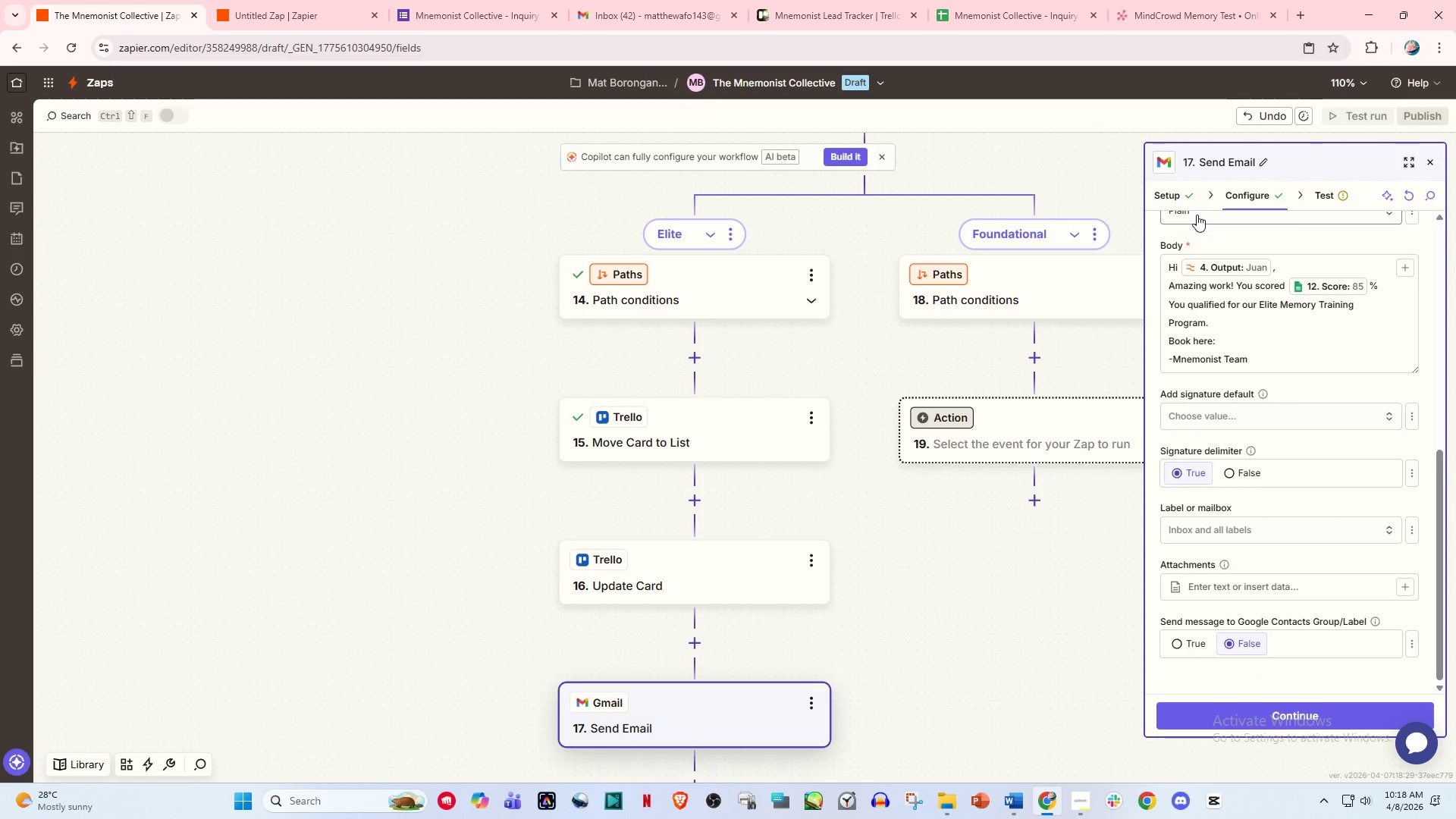 
left_click([1272, 718])
 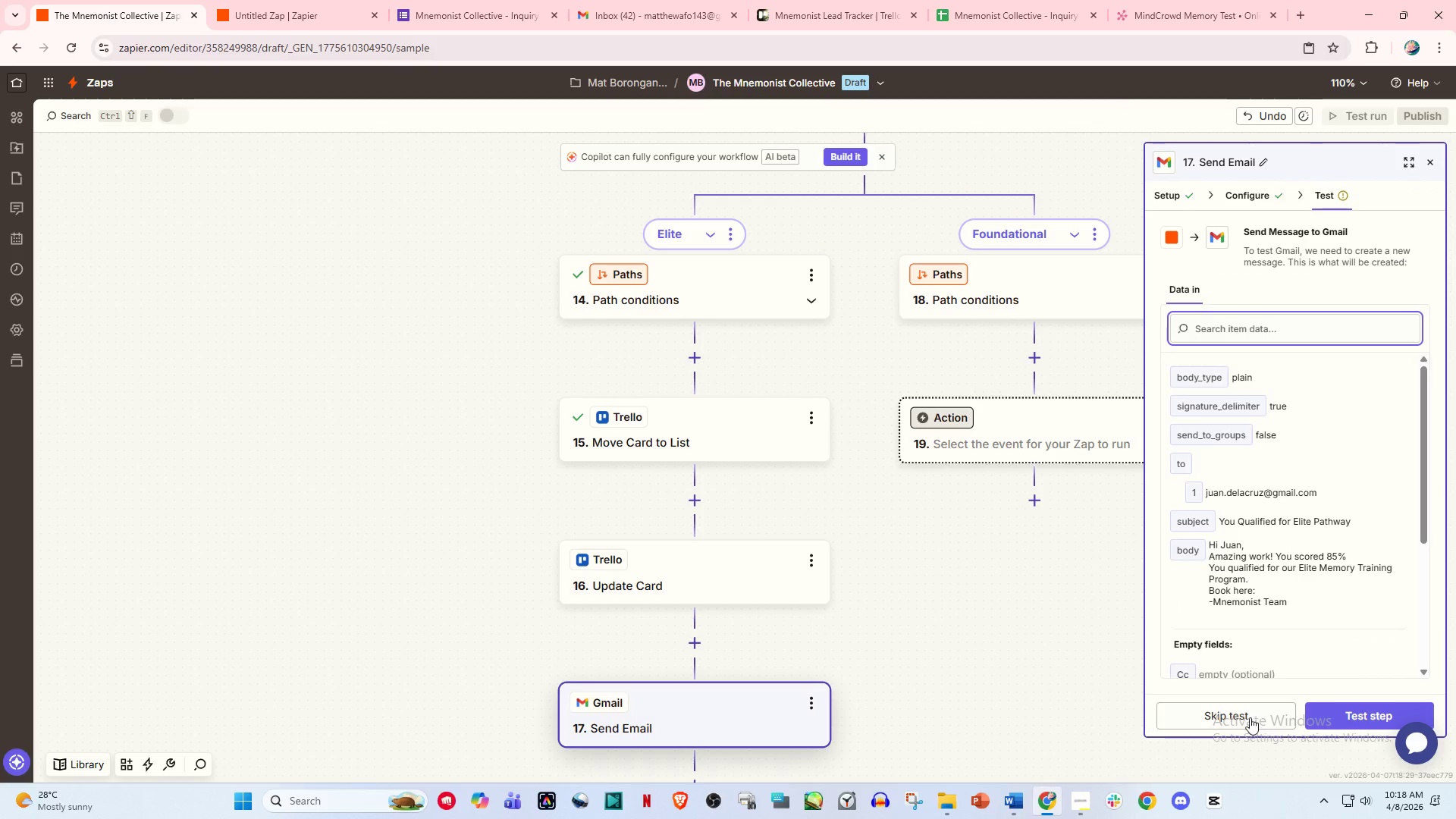 
scroll: coordinate [1235, 534], scroll_direction: down, amount: 5.0
 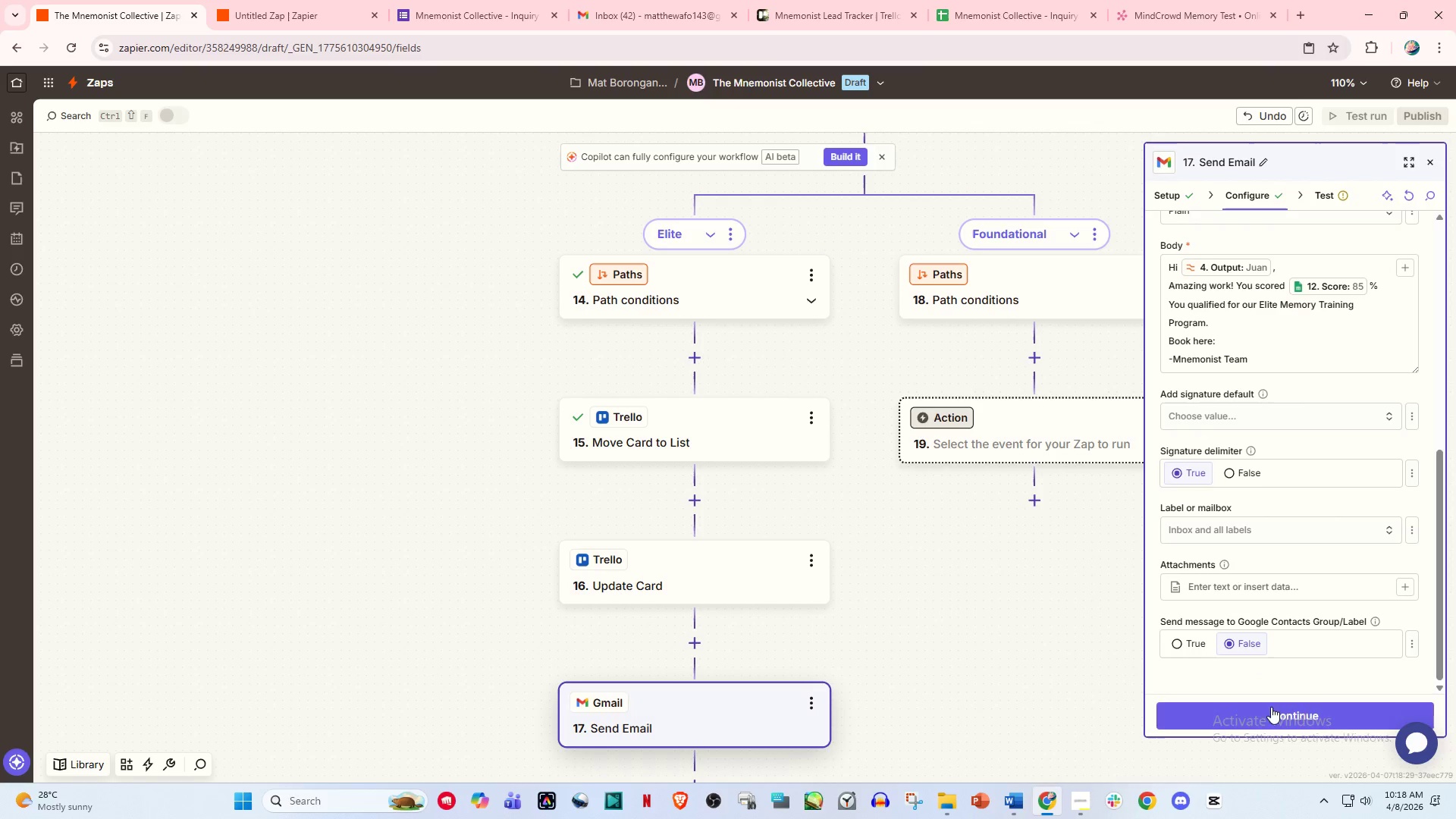 
left_click([1245, 715])
 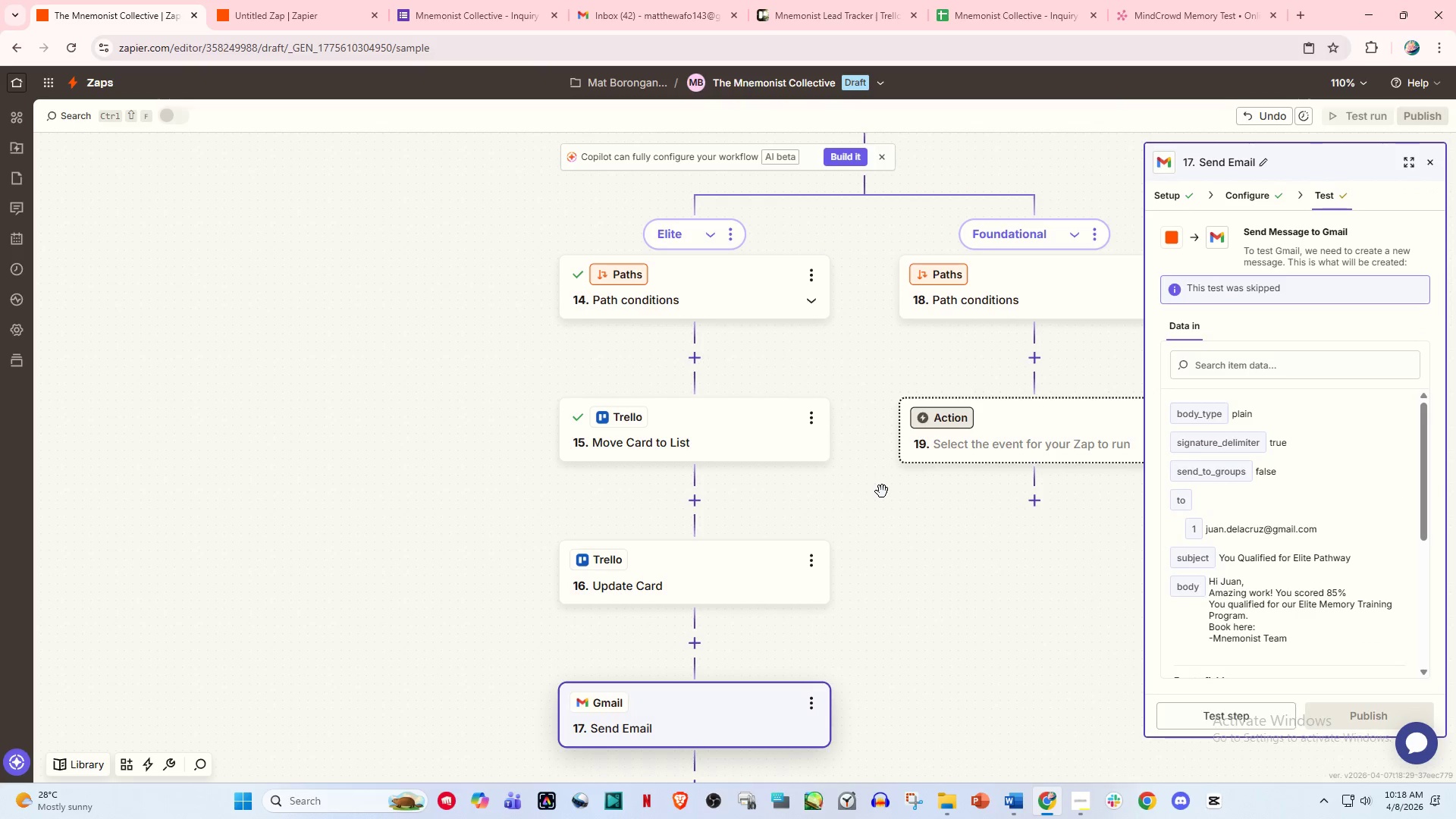 
scroll: coordinate [827, 531], scroll_direction: down, amount: 5.0
 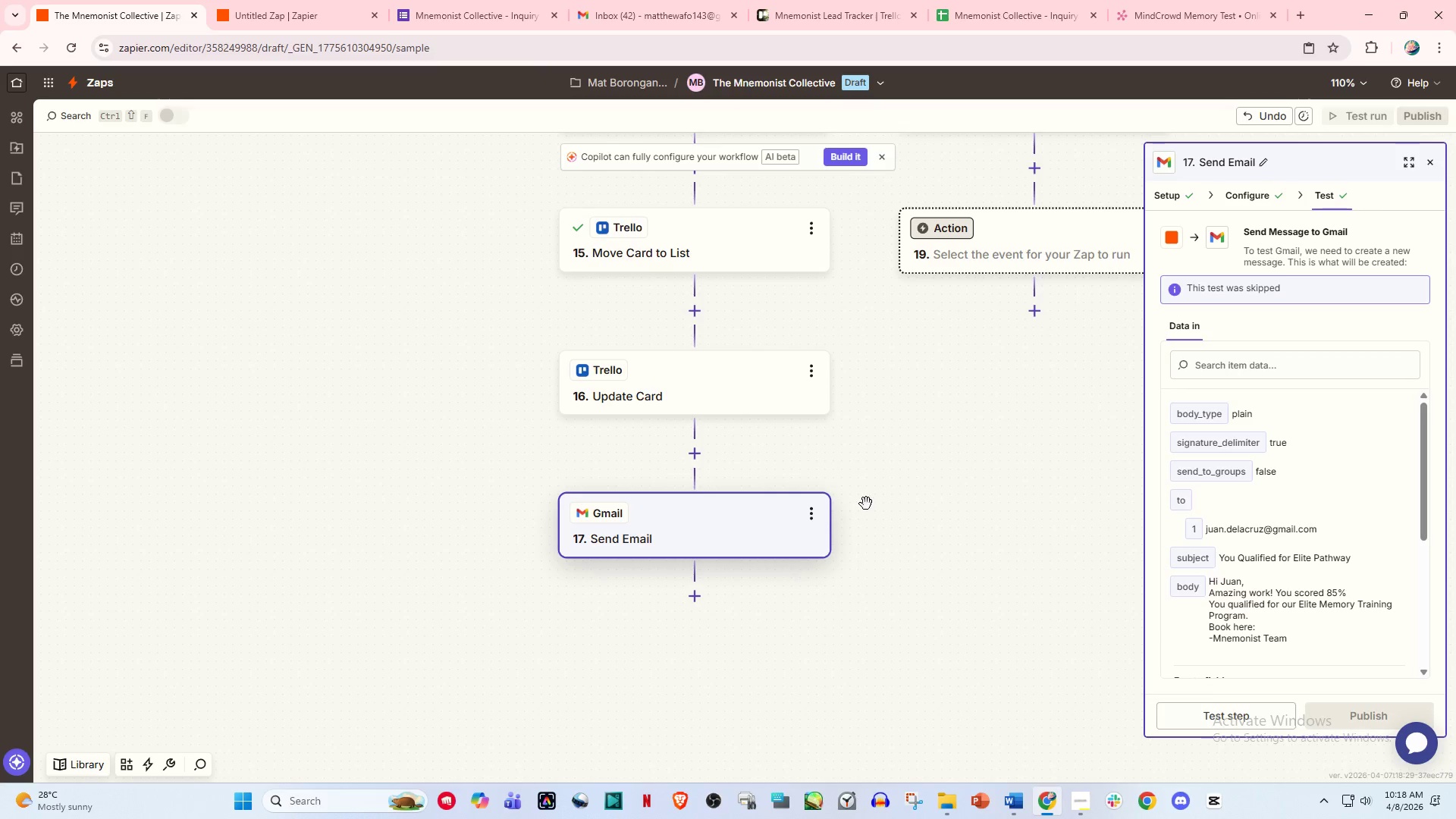 
wait(7.02)
 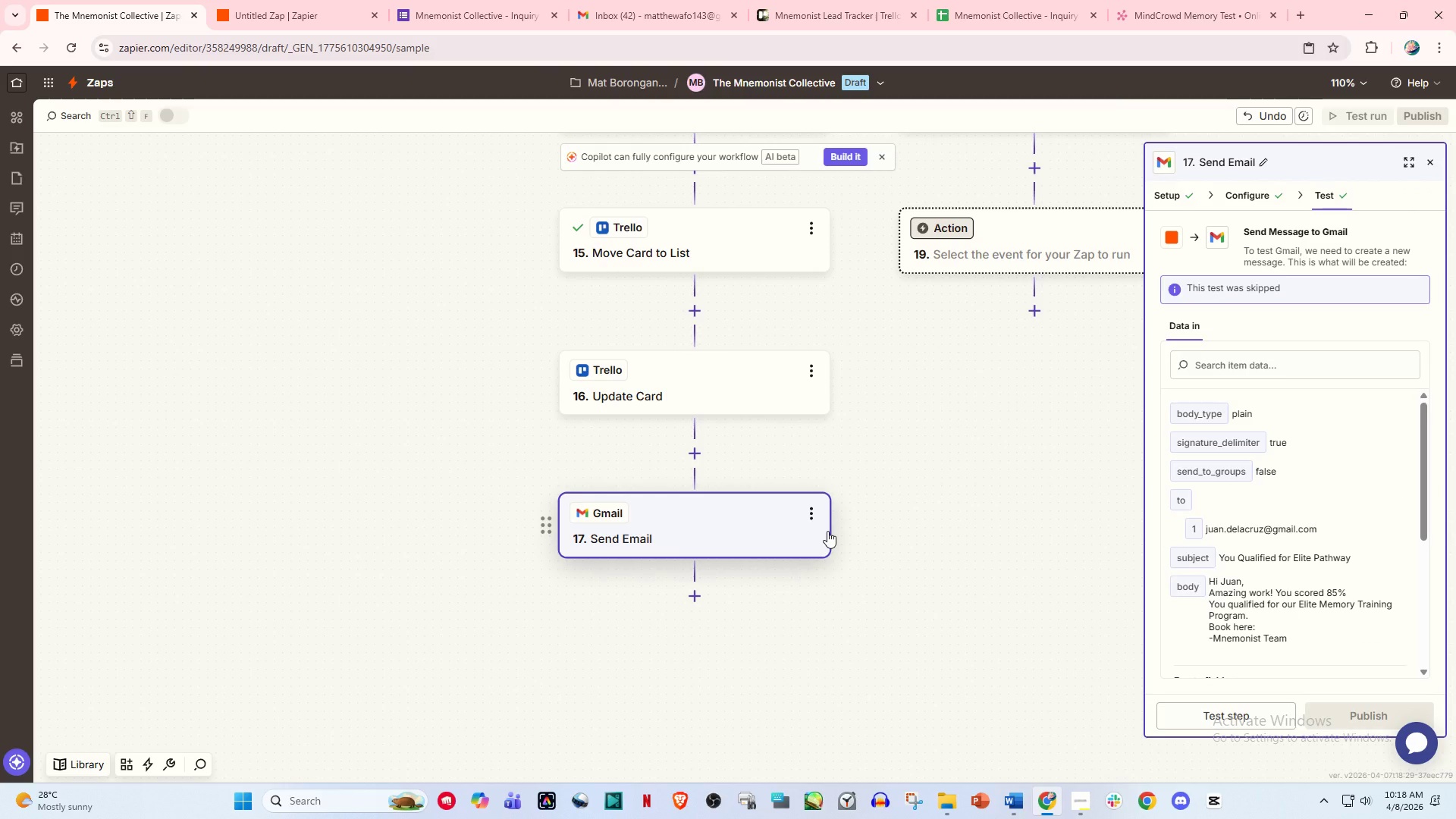 
left_click_drag(start_coordinate=[1007, 457], to_coordinate=[811, 519])
 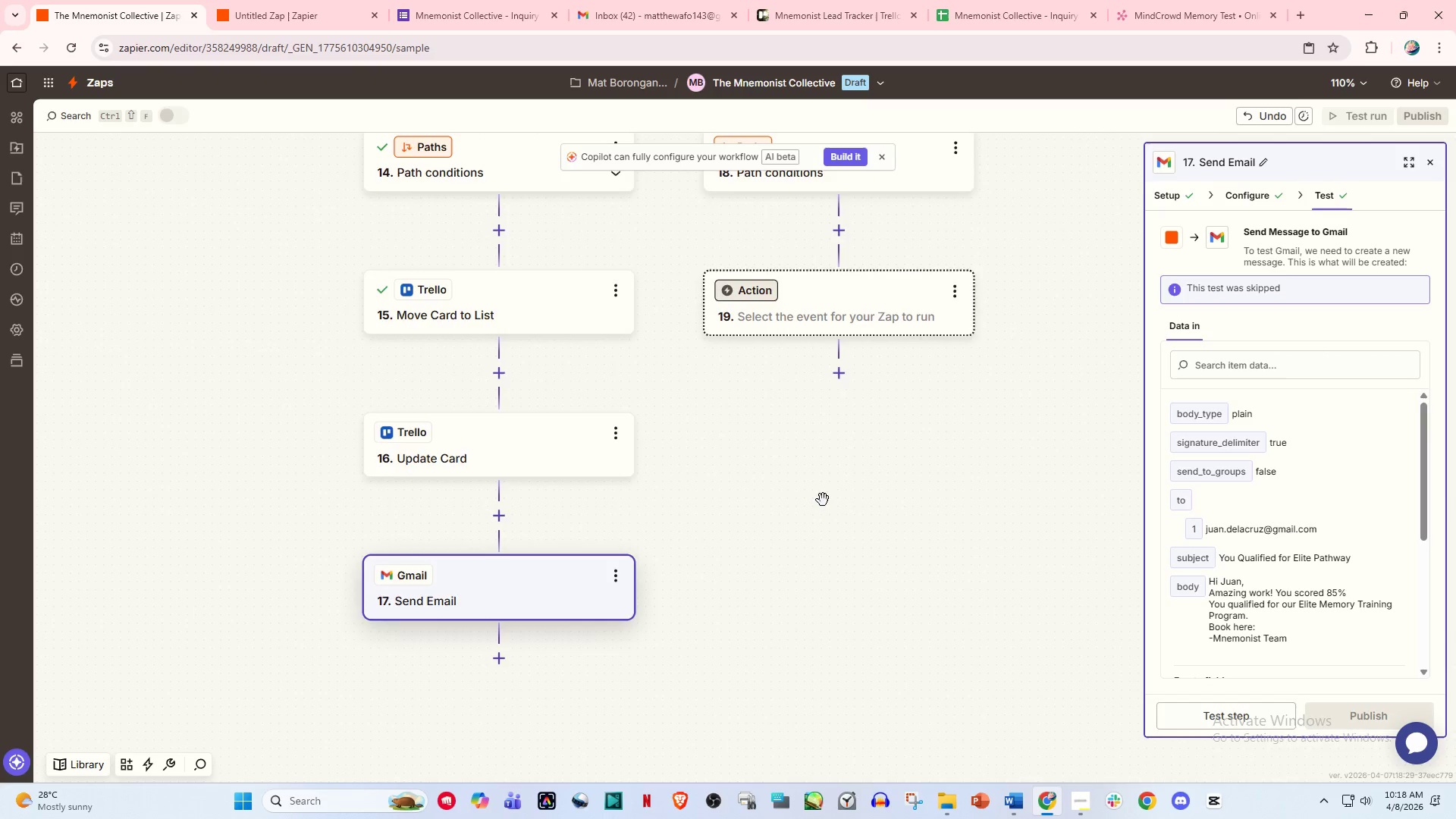 
left_click_drag(start_coordinate=[817, 513], to_coordinate=[788, 592])
 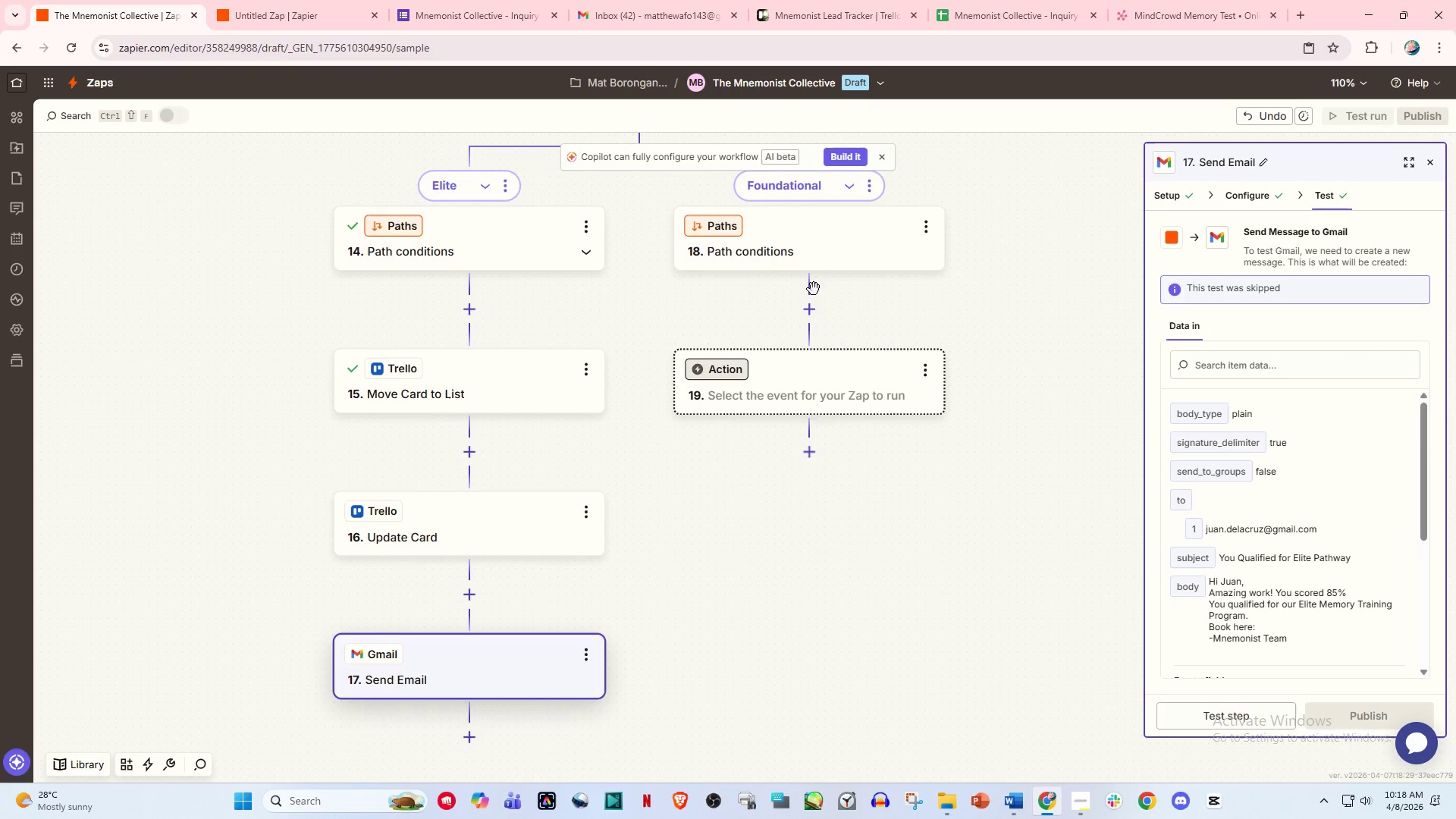 
left_click([830, 241])
 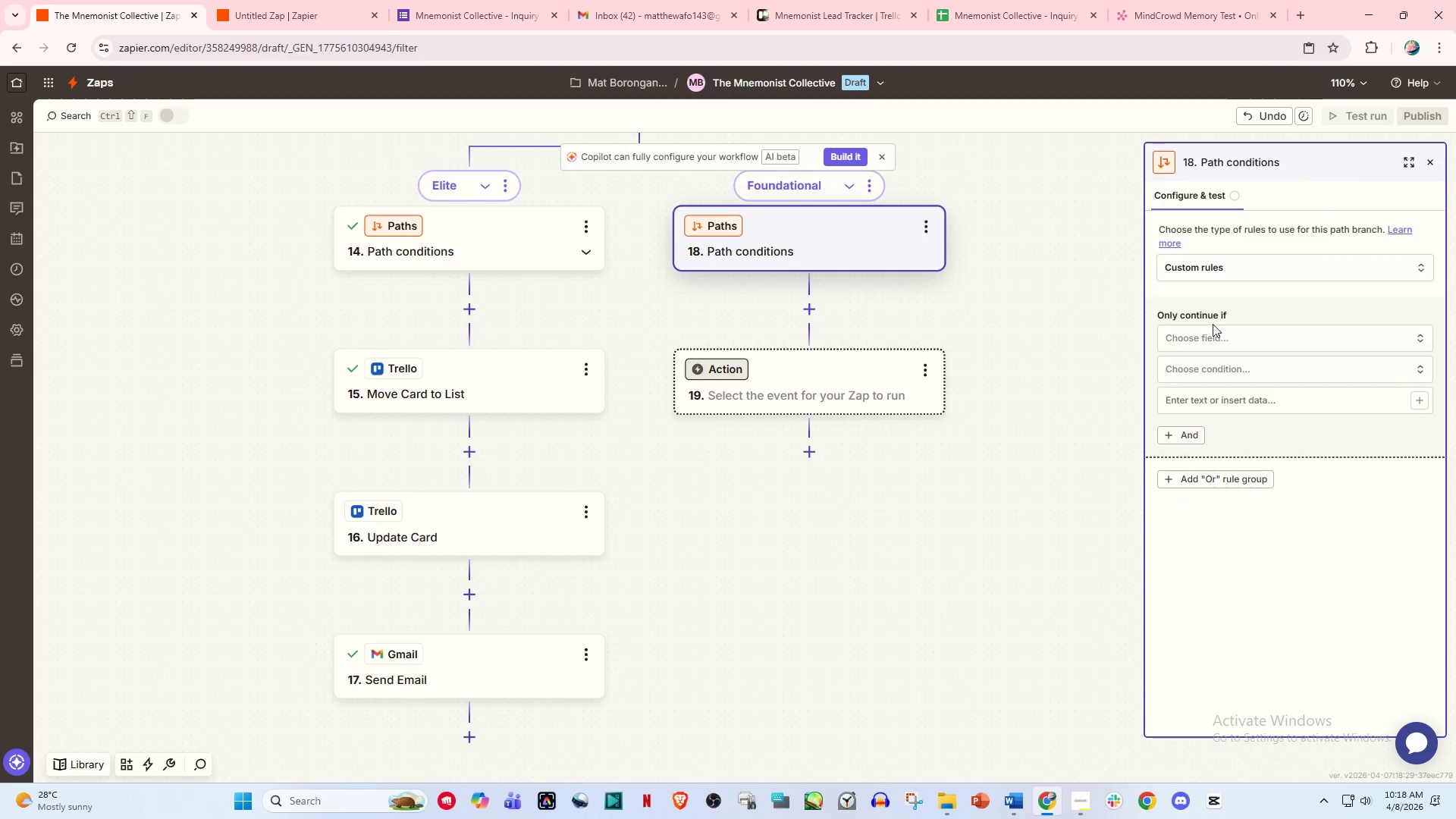 
left_click([1215, 326])
 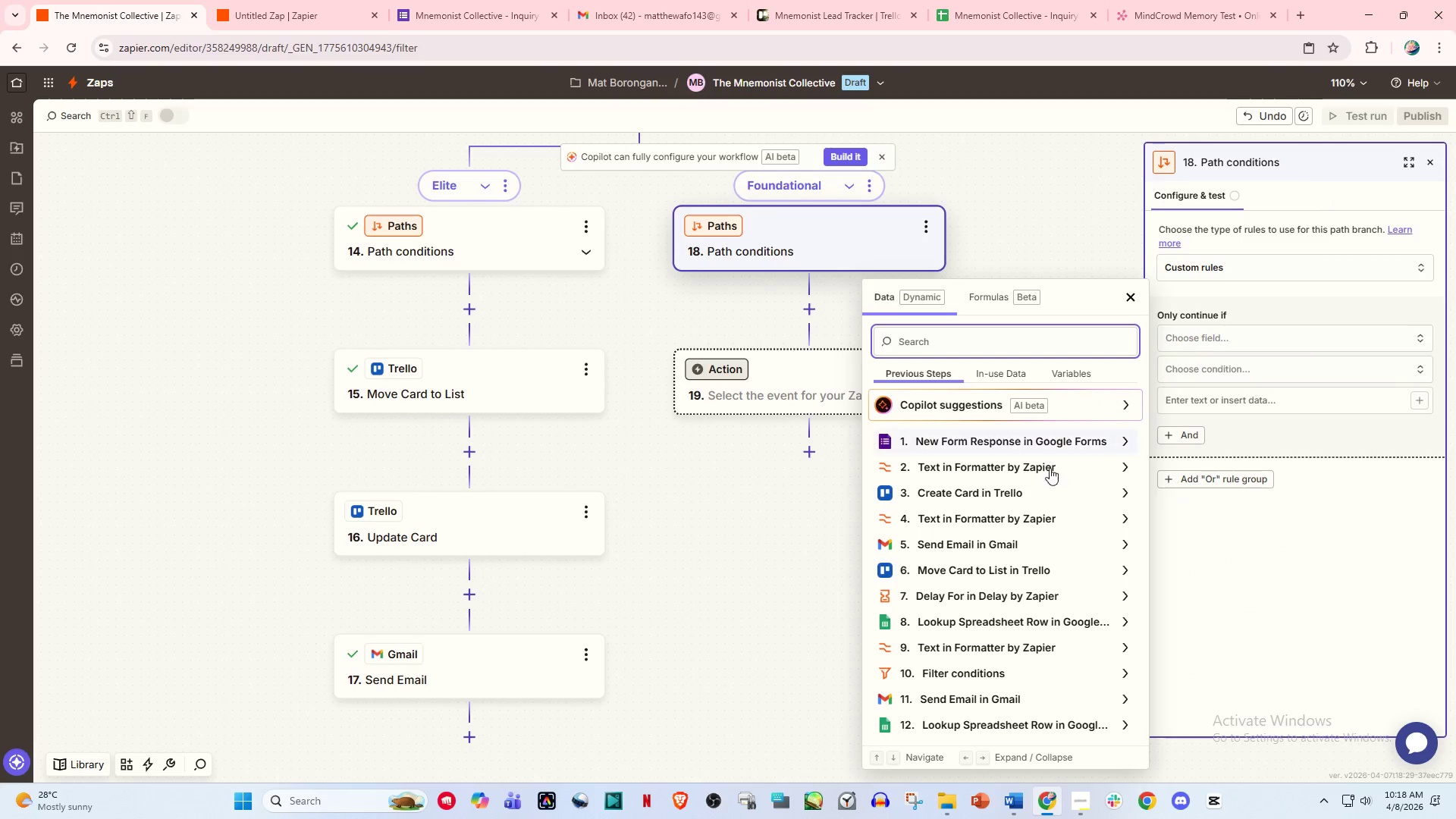 
scroll: coordinate [999, 585], scroll_direction: down, amount: 4.0
 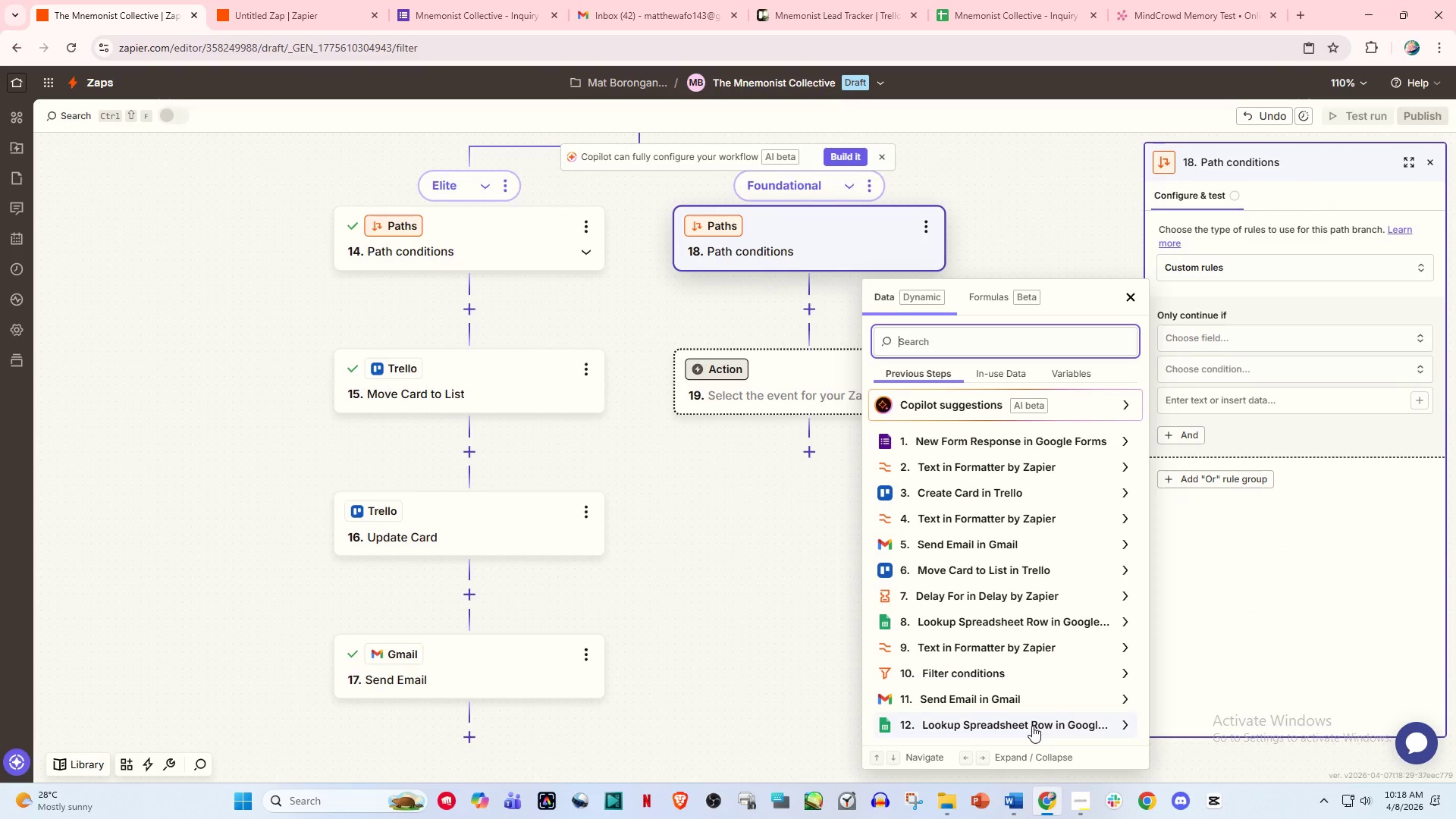 
left_click([1032, 726])
 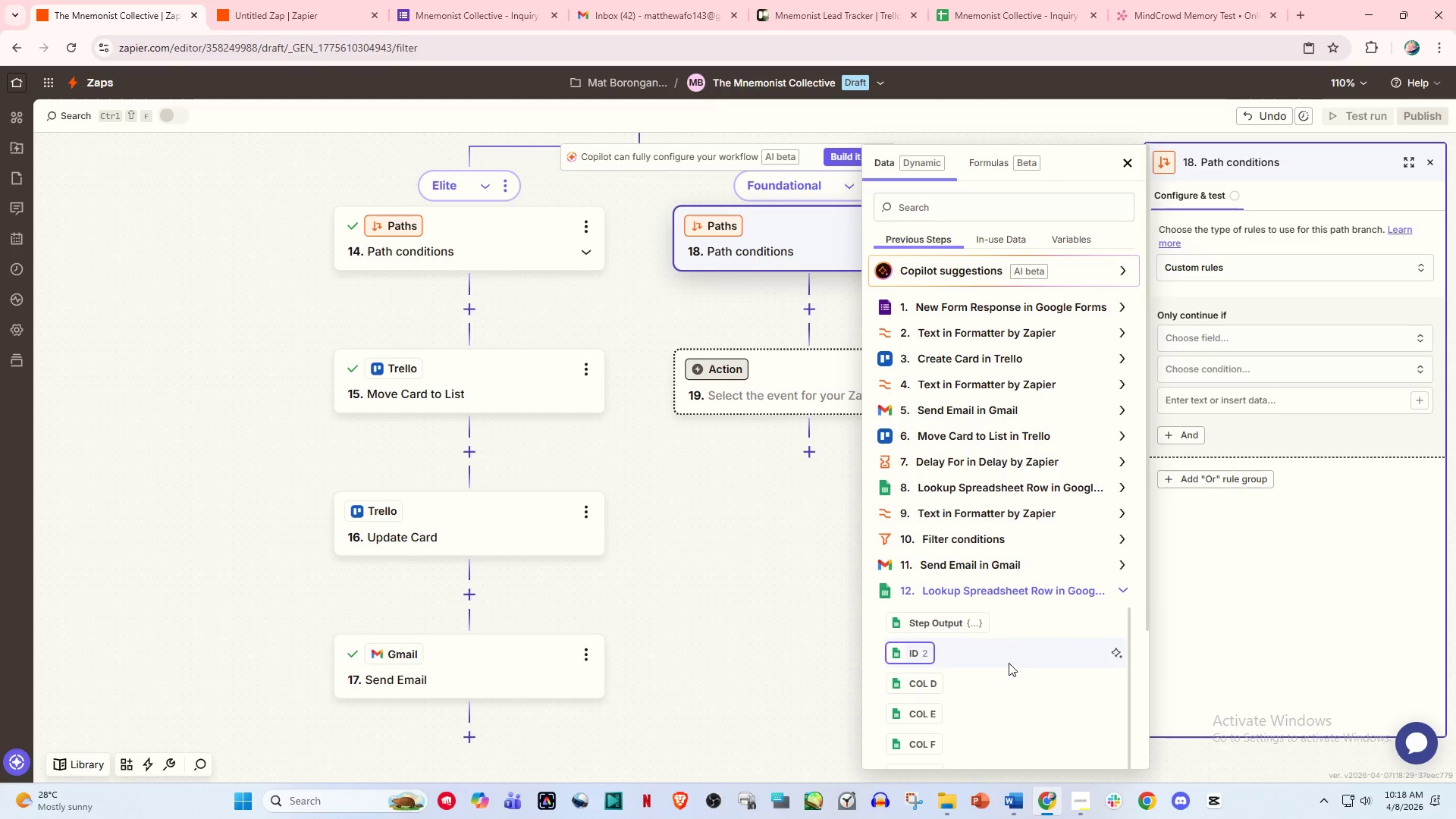 
scroll: coordinate [934, 701], scroll_direction: down, amount: 7.0
 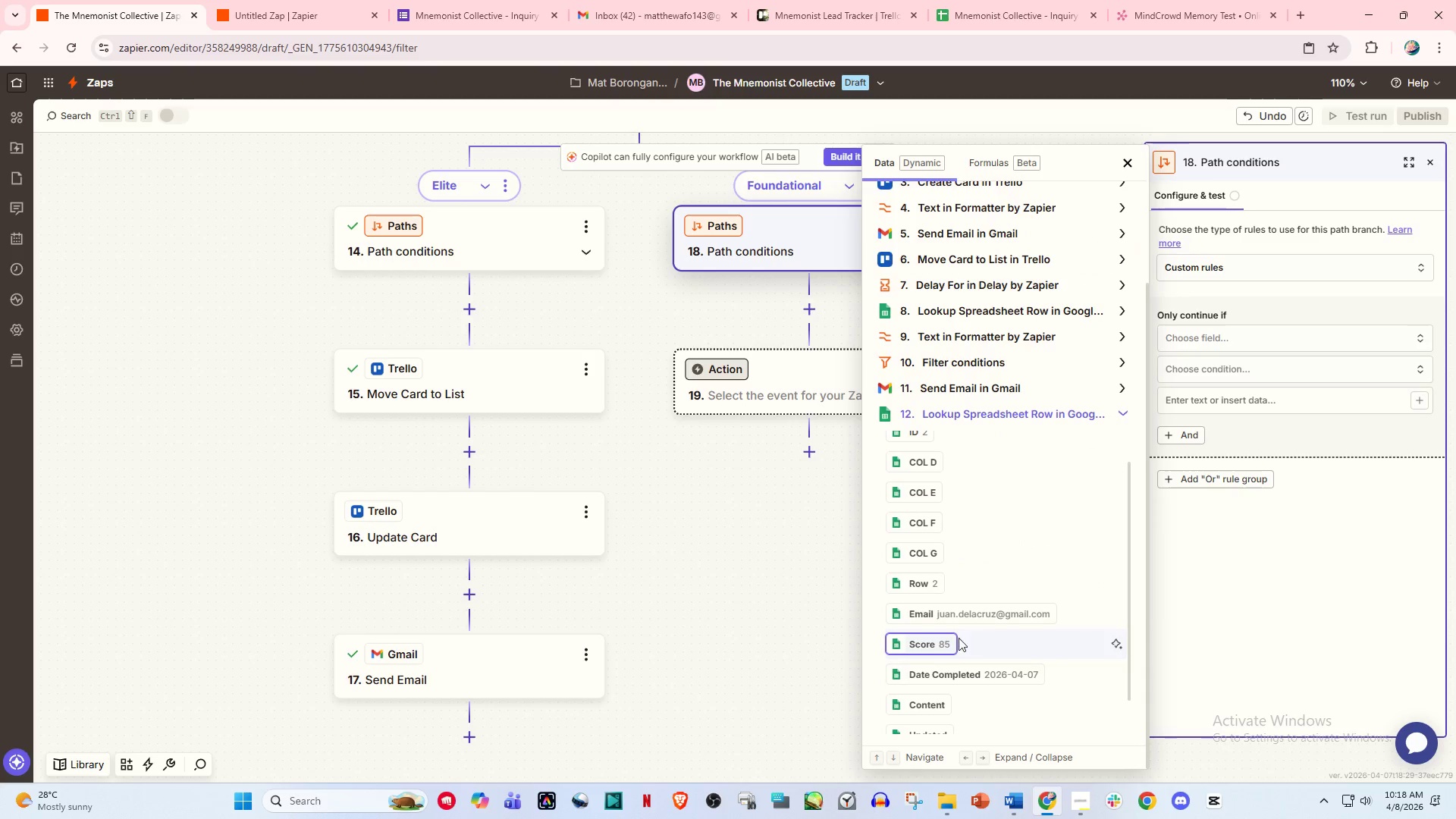 
left_click([939, 643])
 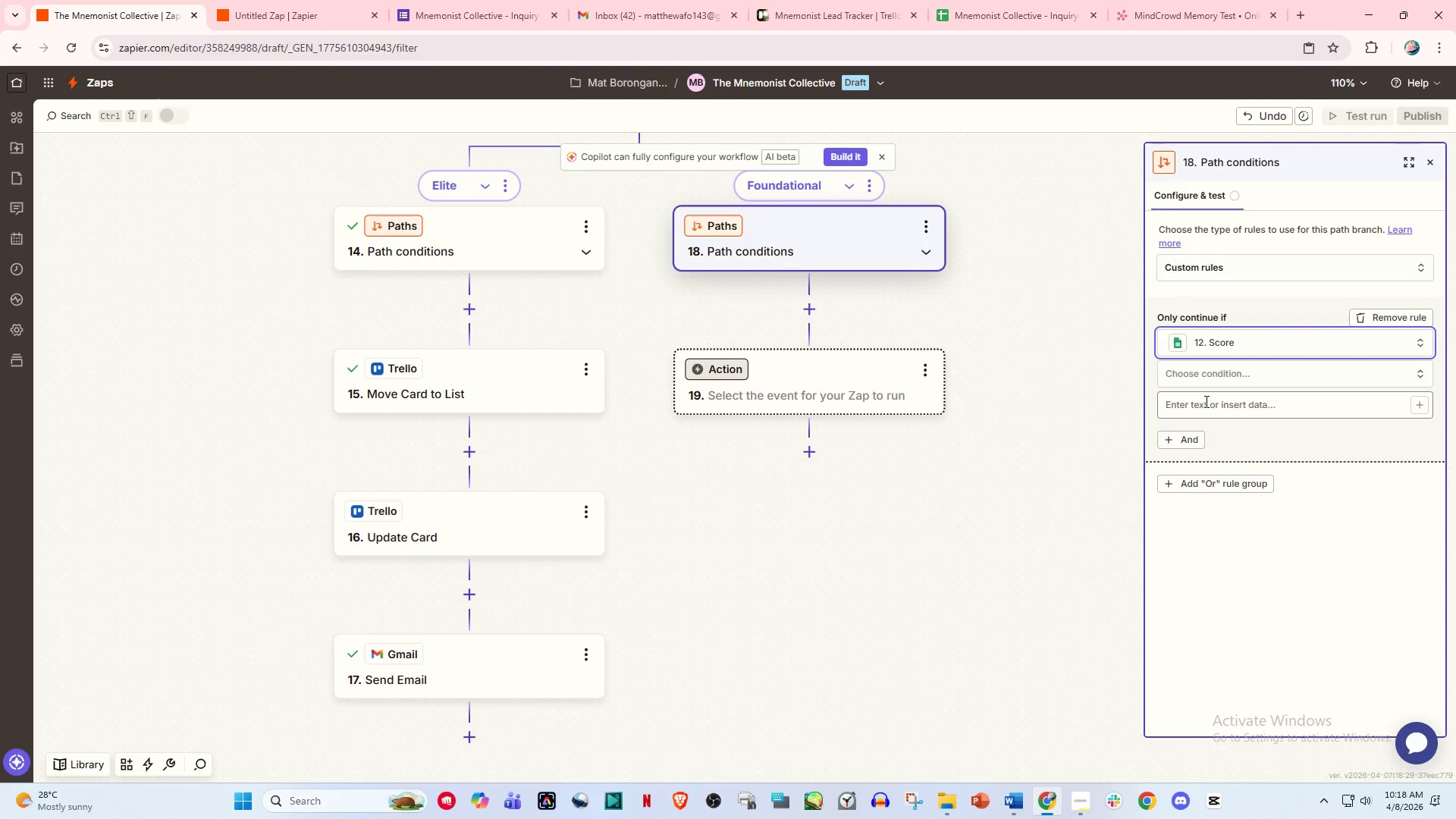 
left_click([1219, 375])
 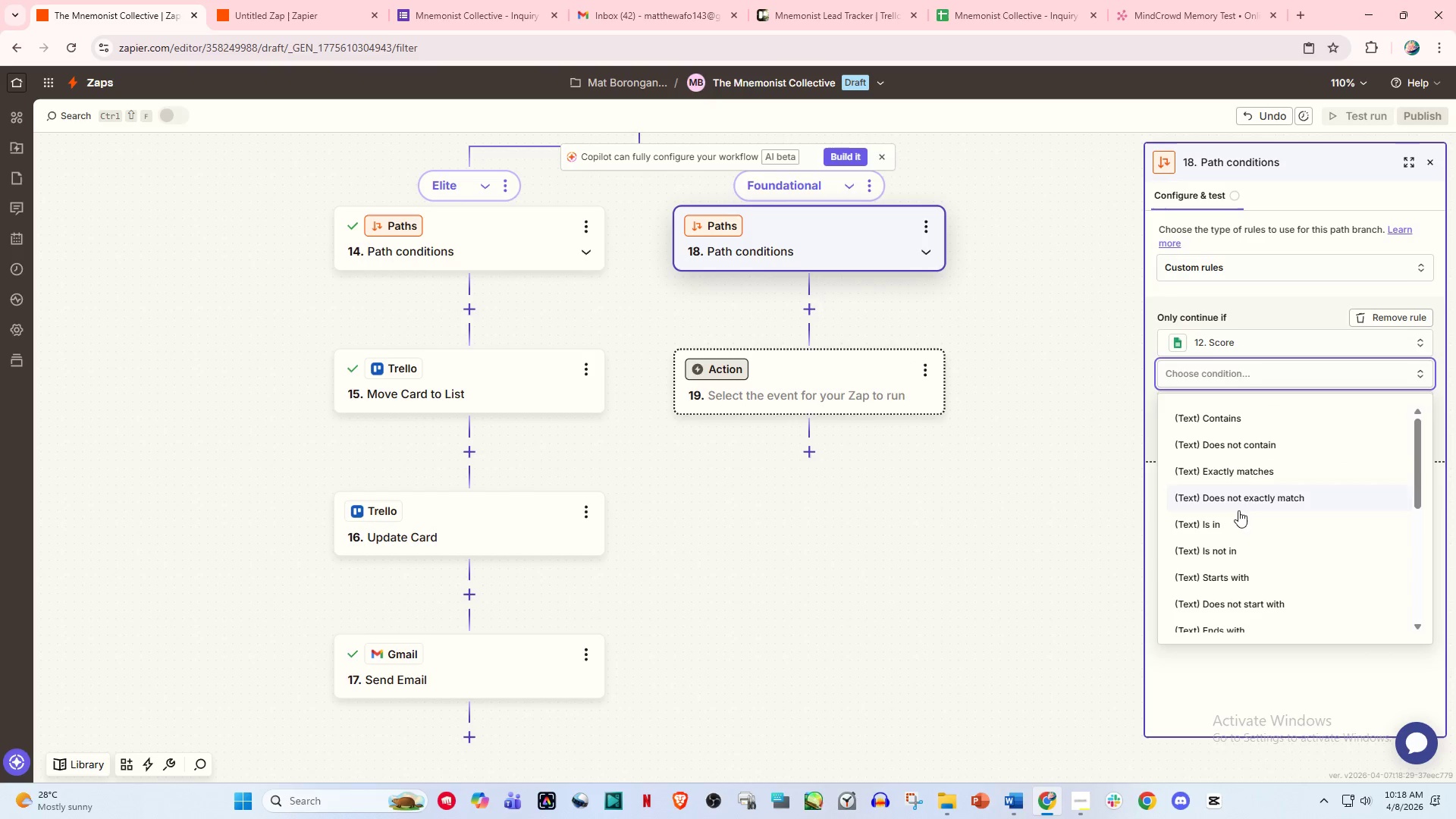 
scroll: coordinate [1247, 551], scroll_direction: down, amount: 2.0
 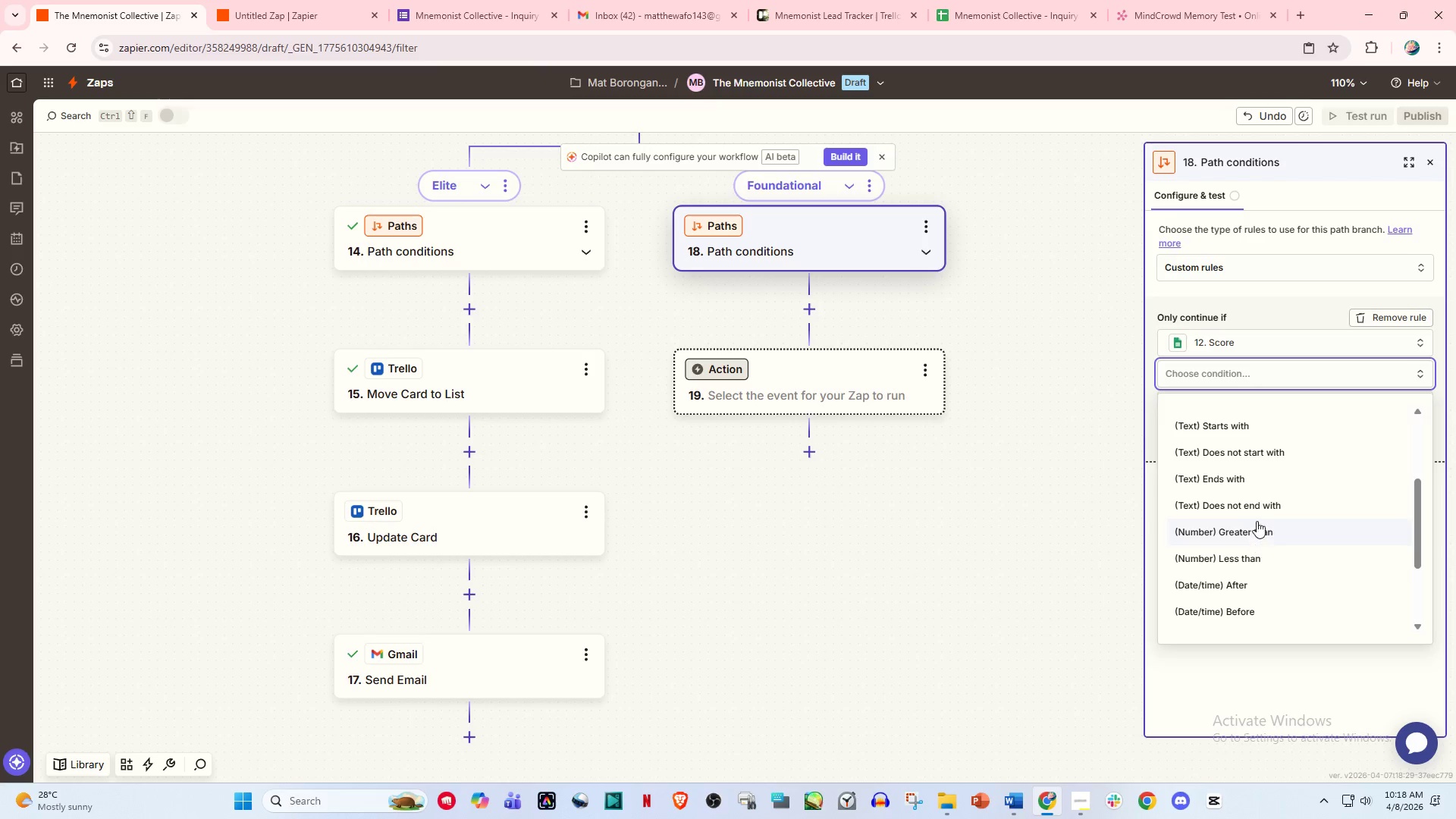 
wait(6.3)
 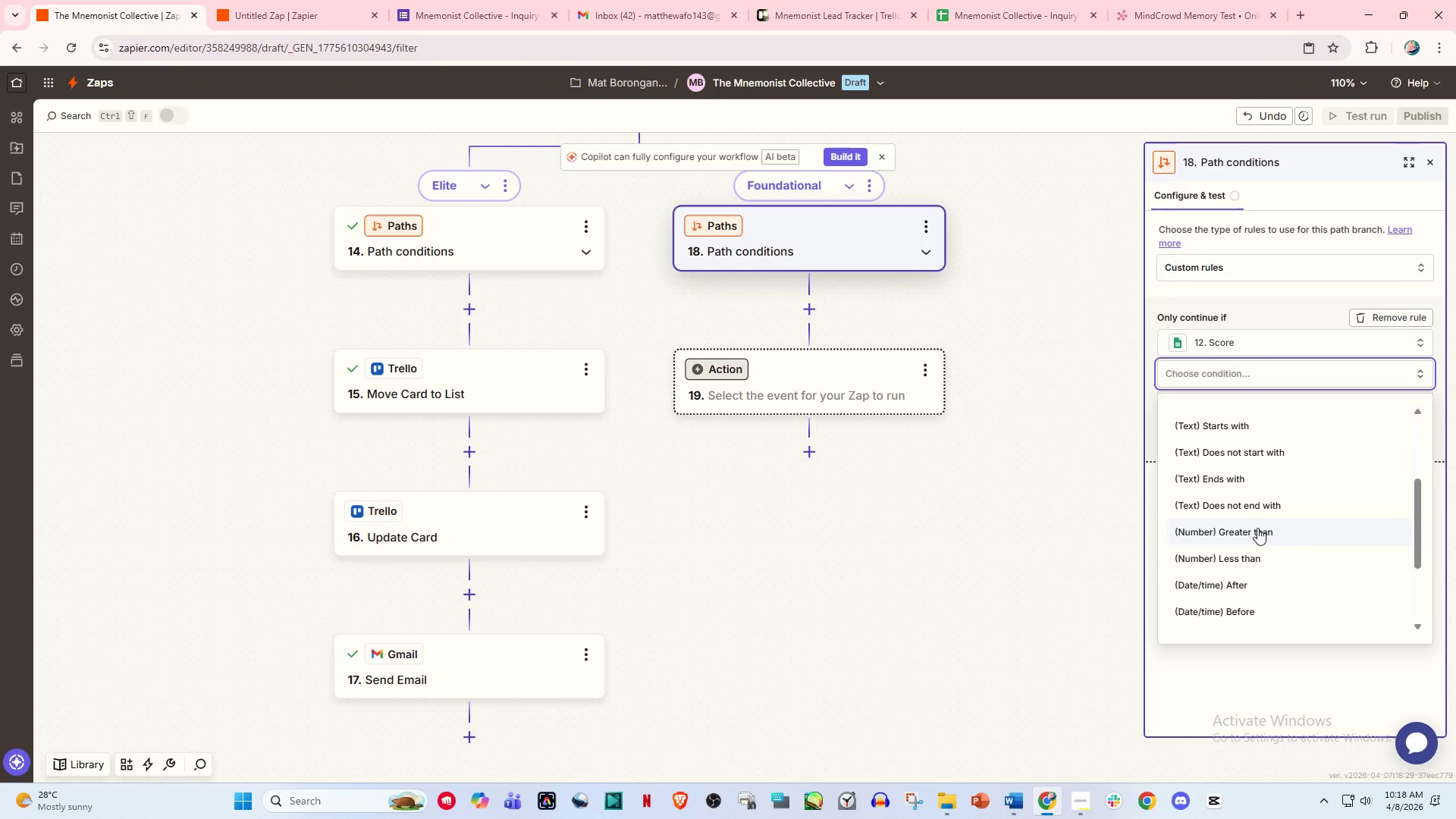 
left_click([1252, 552])
 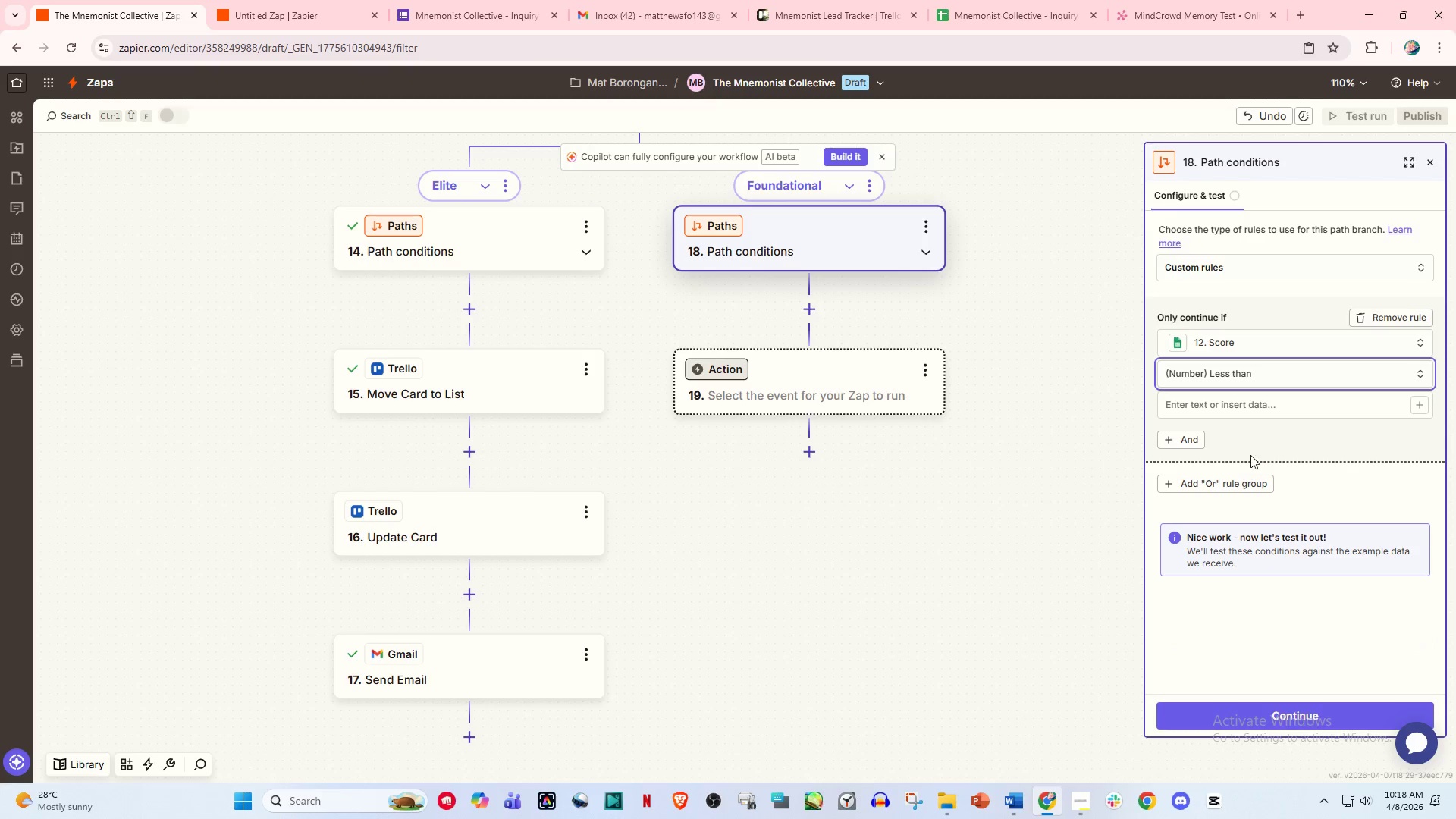 
left_click([1216, 398])
 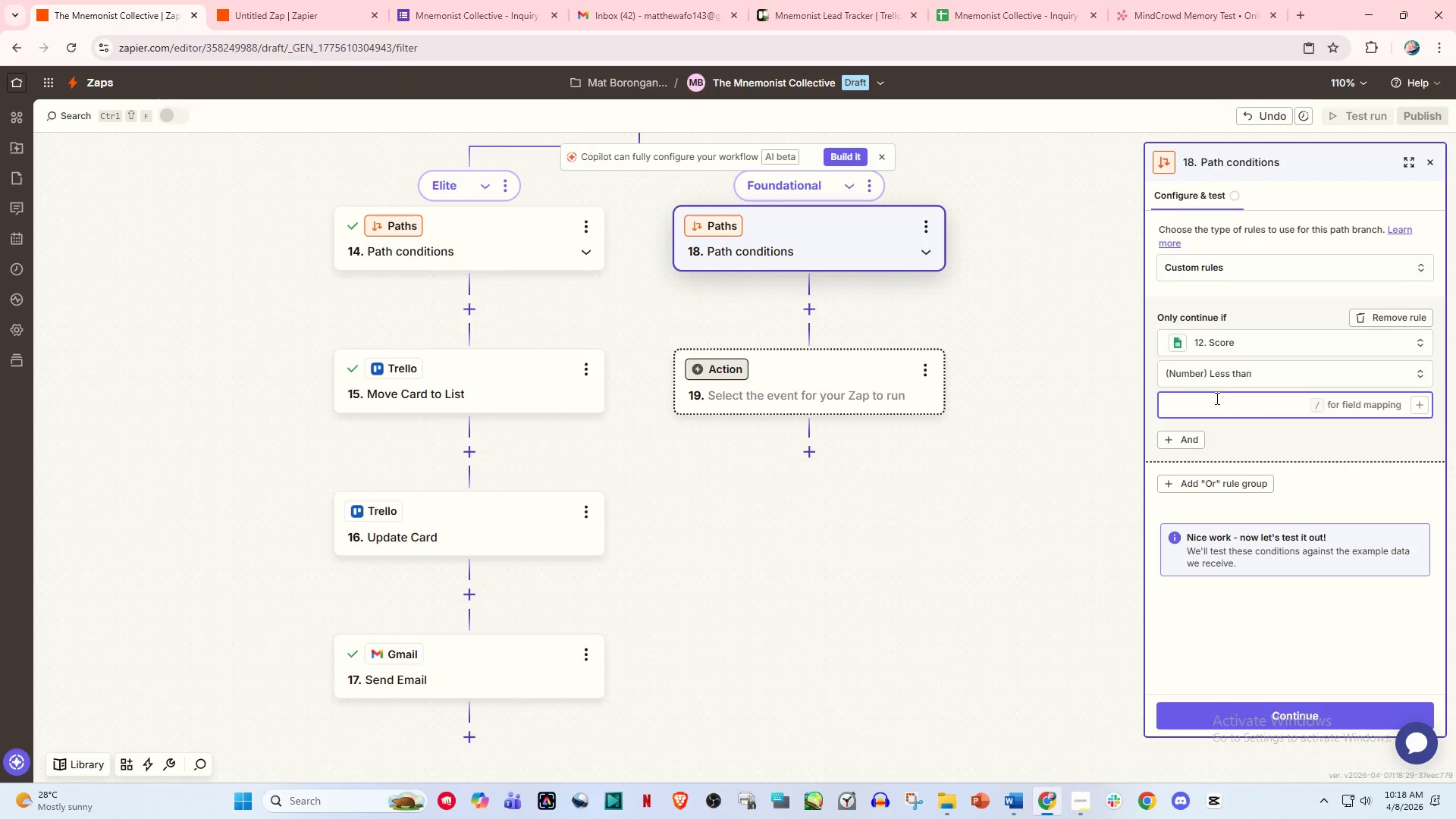 
key(Numpad8)
 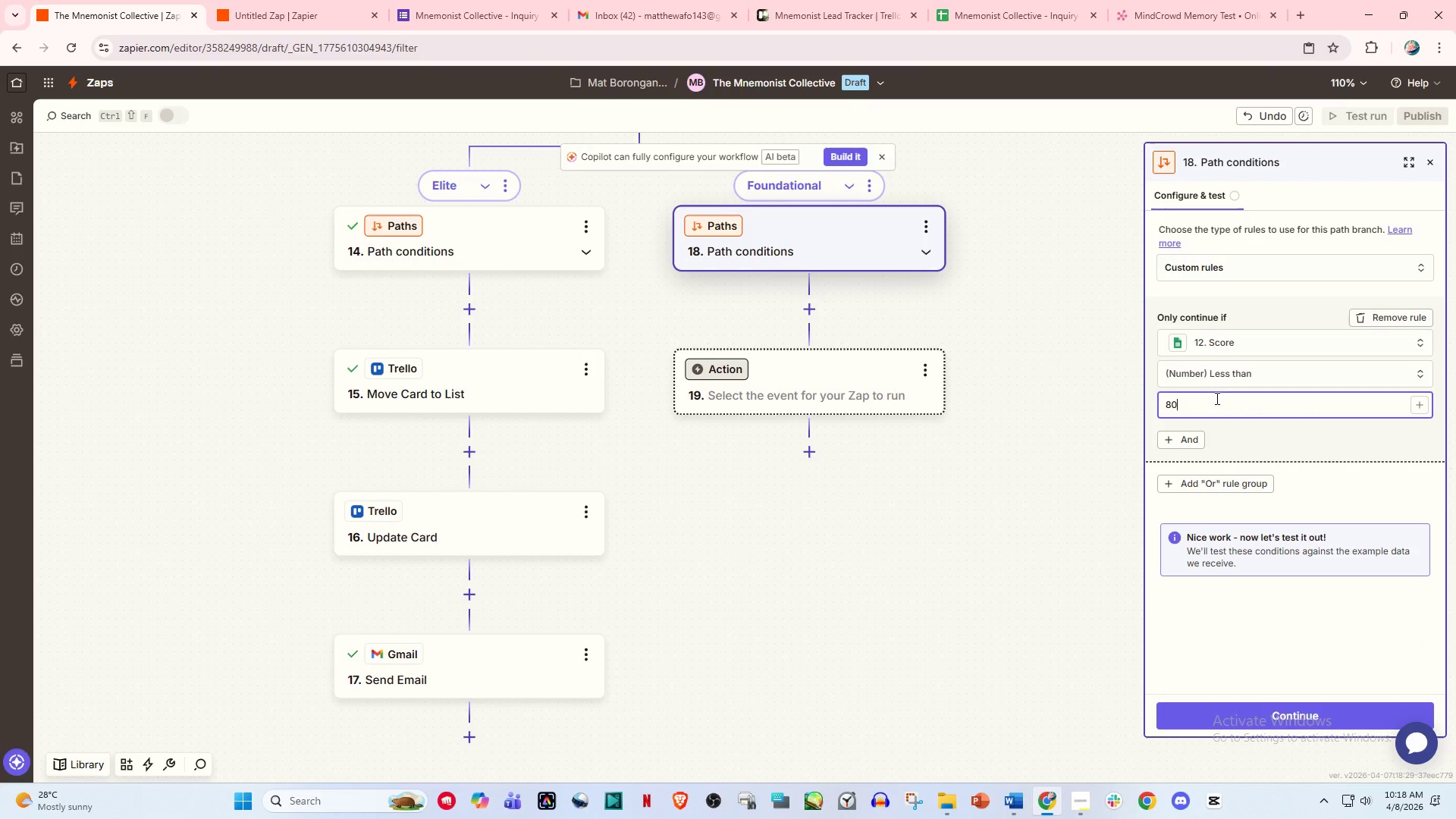 
key(Numpad0)
 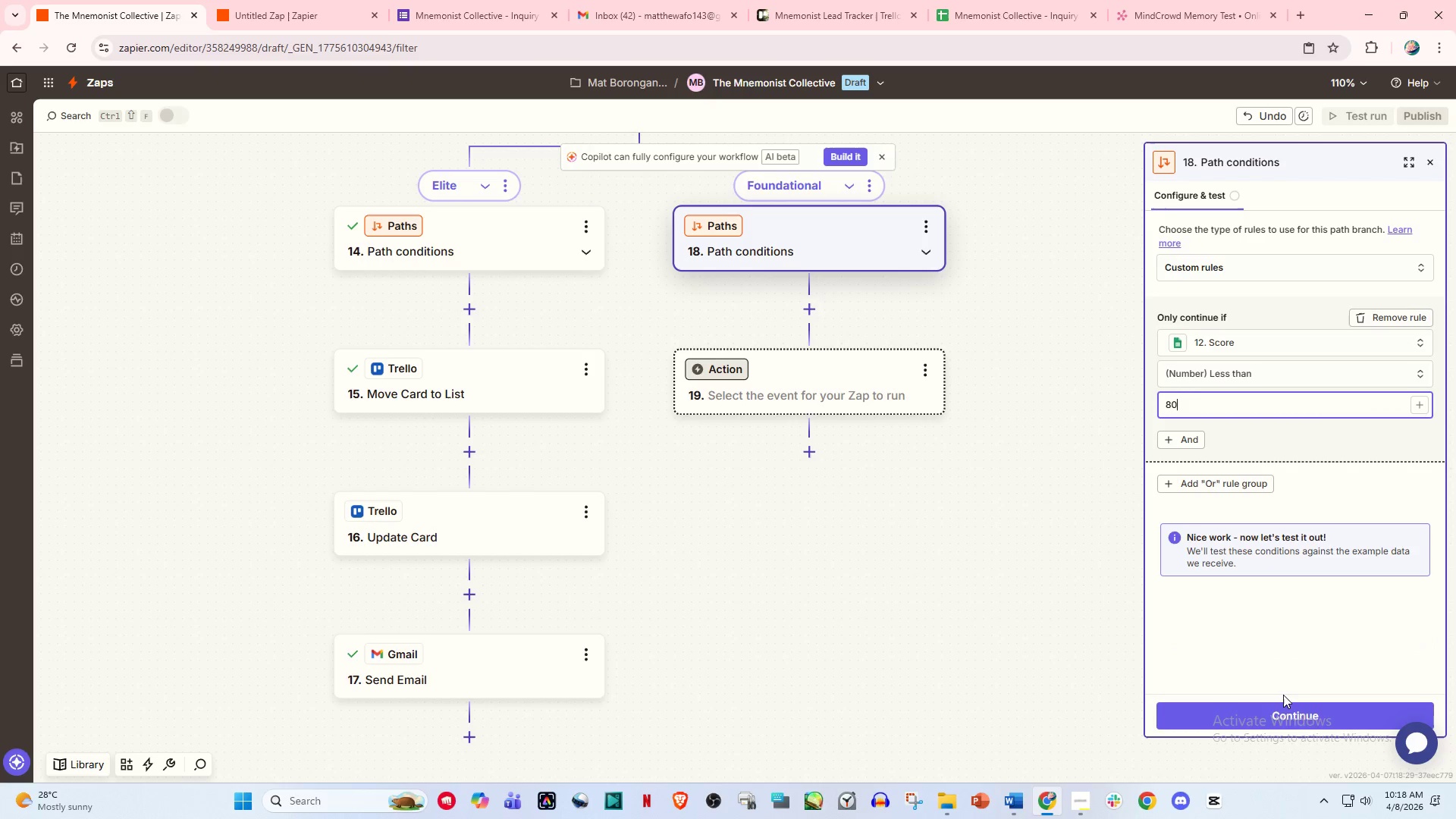 
left_click([1289, 716])
 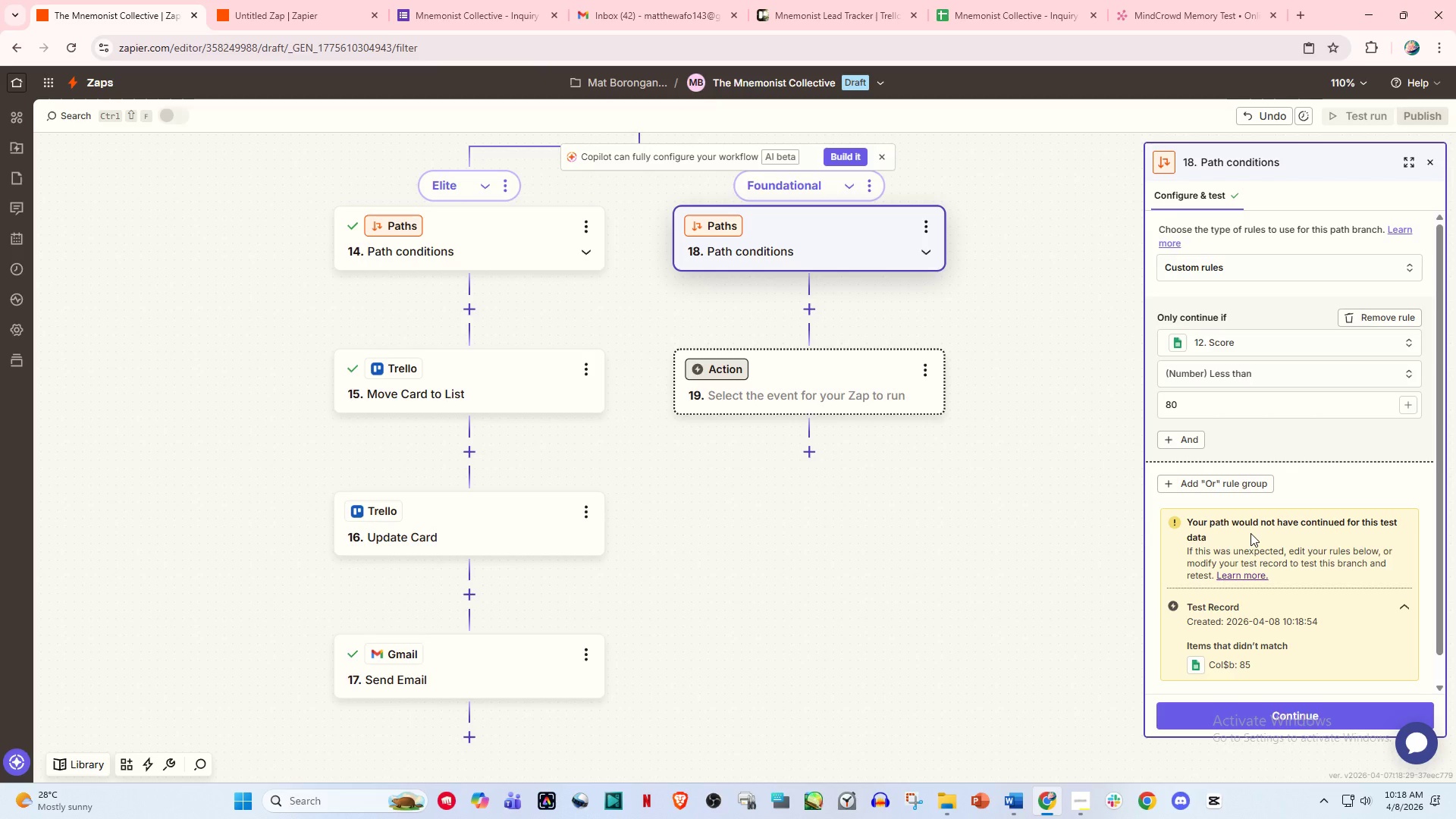 
scroll: coordinate [1086, 567], scroll_direction: down, amount: 1.0
 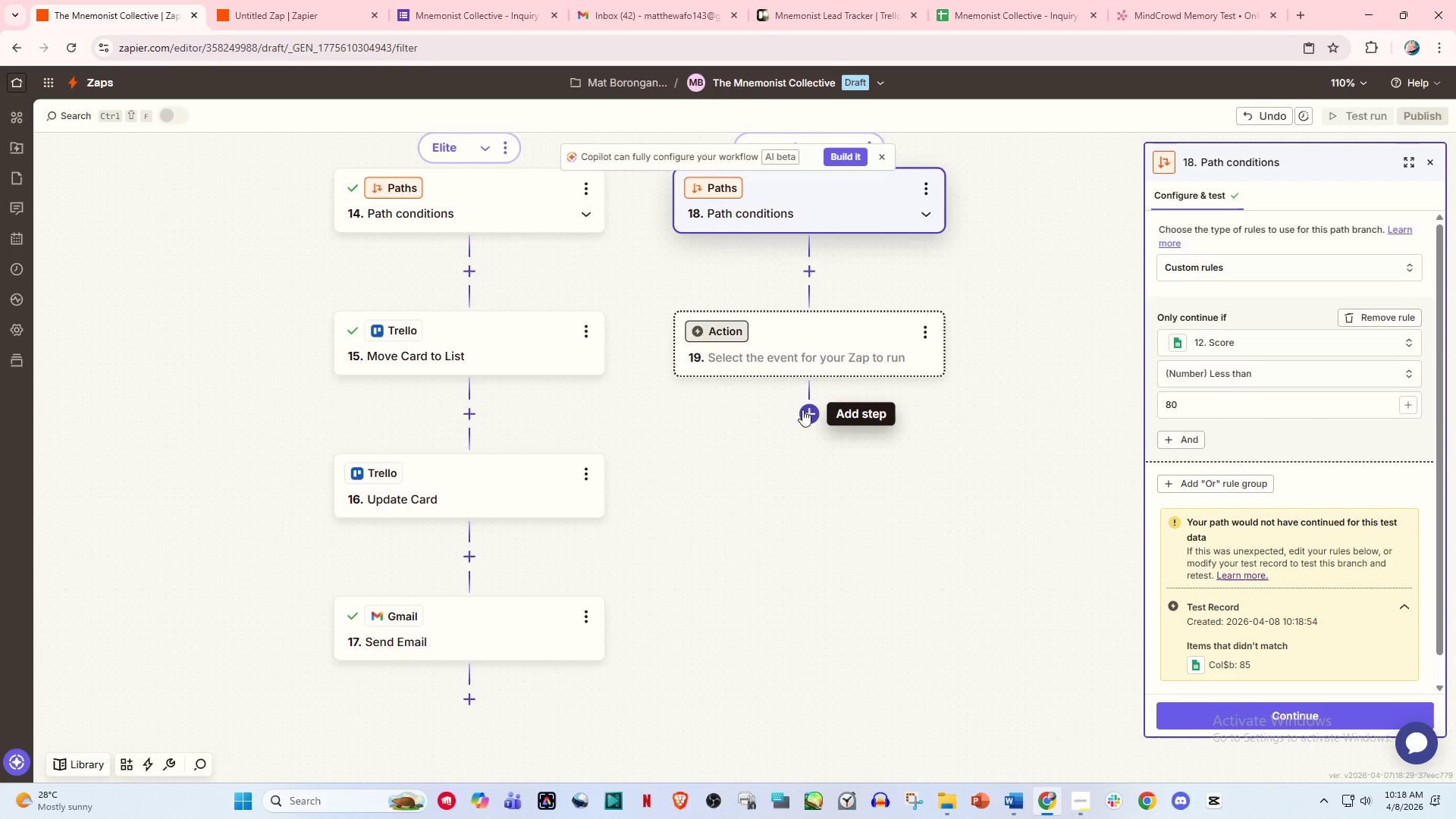 
left_click([800, 346])
 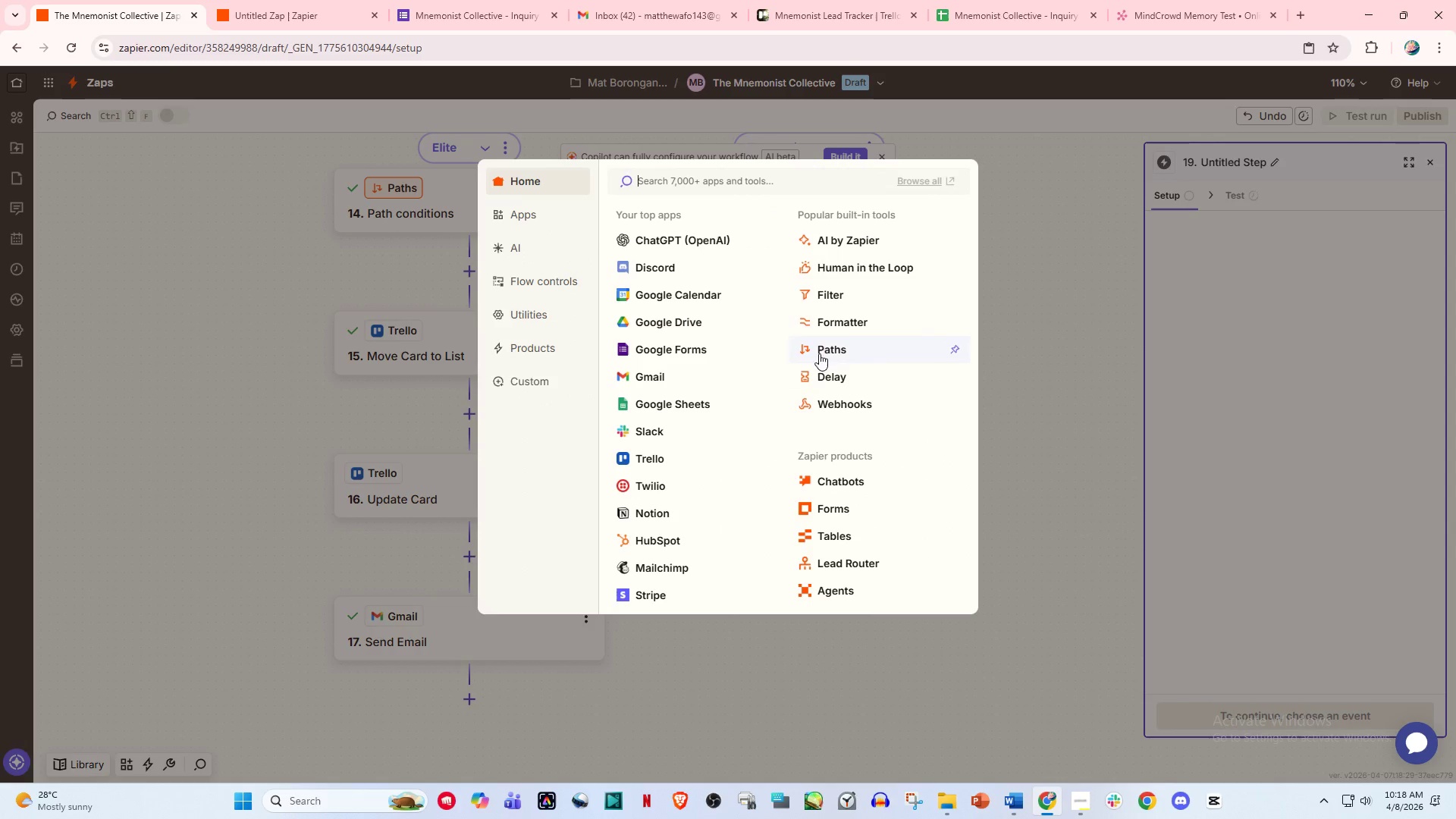 
left_click([1043, 296])
 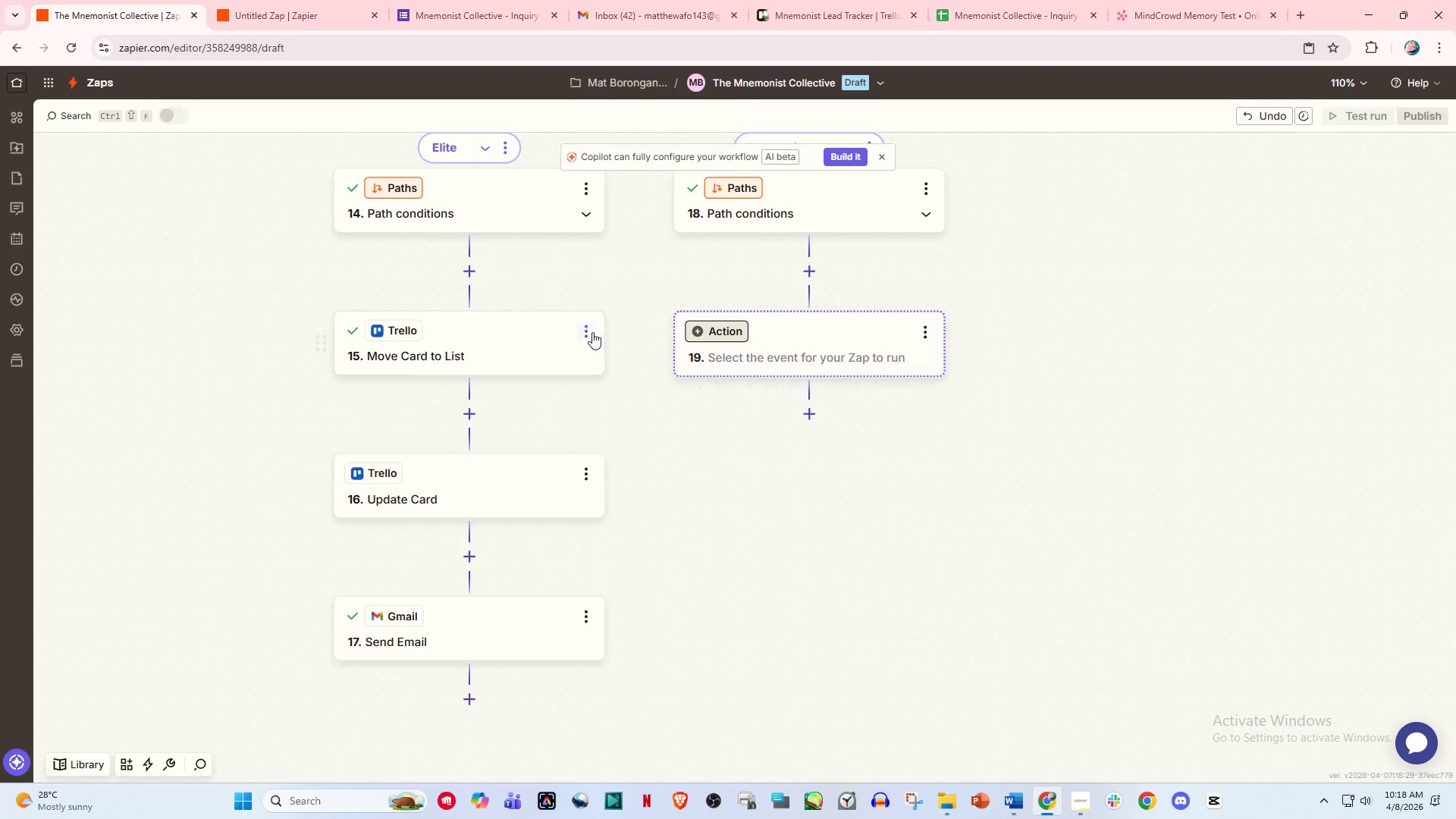 
left_click([585, 332])
 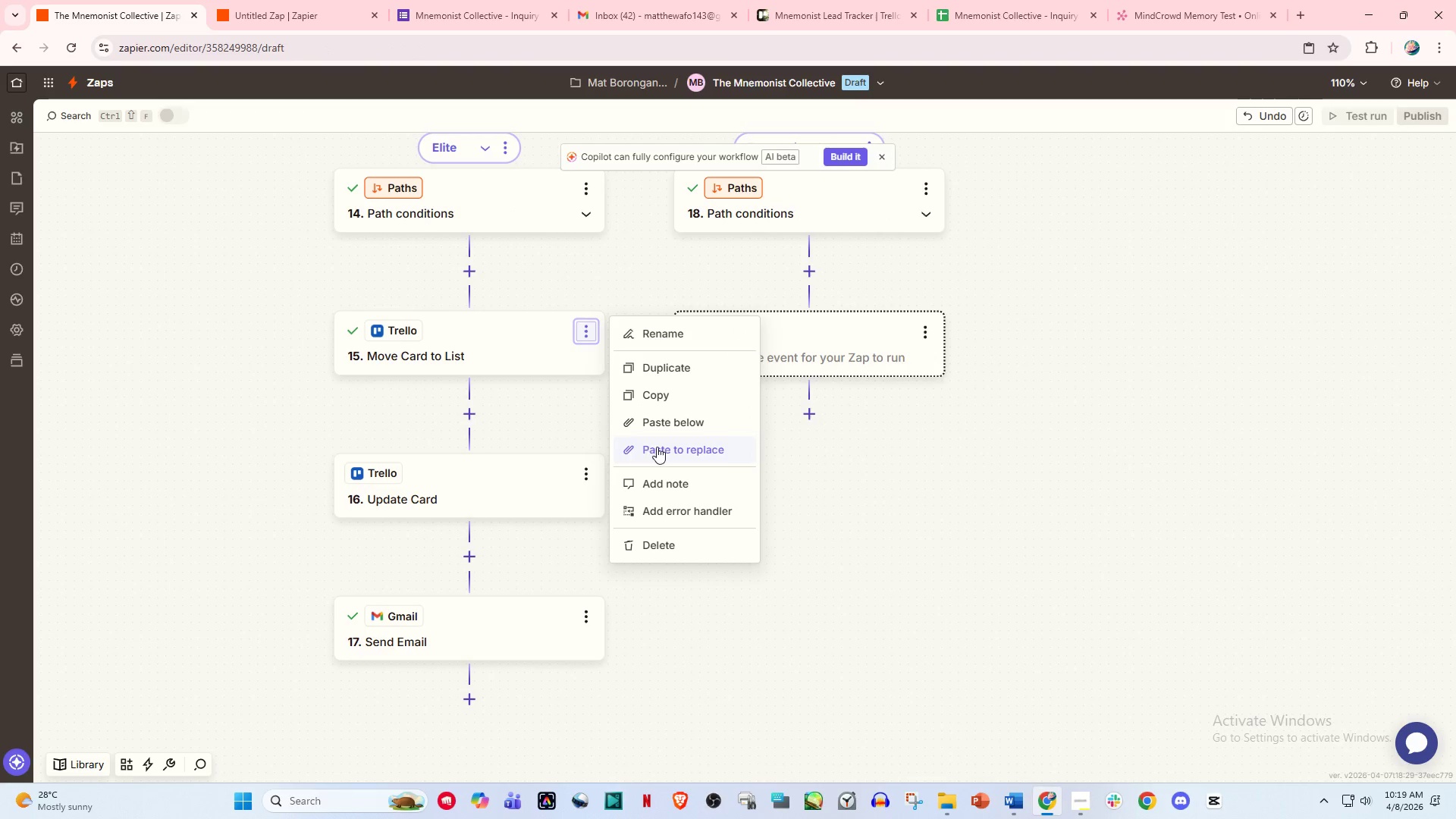 
left_click([666, 399])
 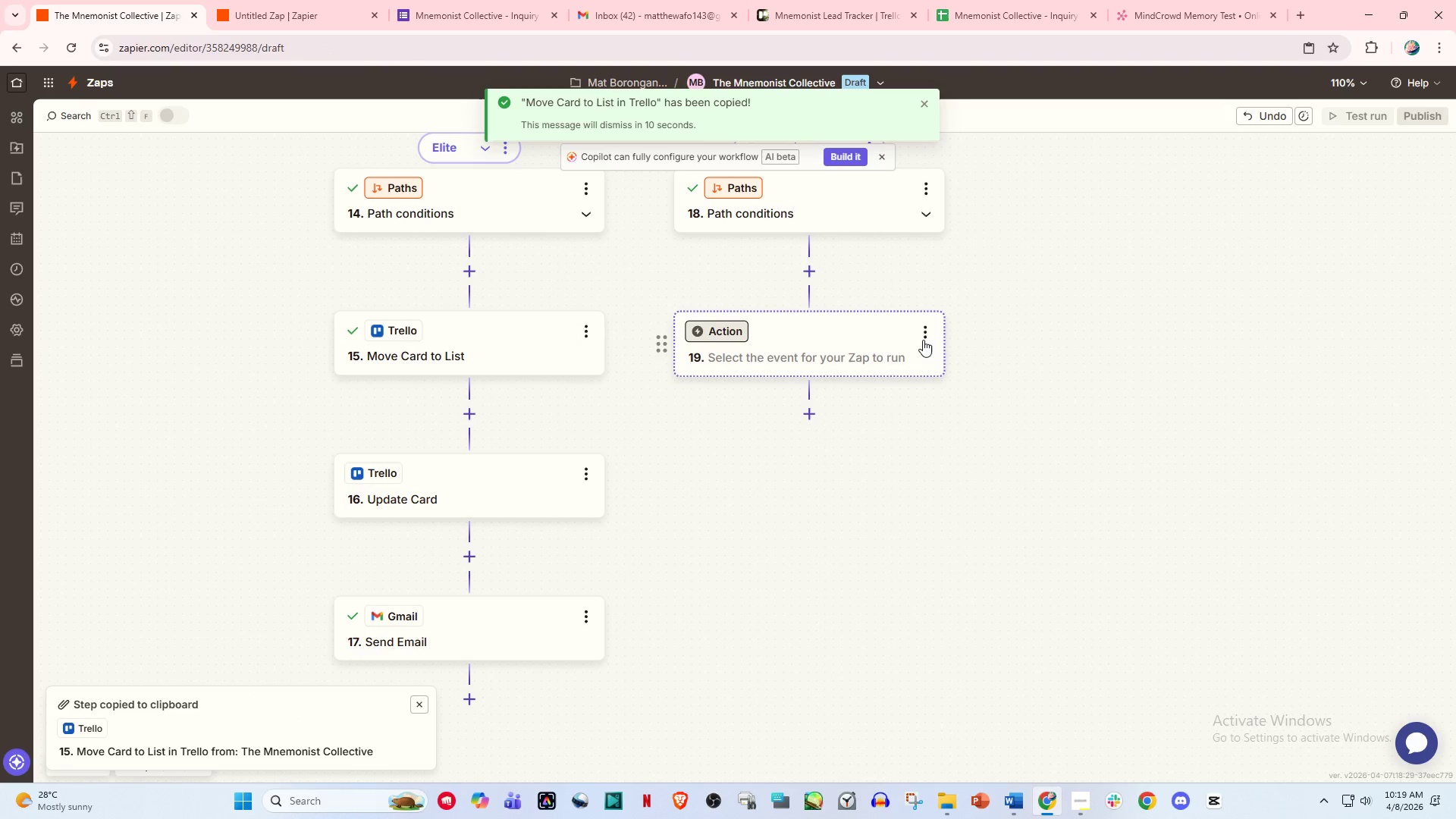 
left_click([924, 328])
 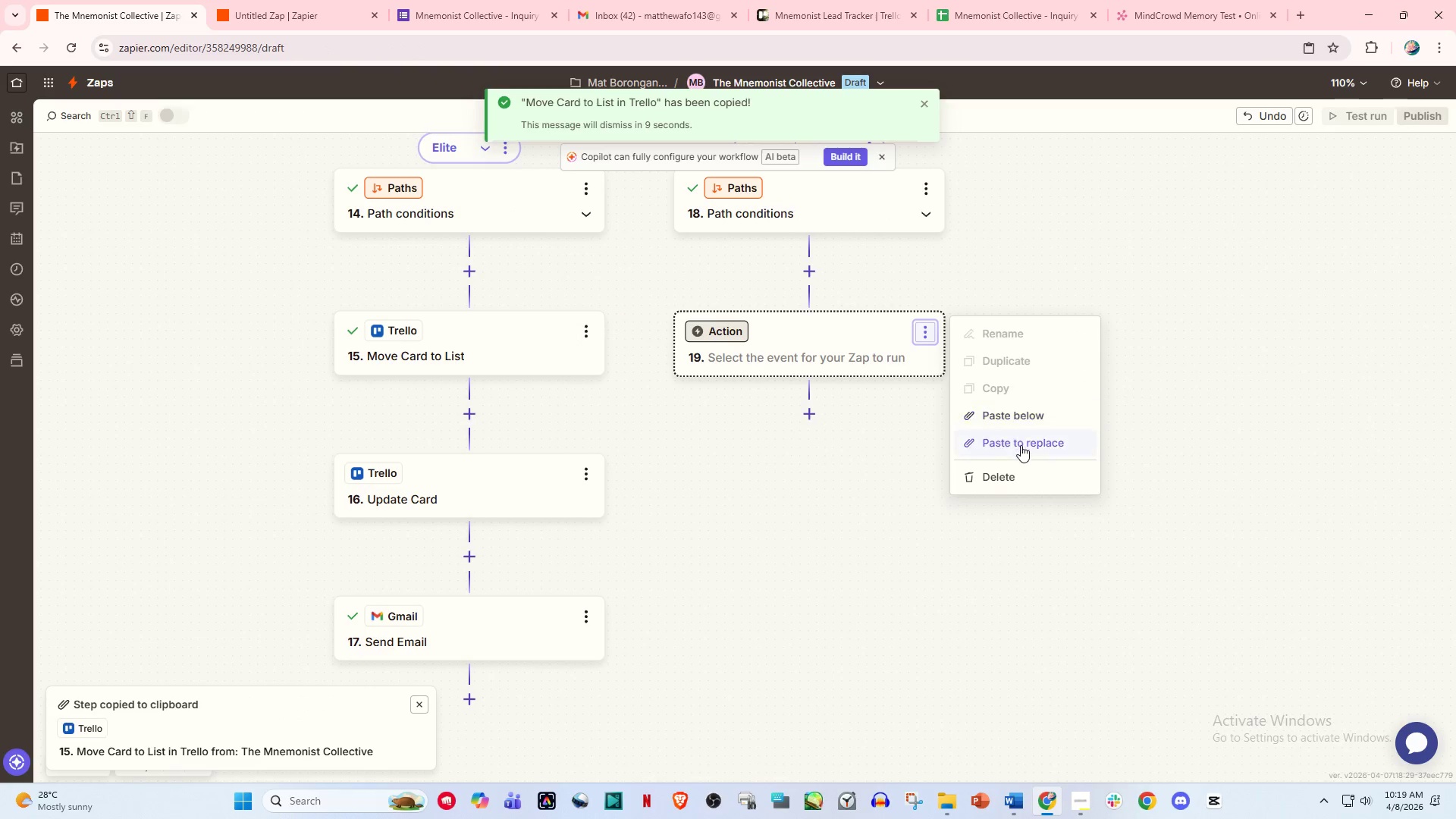 
left_click([1021, 447])
 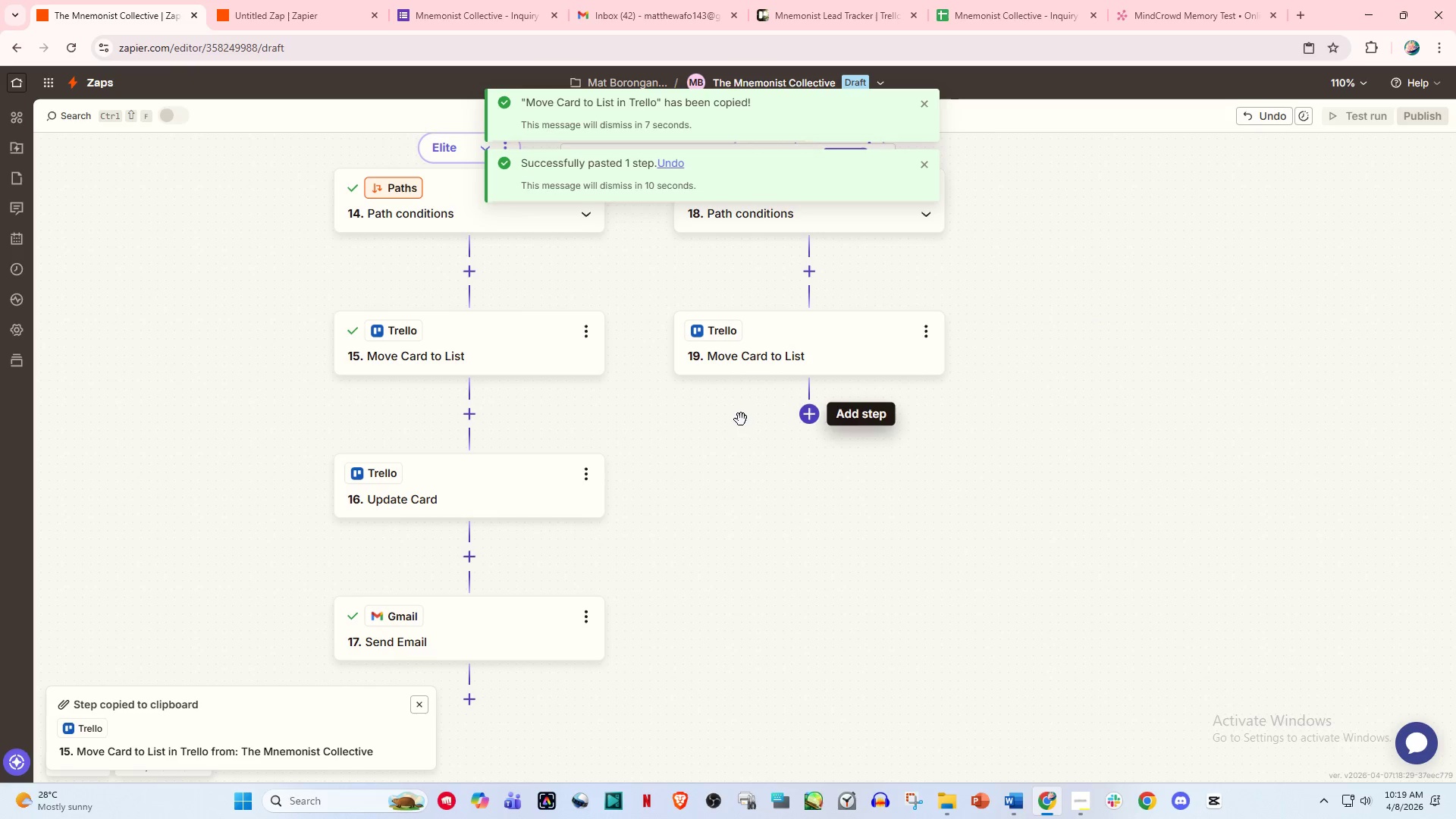 
left_click([579, 466])
 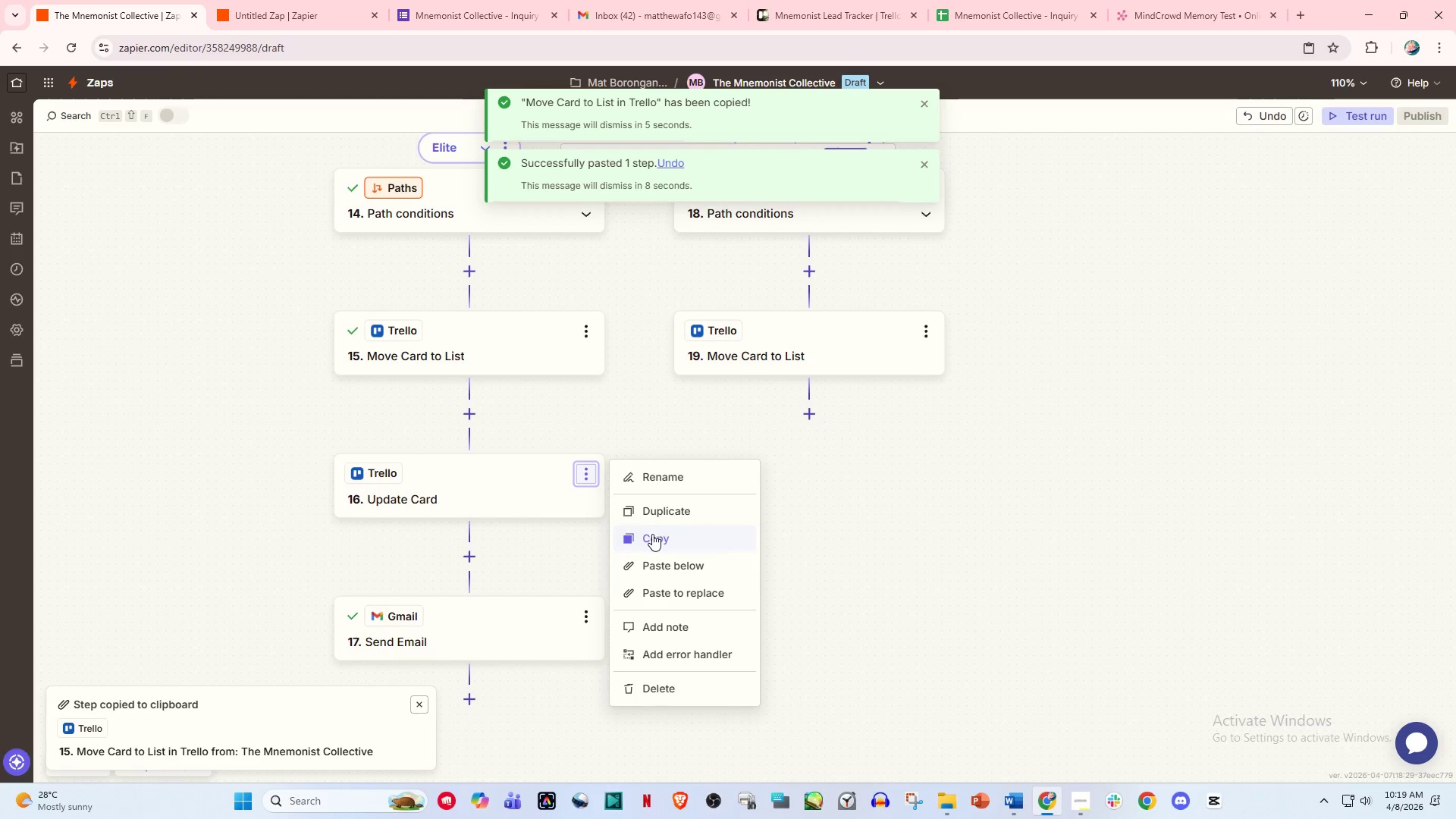 
left_click([654, 538])
 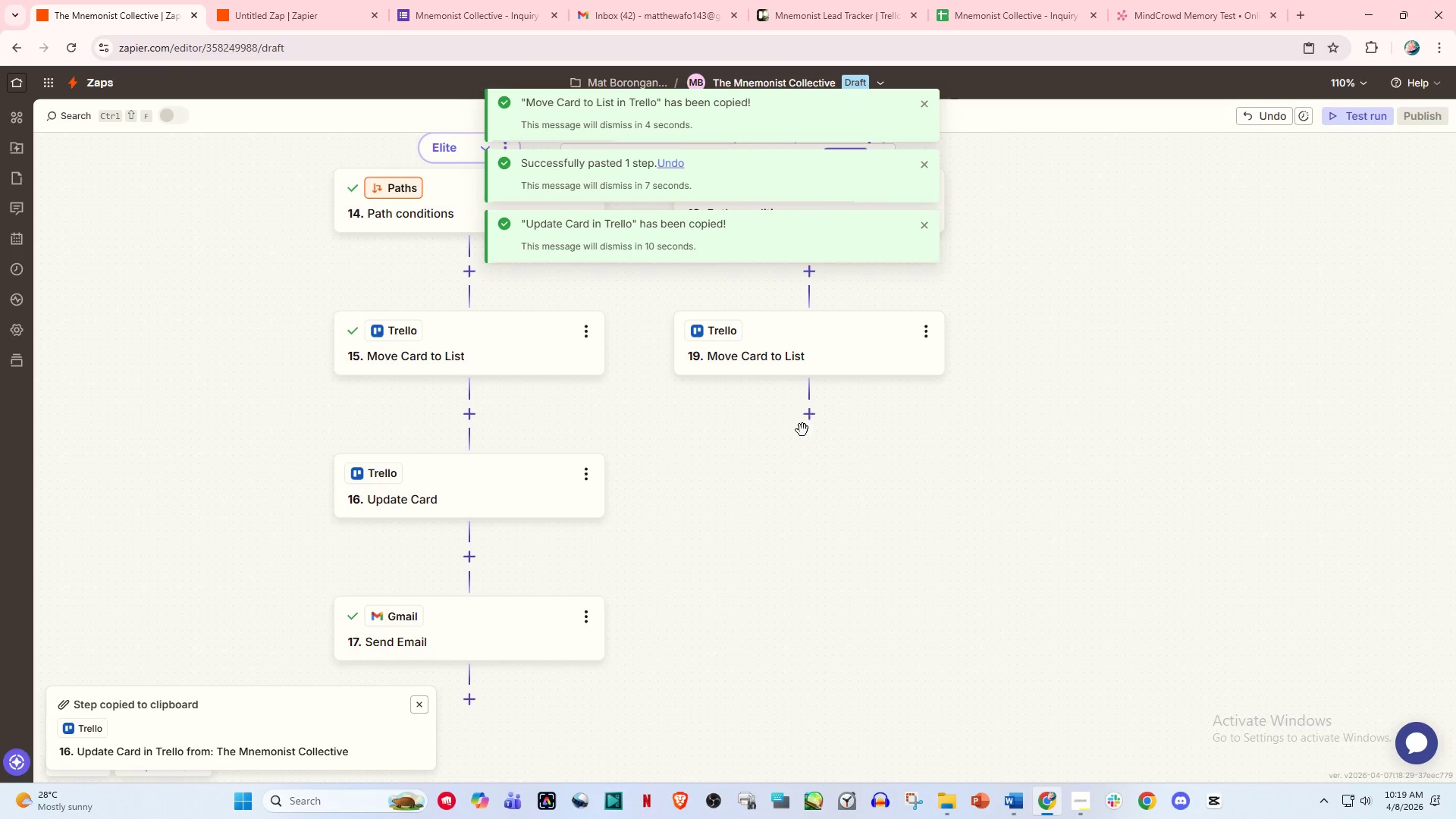 
left_click([814, 419])
 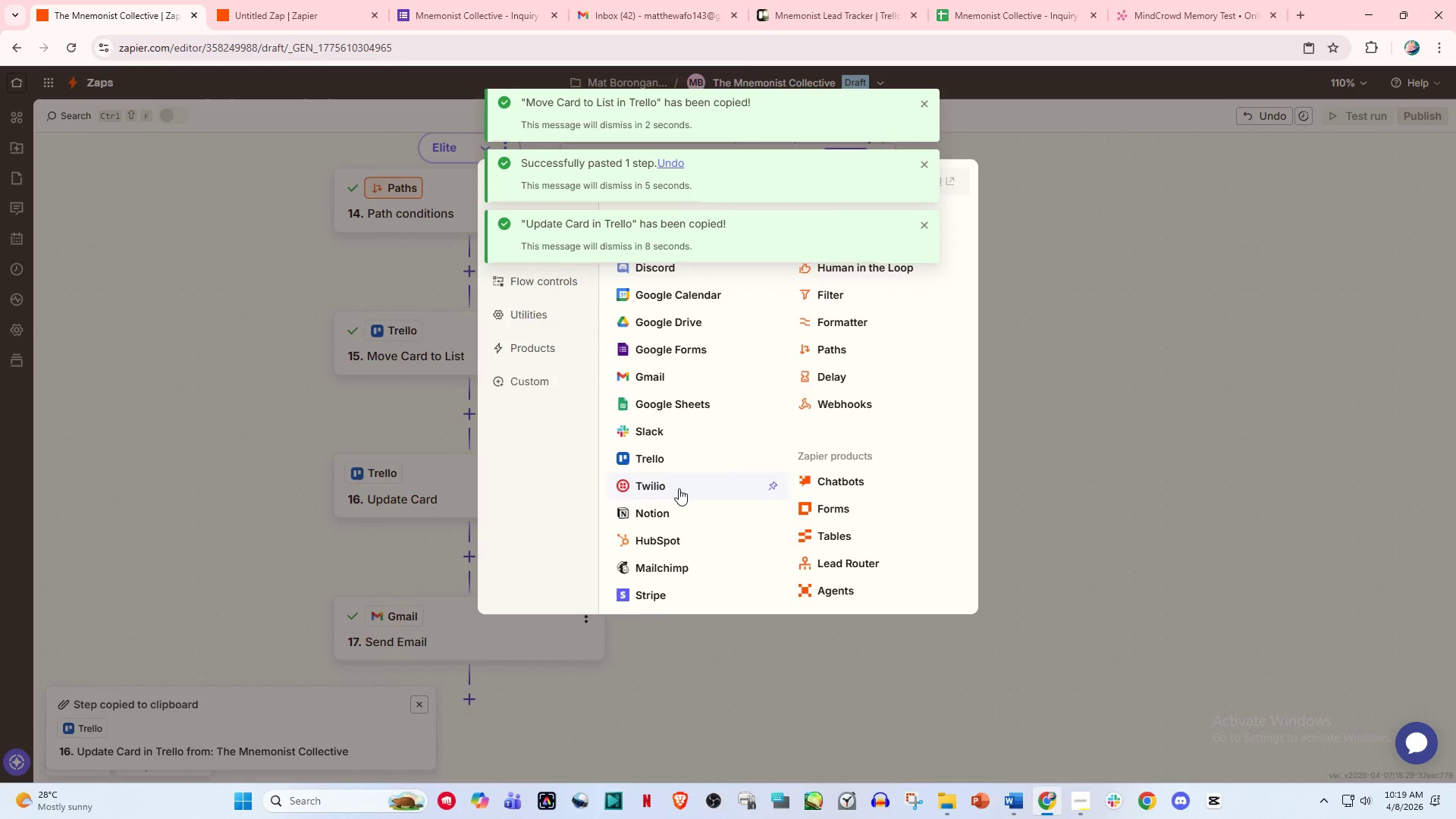 
left_click([1046, 437])
 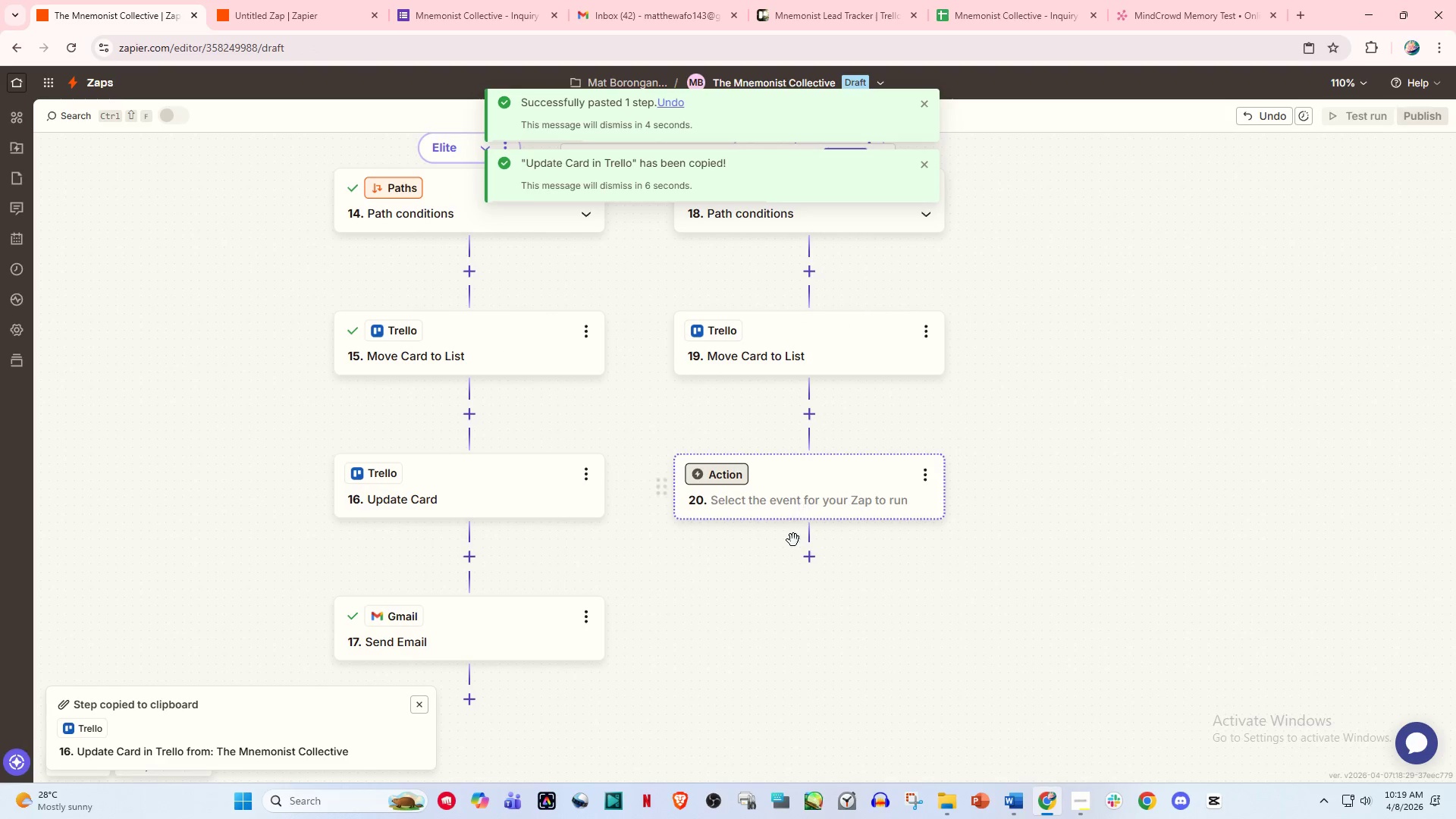 
left_click([807, 560])
 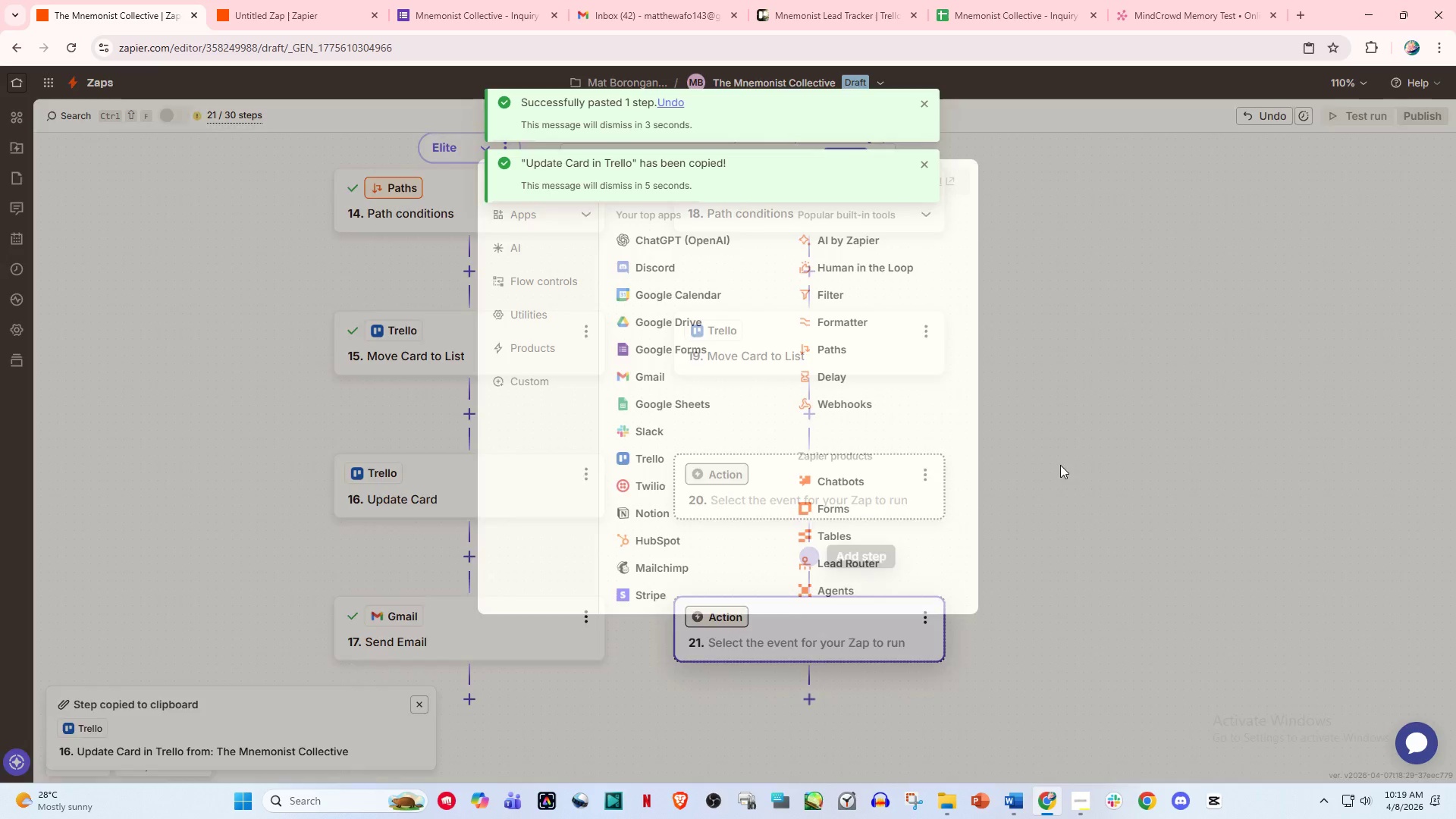 
left_click([1081, 457])
 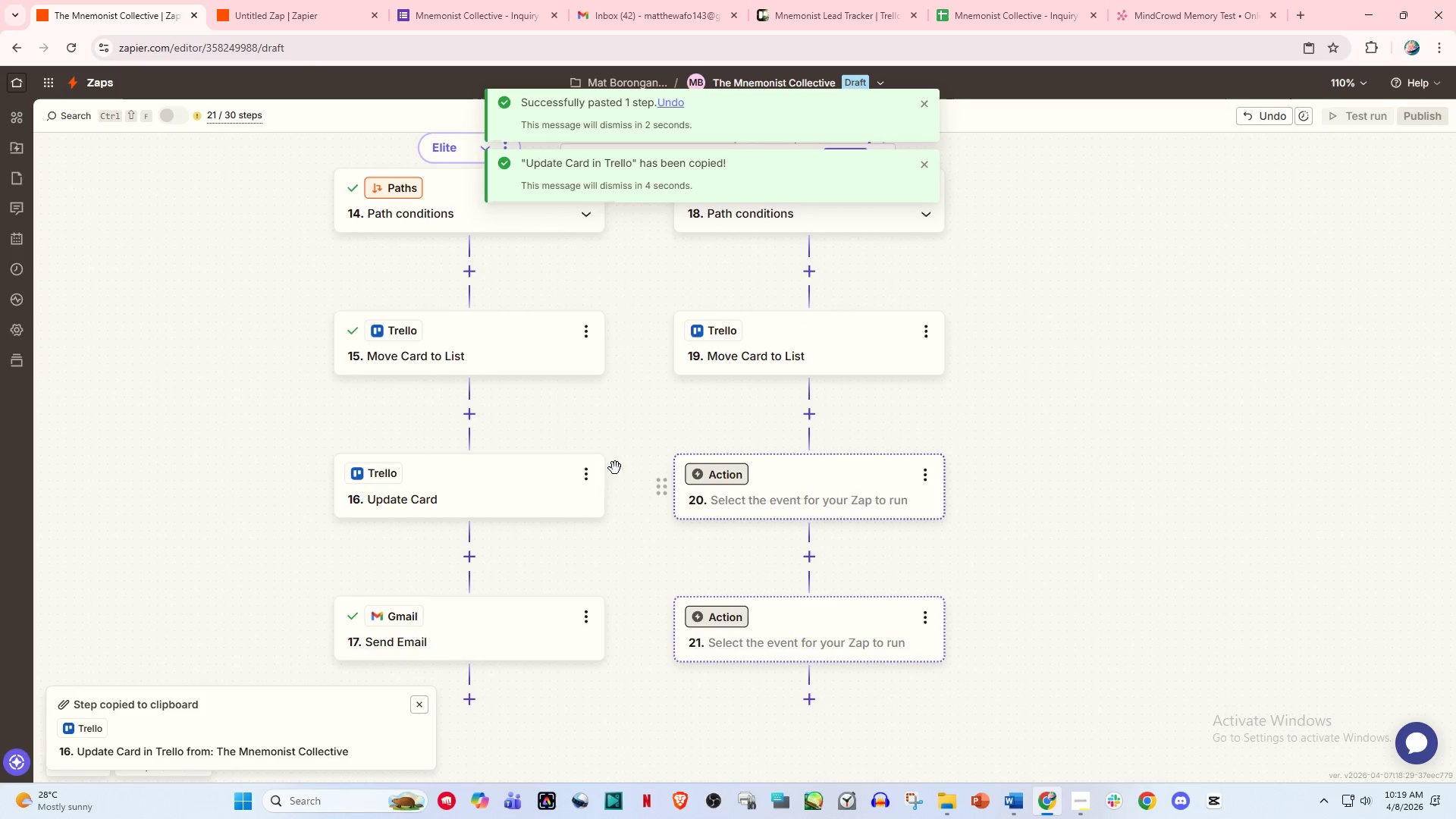 
left_click([588, 469])
 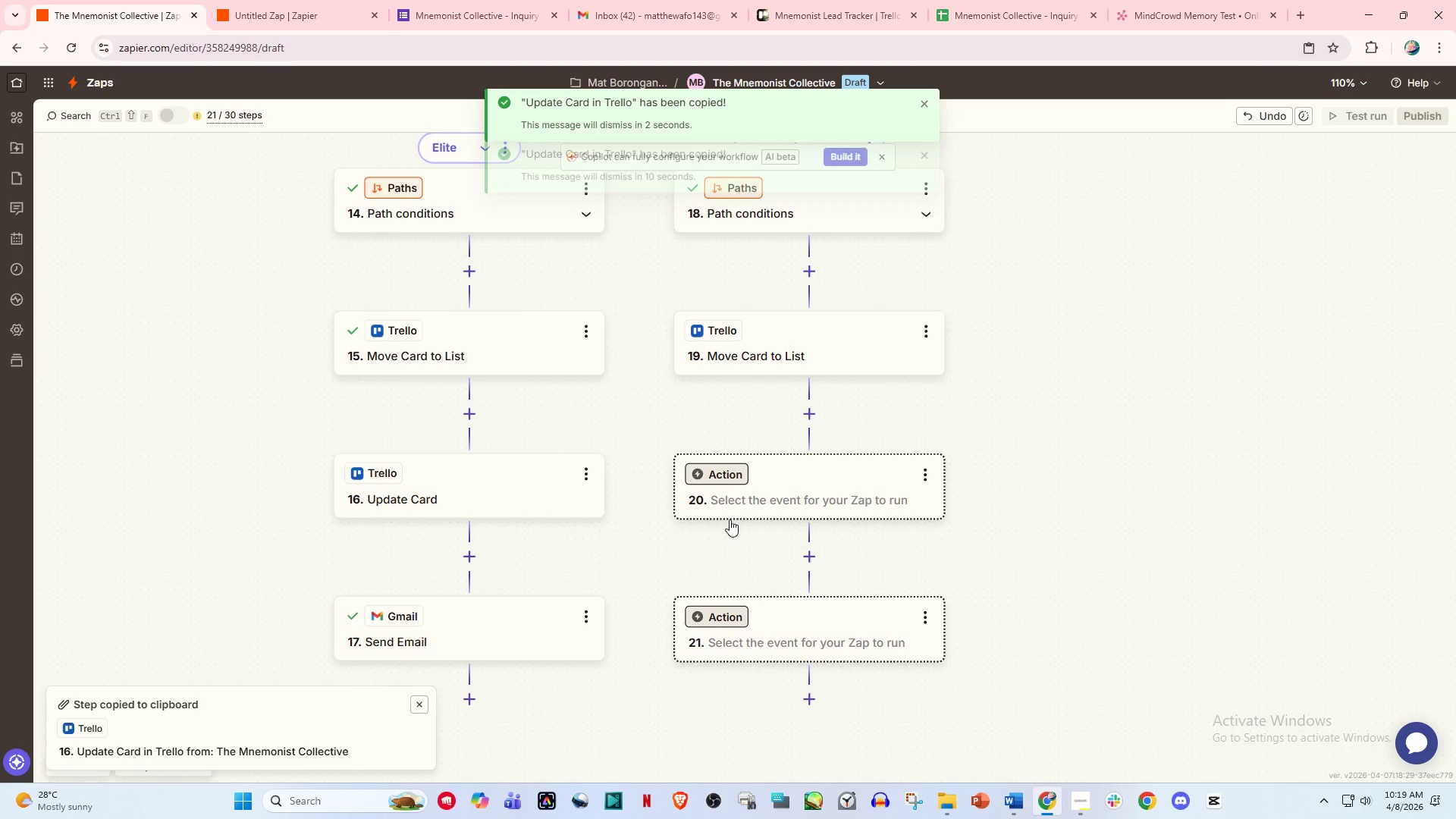 
left_click([928, 469])
 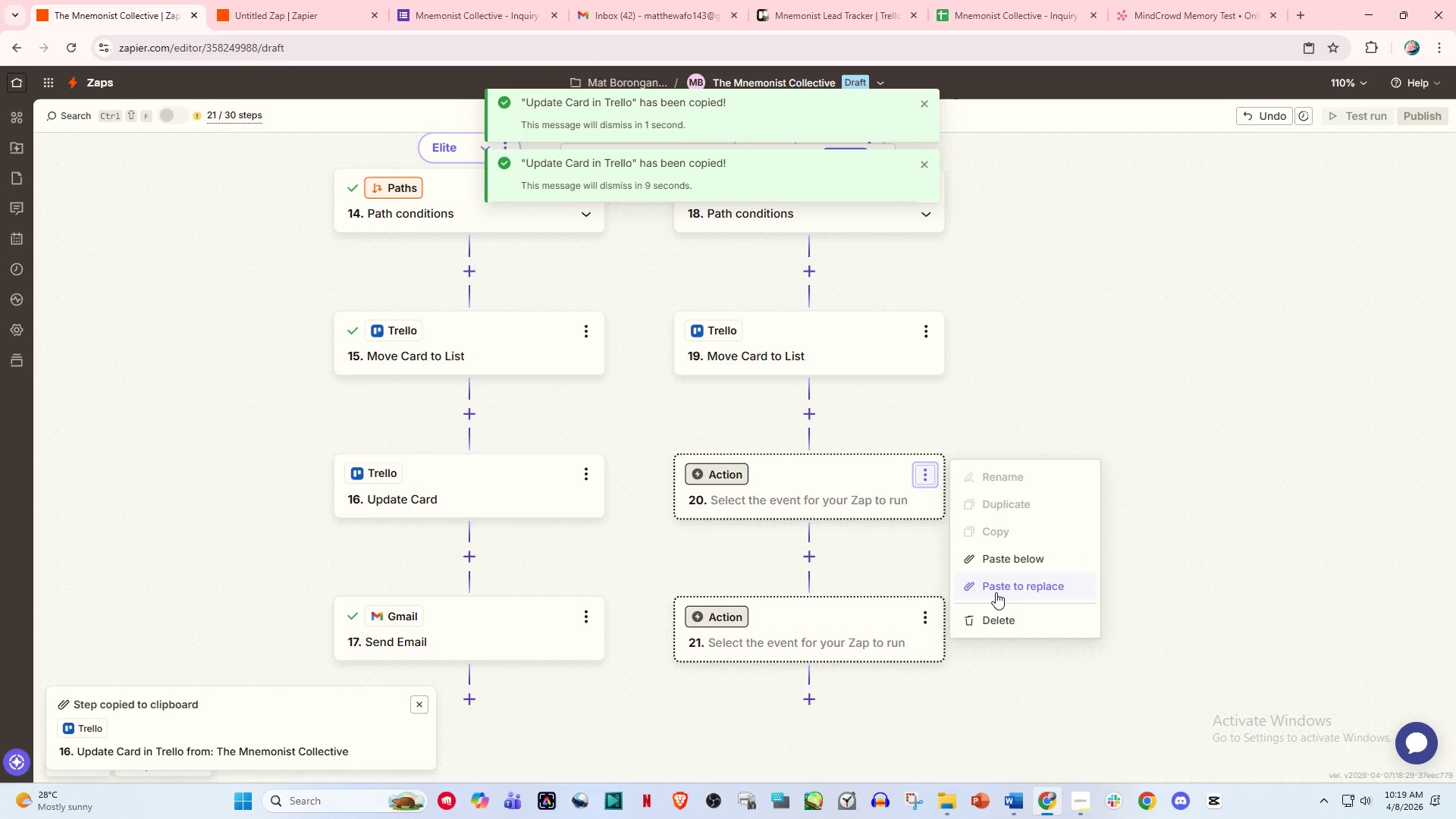 
left_click([1003, 585])
 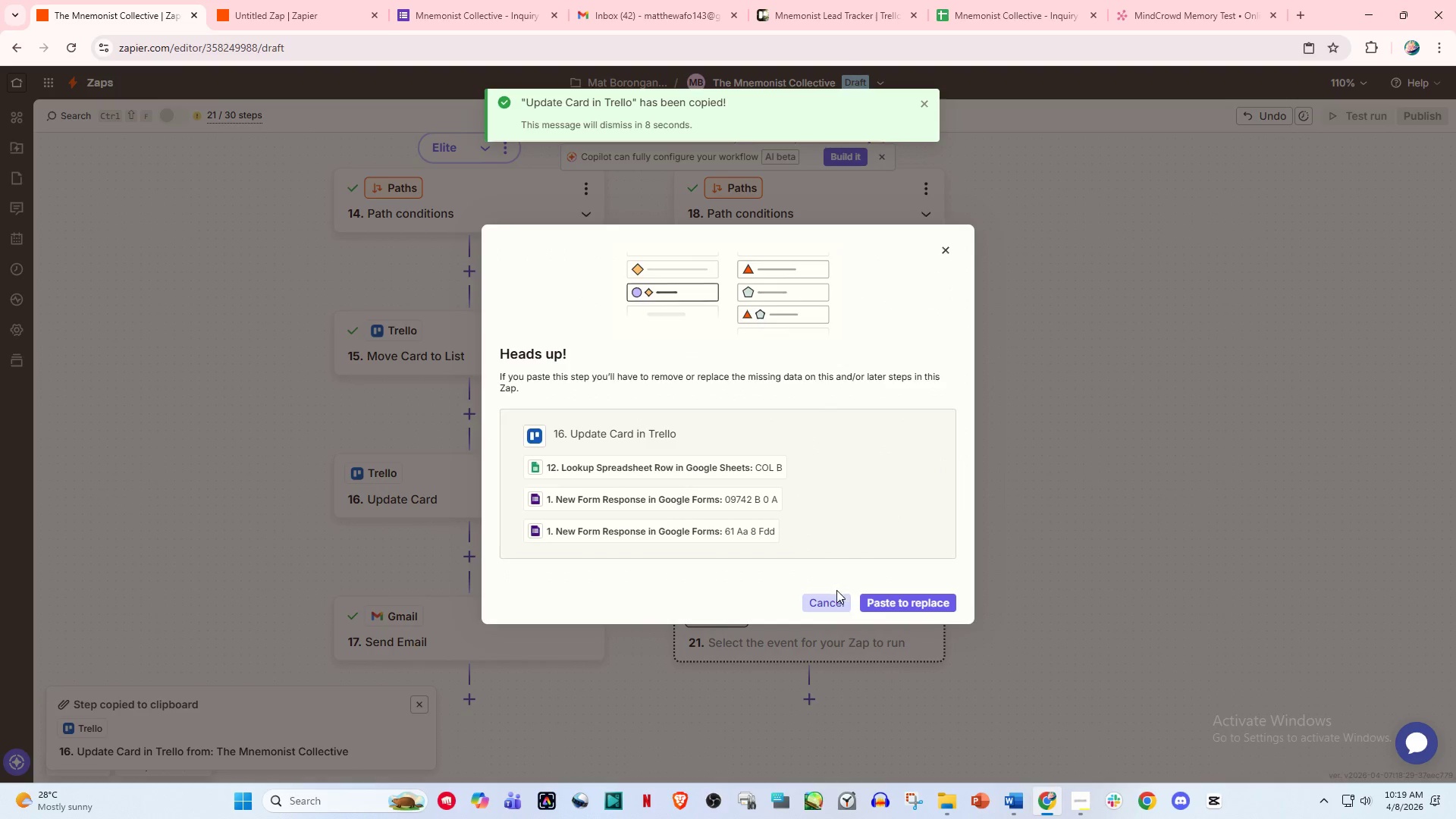 
left_click([903, 597])
 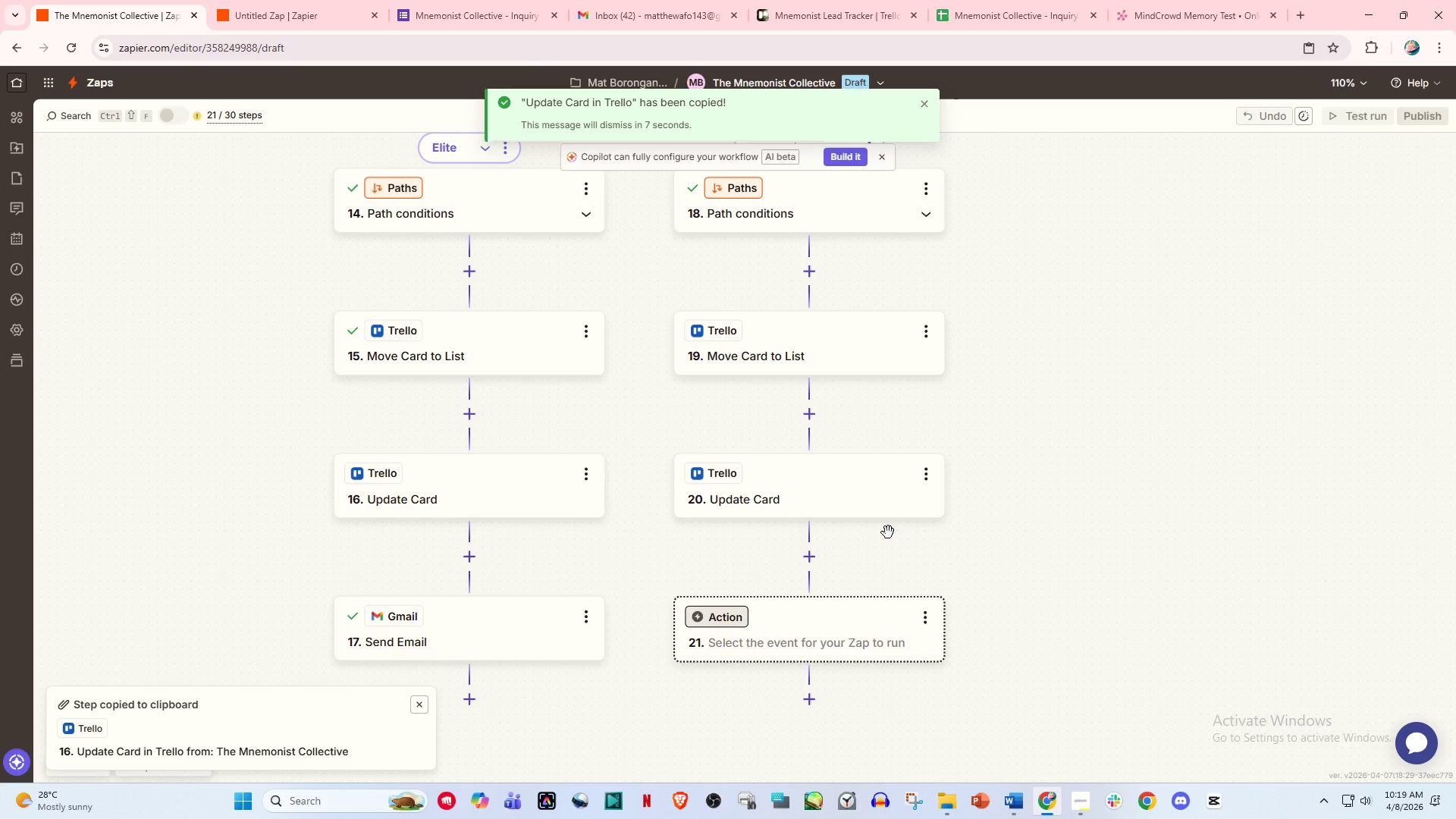 
scroll: coordinate [872, 532], scroll_direction: down, amount: 2.0
 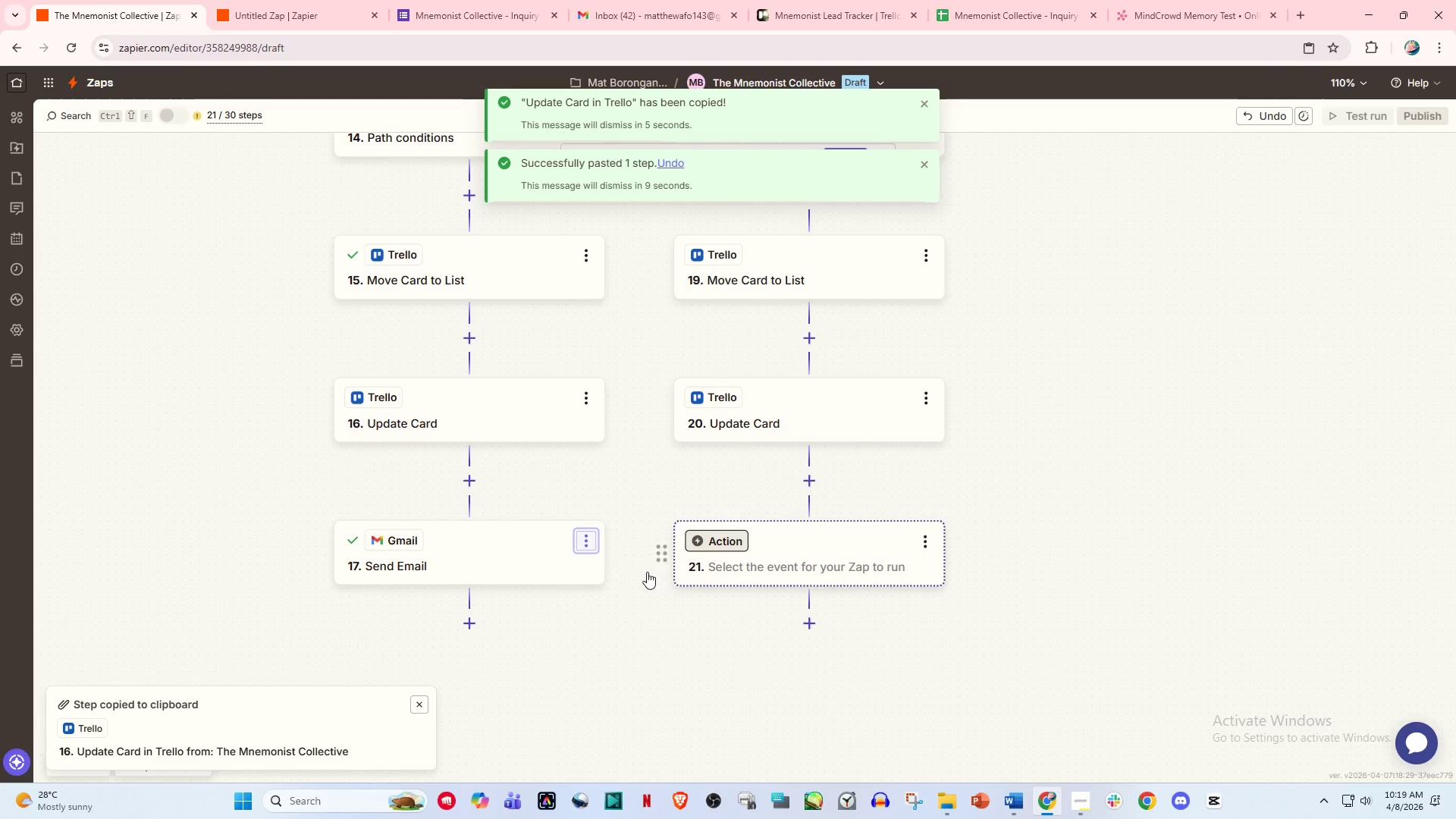 
left_click([591, 546])
 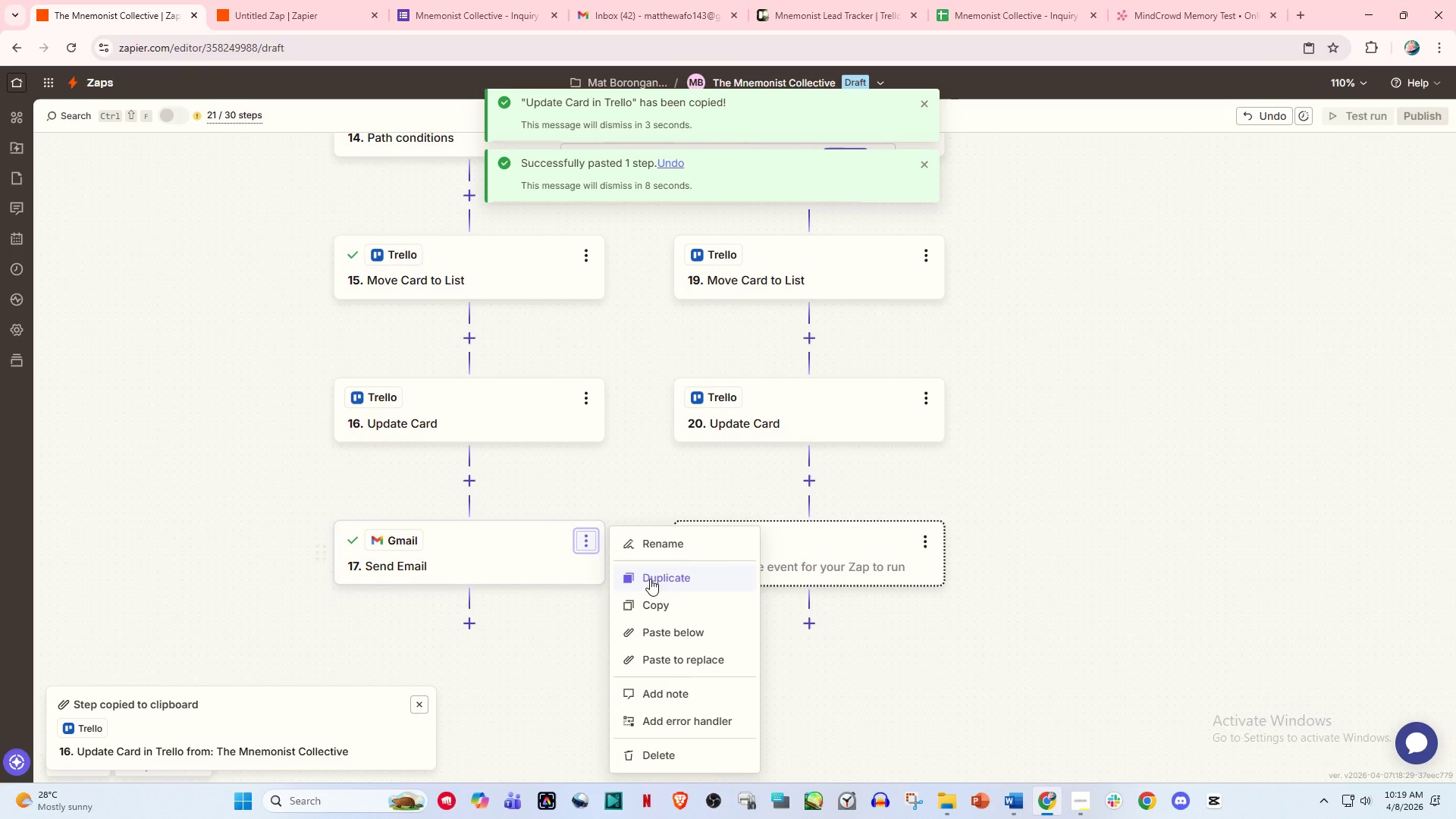 
left_click([651, 597])
 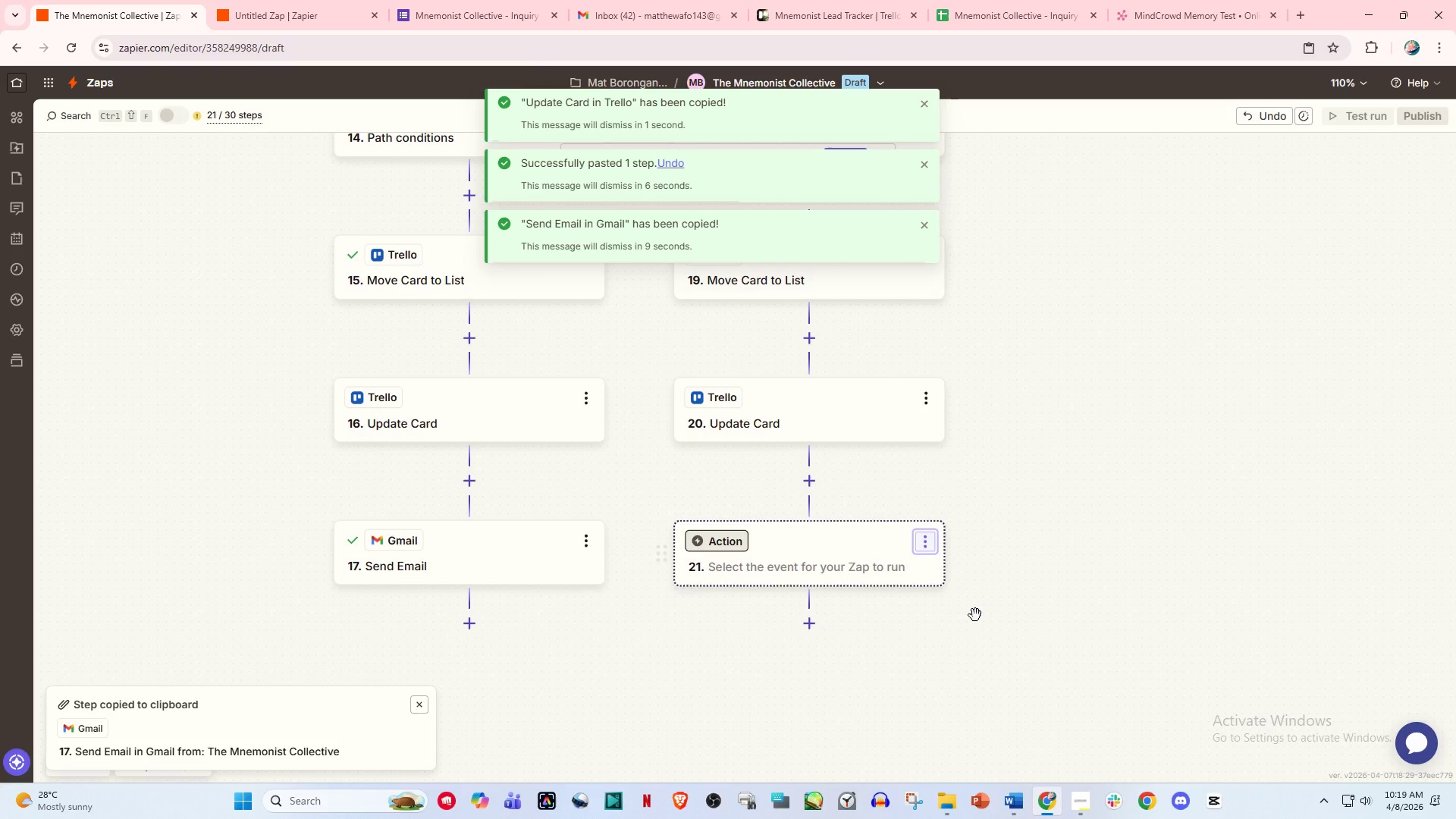 
left_click([921, 538])
 